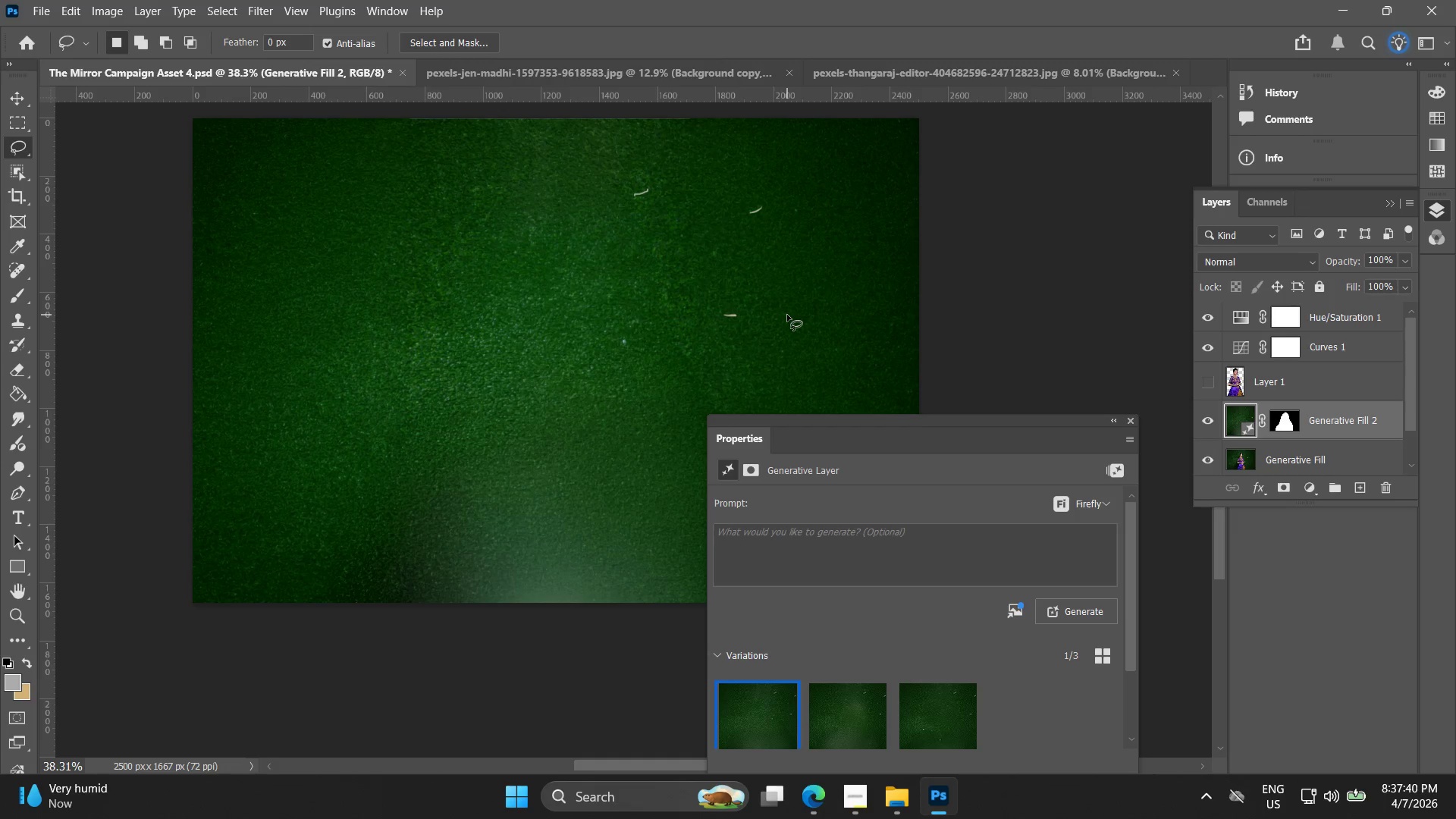 
key(Alt+AltLeft)
 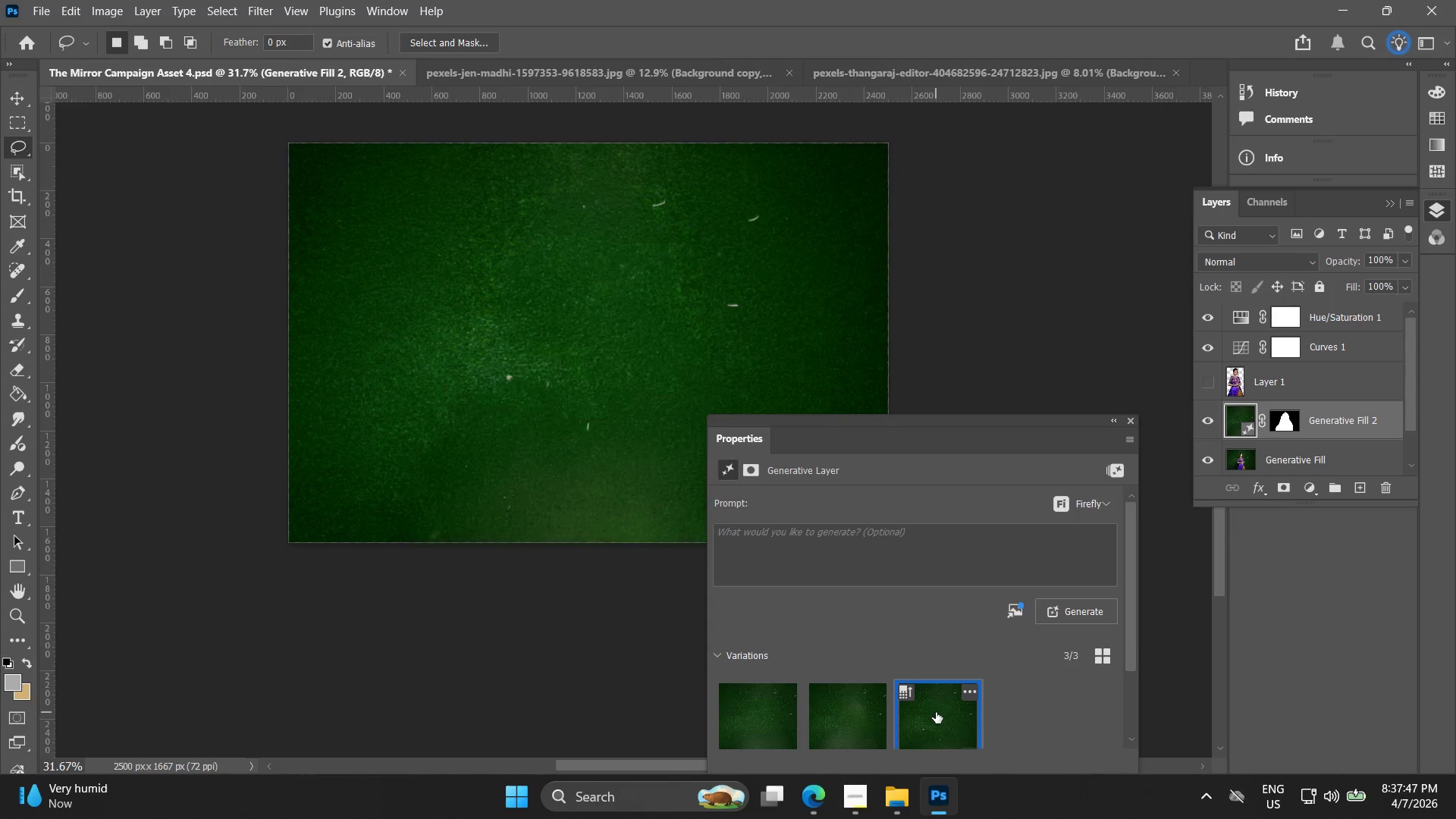 
scroll: coordinate [741, 335], scroll_direction: down, amount: 3.0
 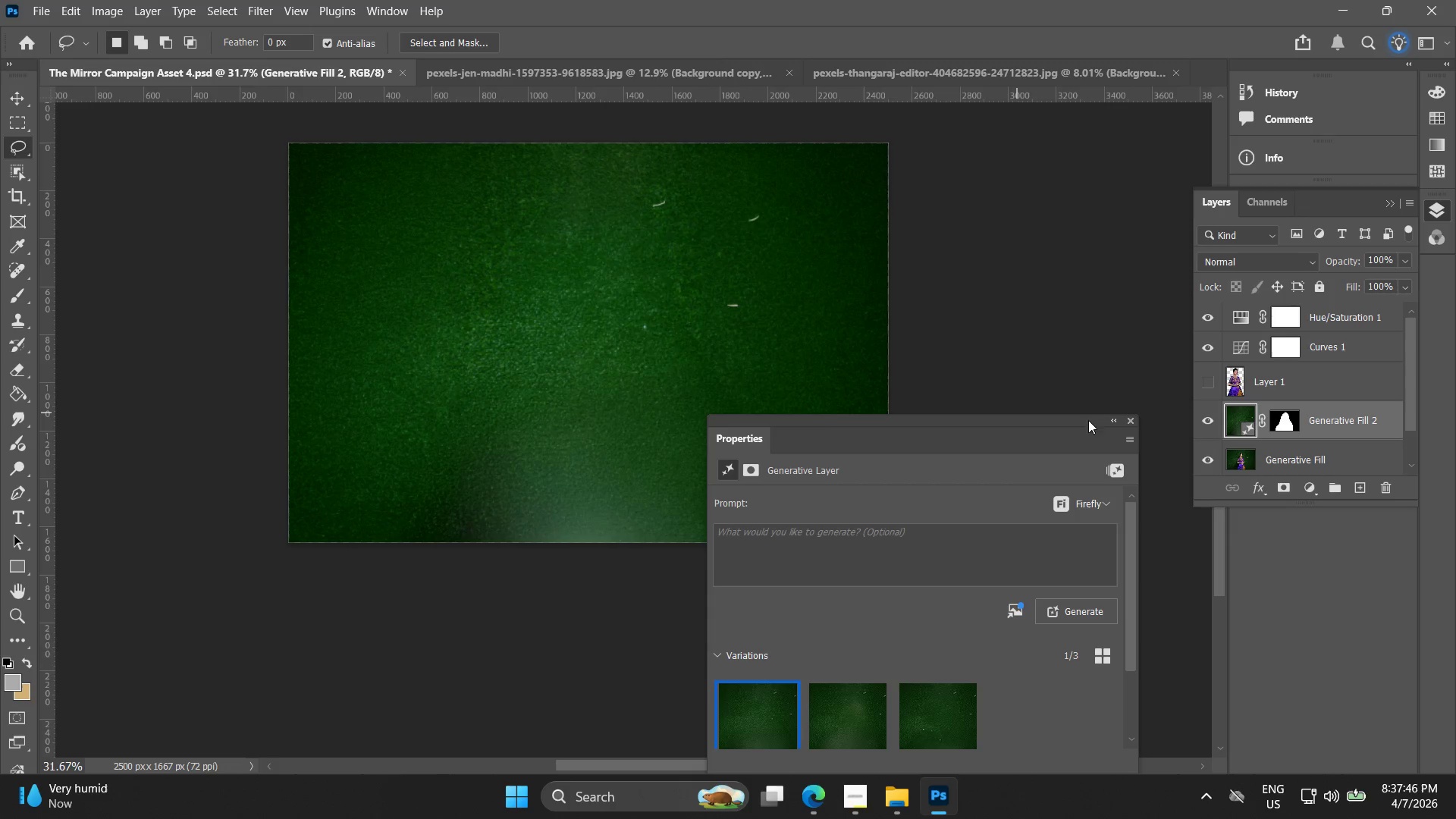 
left_click([794, 717])
 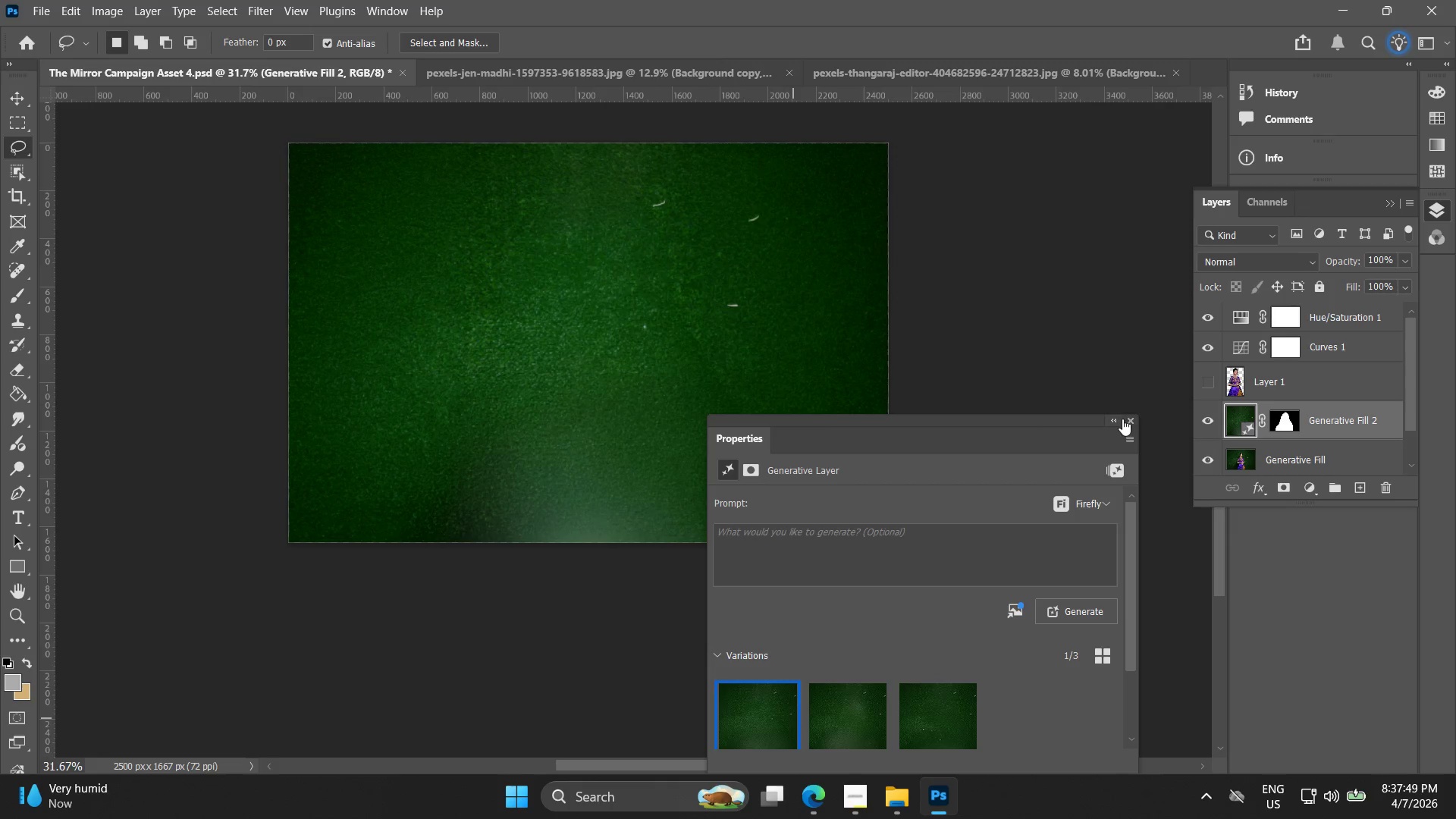 
double_click([1130, 416])
 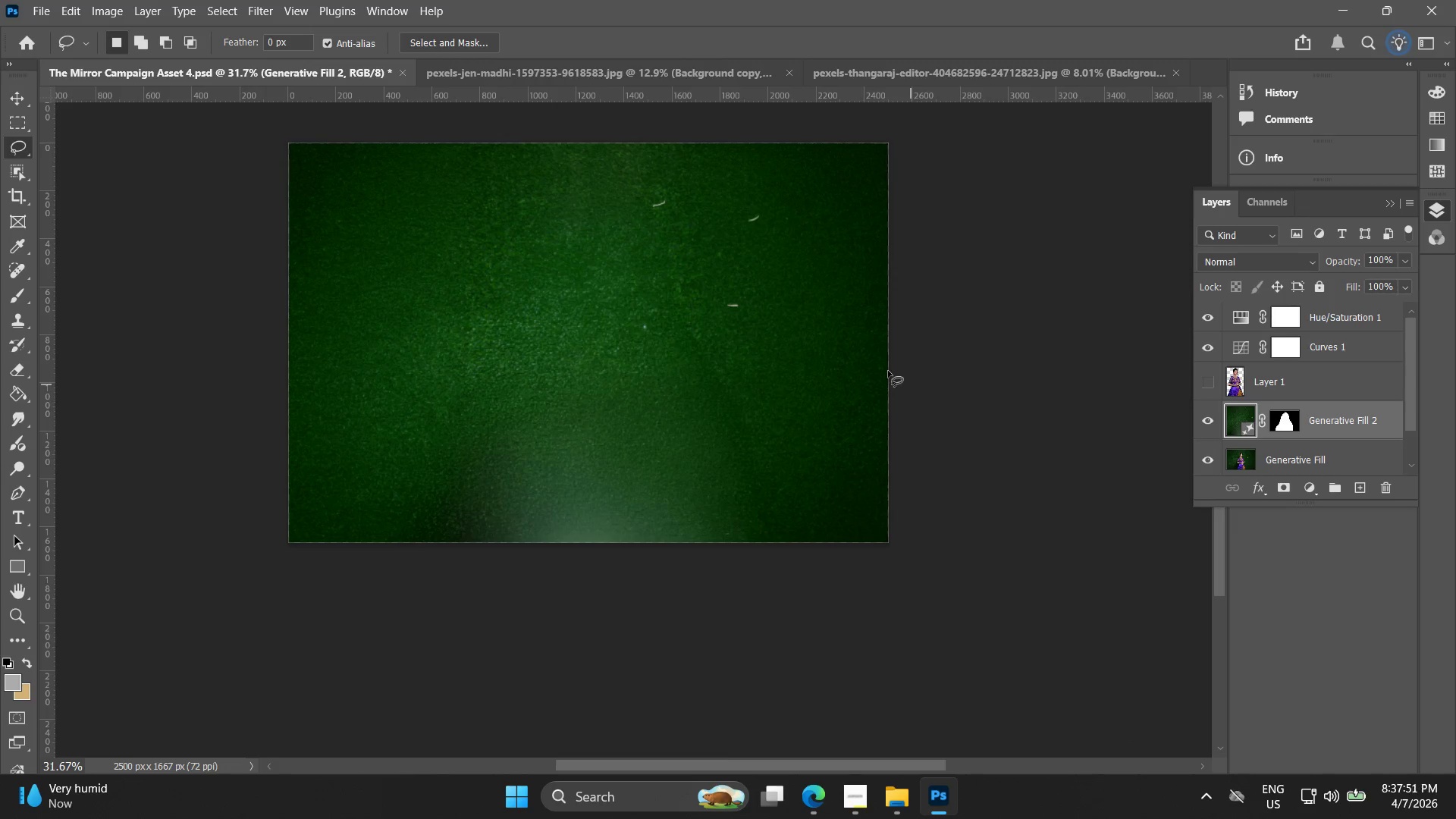 
key(Alt+AltLeft)
 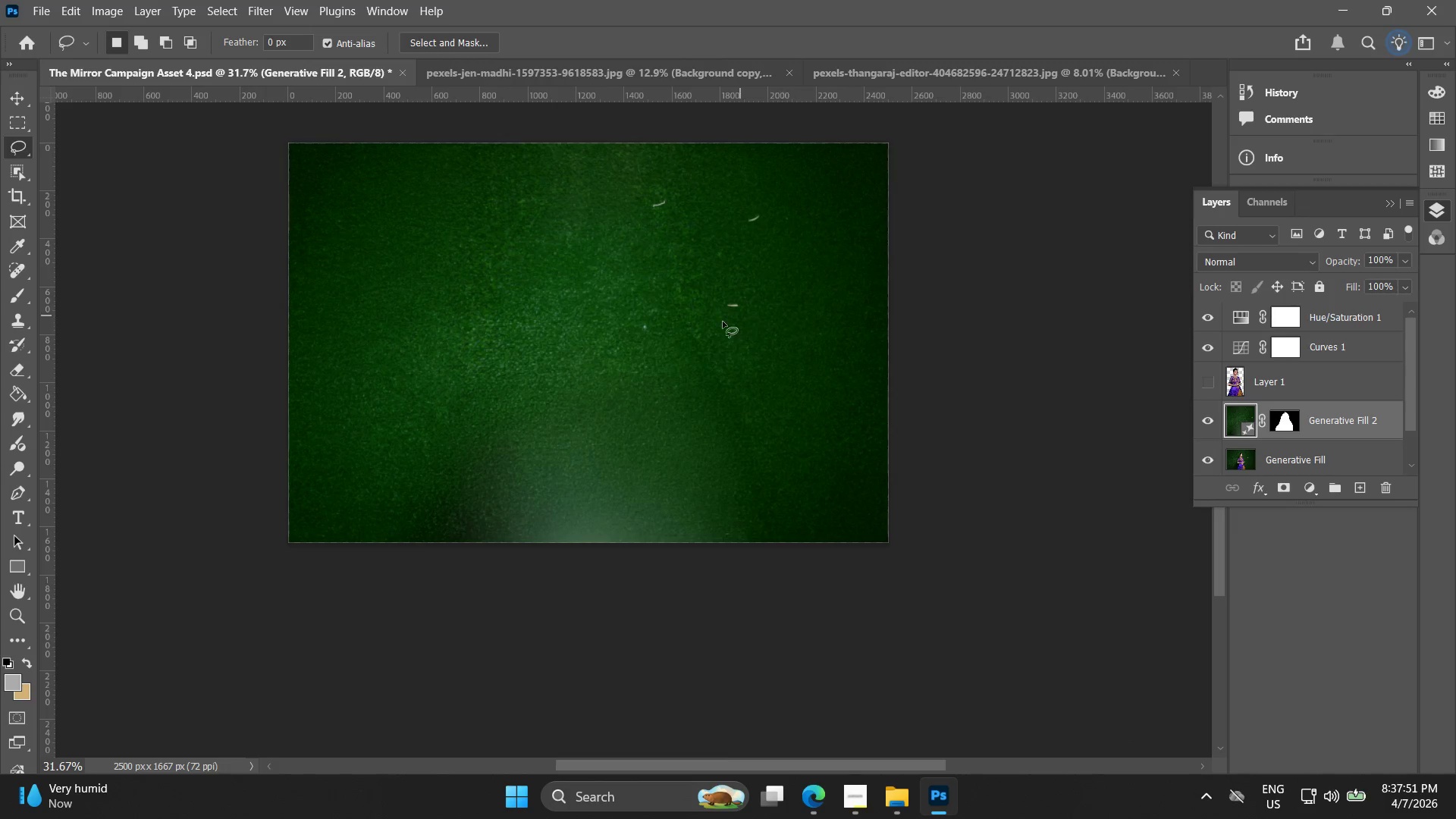 
scroll: coordinate [720, 337], scroll_direction: up, amount: 5.0
 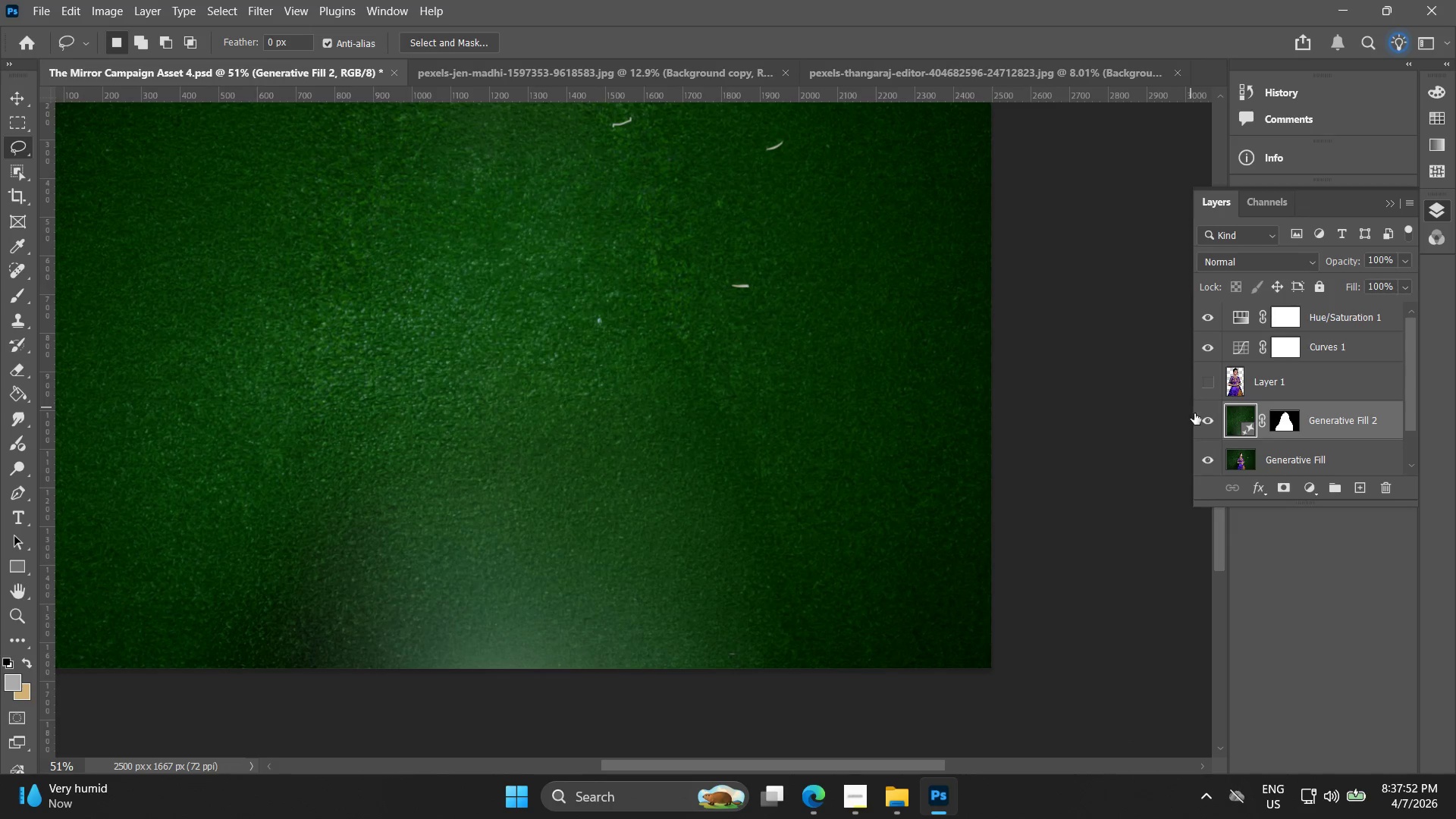 
left_click([1206, 417])
 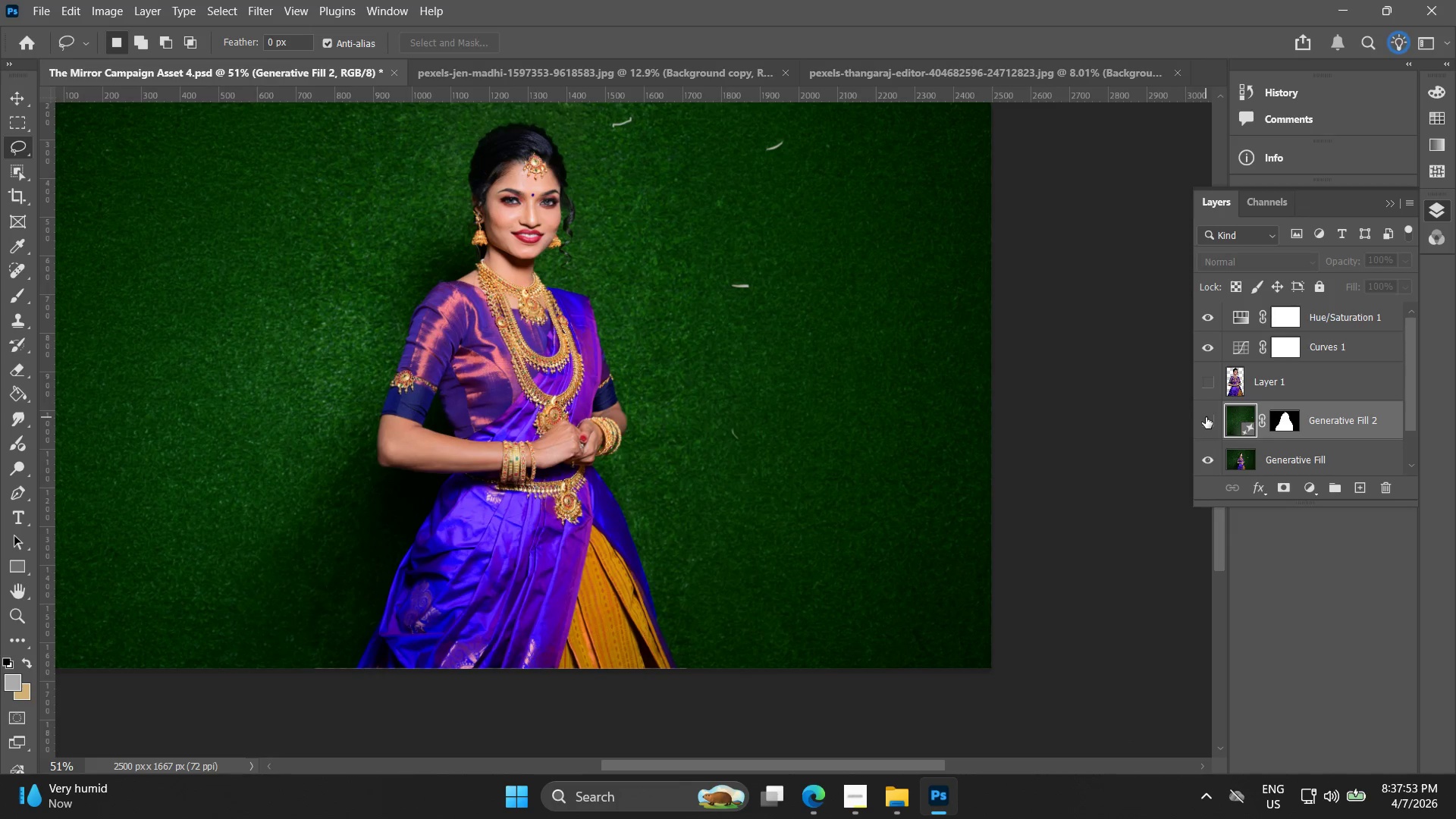 
left_click([1206, 417])
 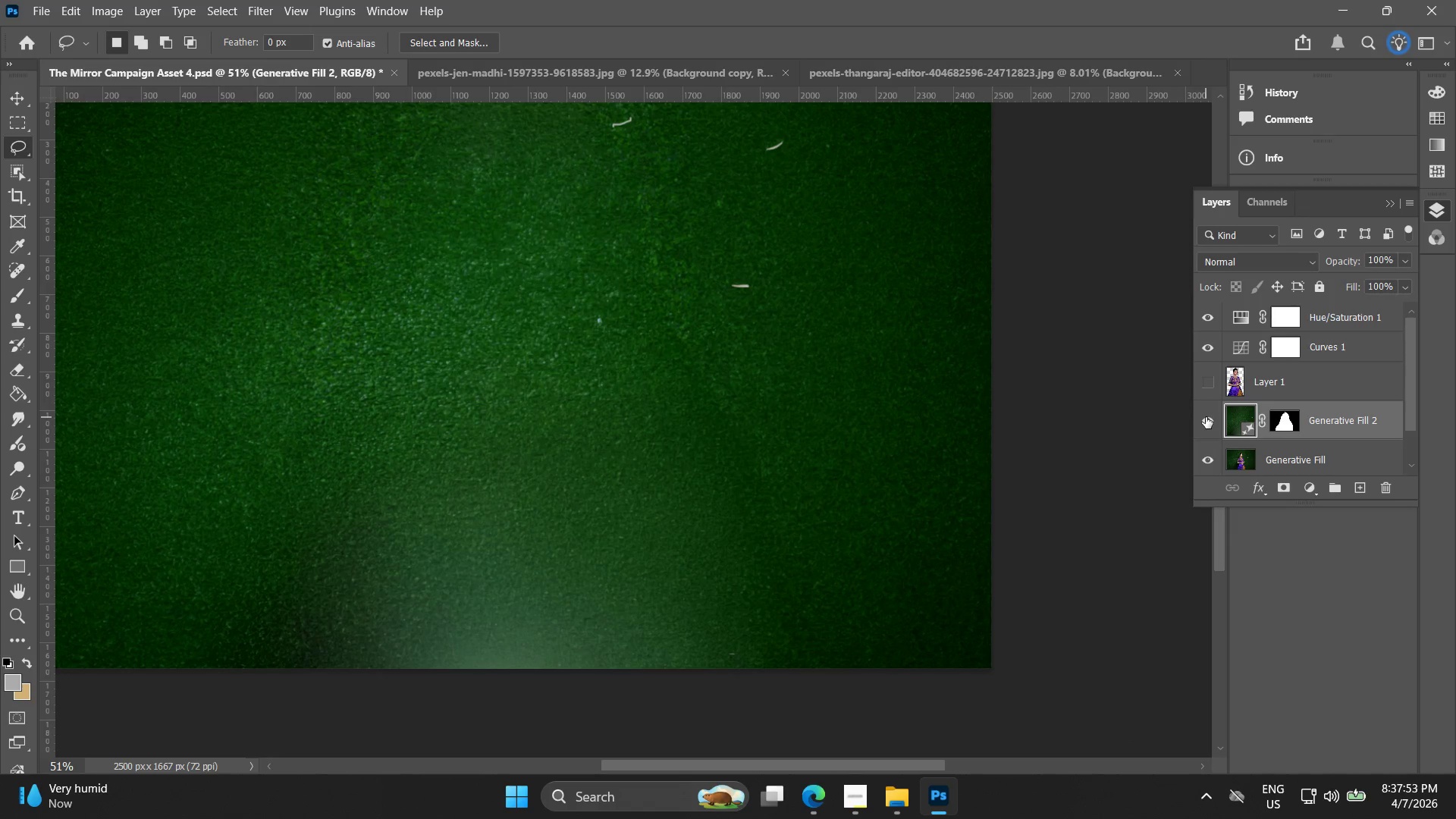 
left_click([1206, 417])
 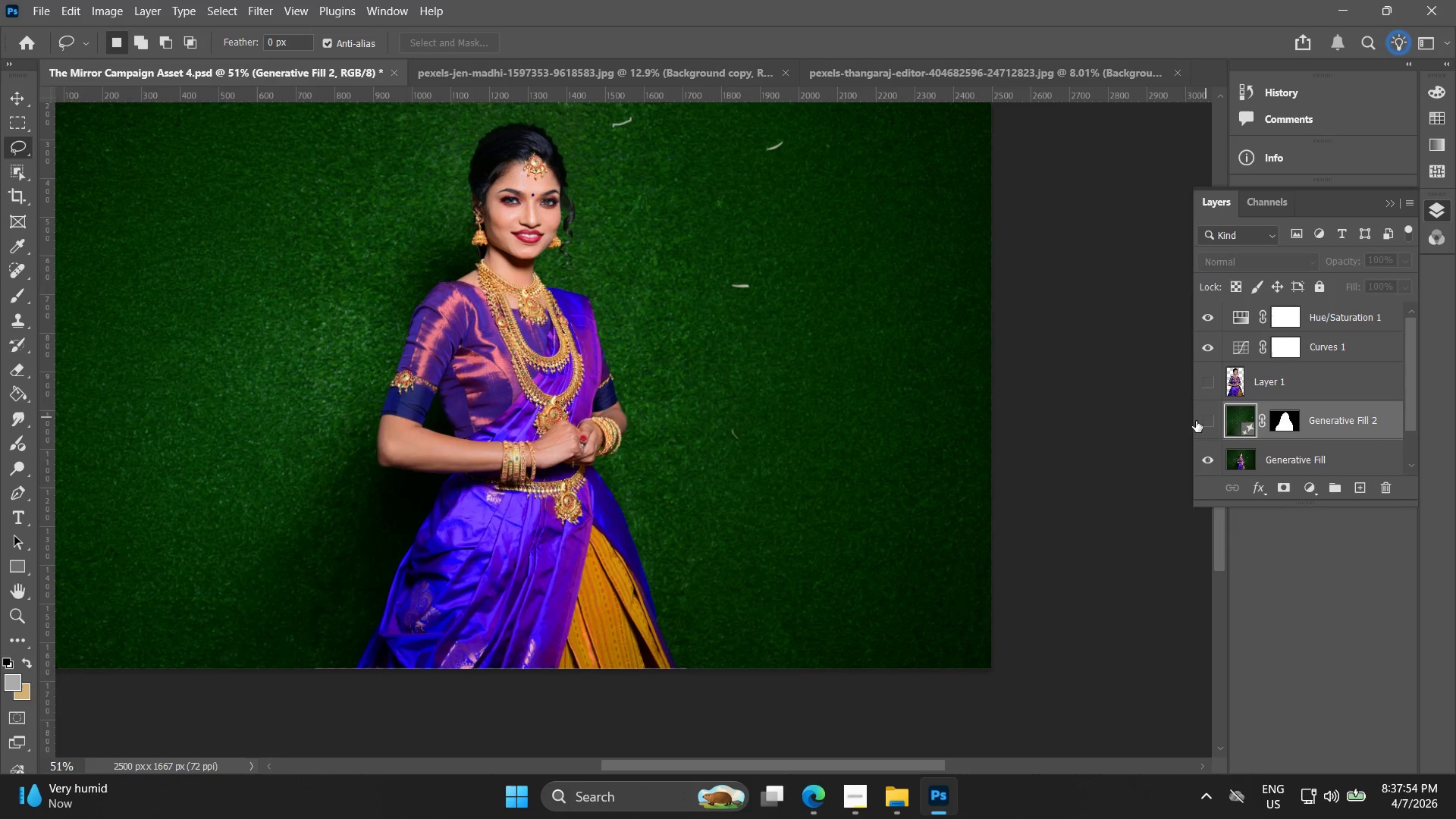 
left_click([1196, 421])
 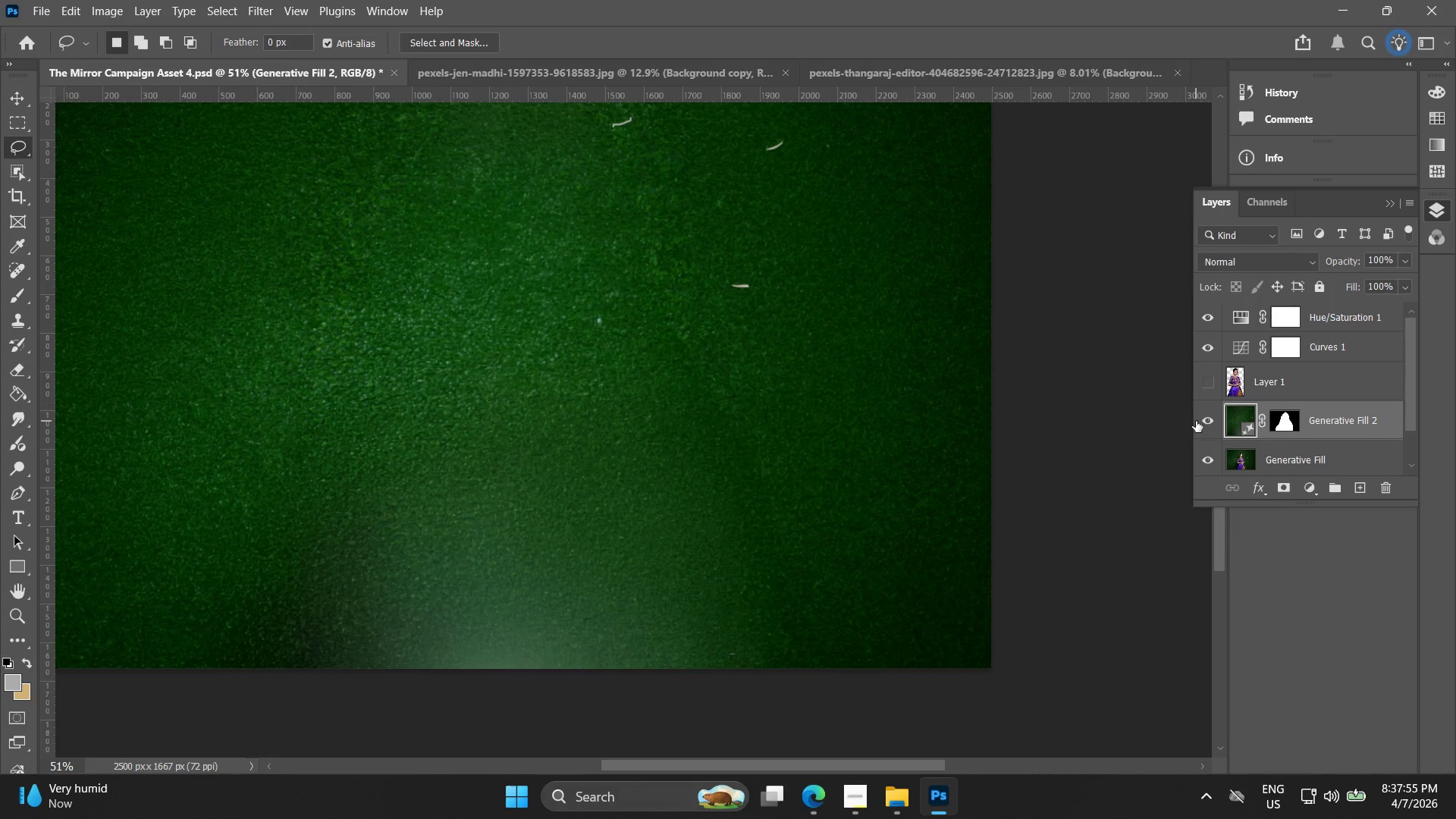 
left_click([1196, 421])
 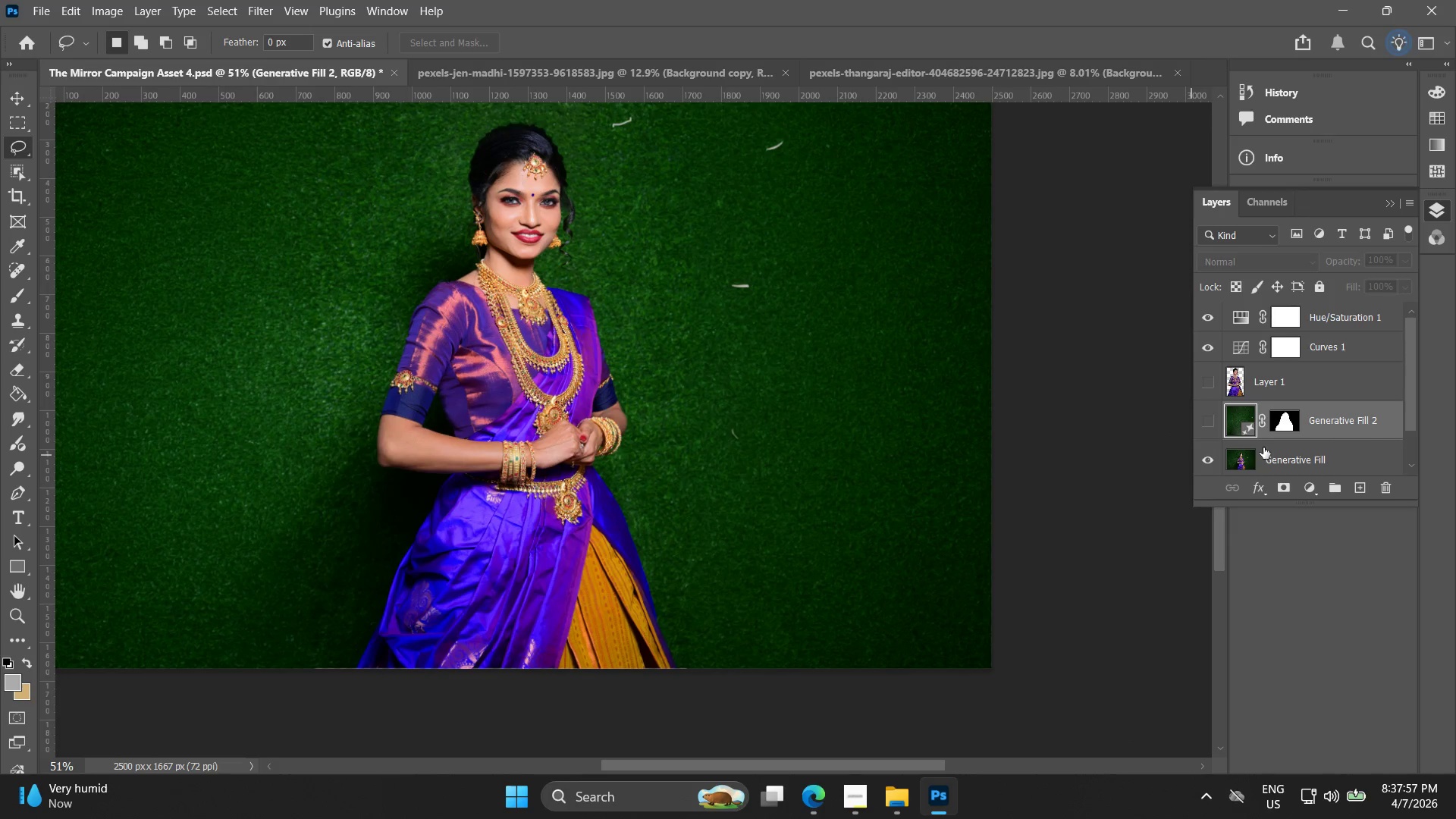 
key(Delete)
 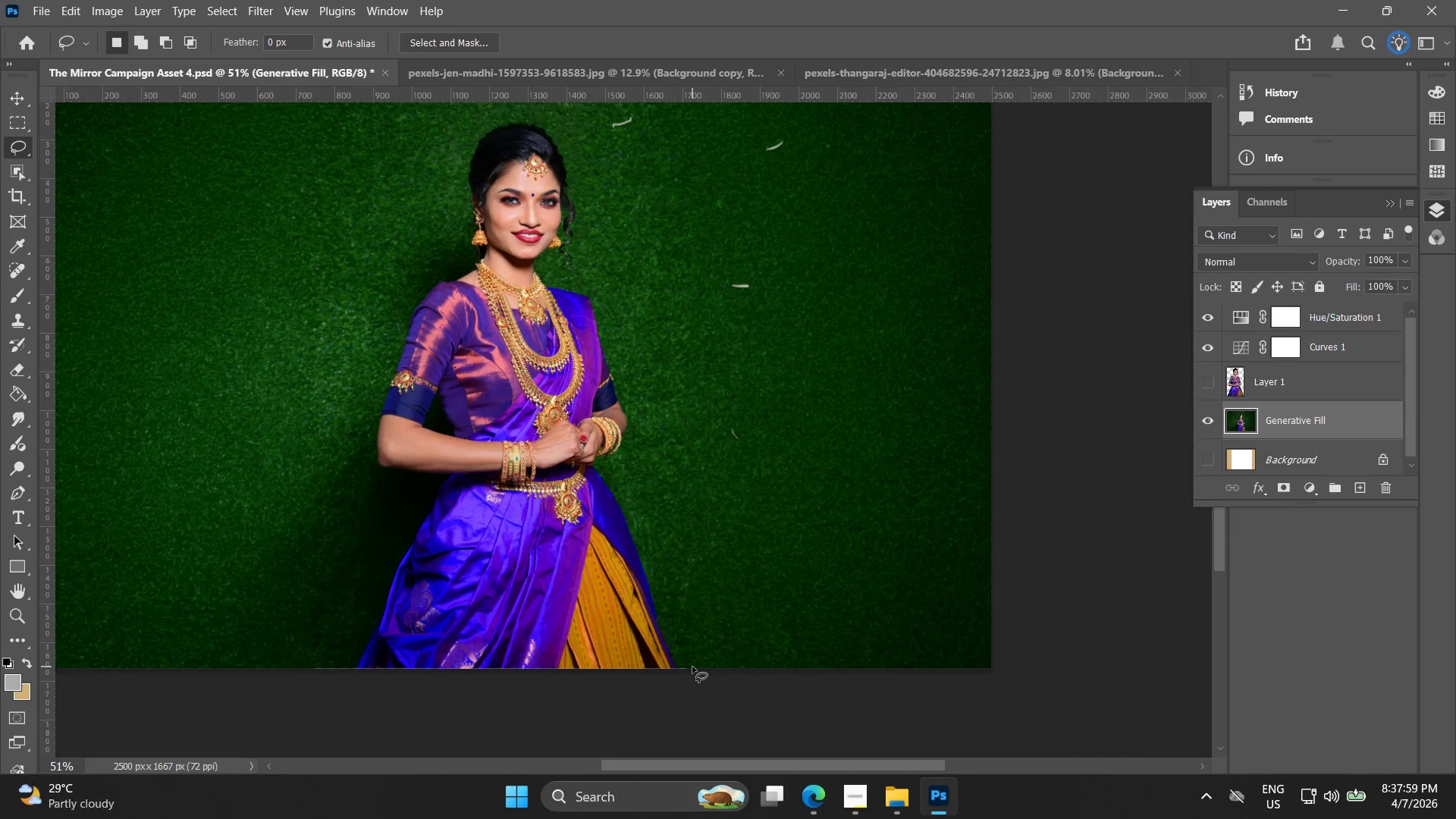 
left_click_drag(start_coordinate=[701, 671], to_coordinate=[290, 717])
 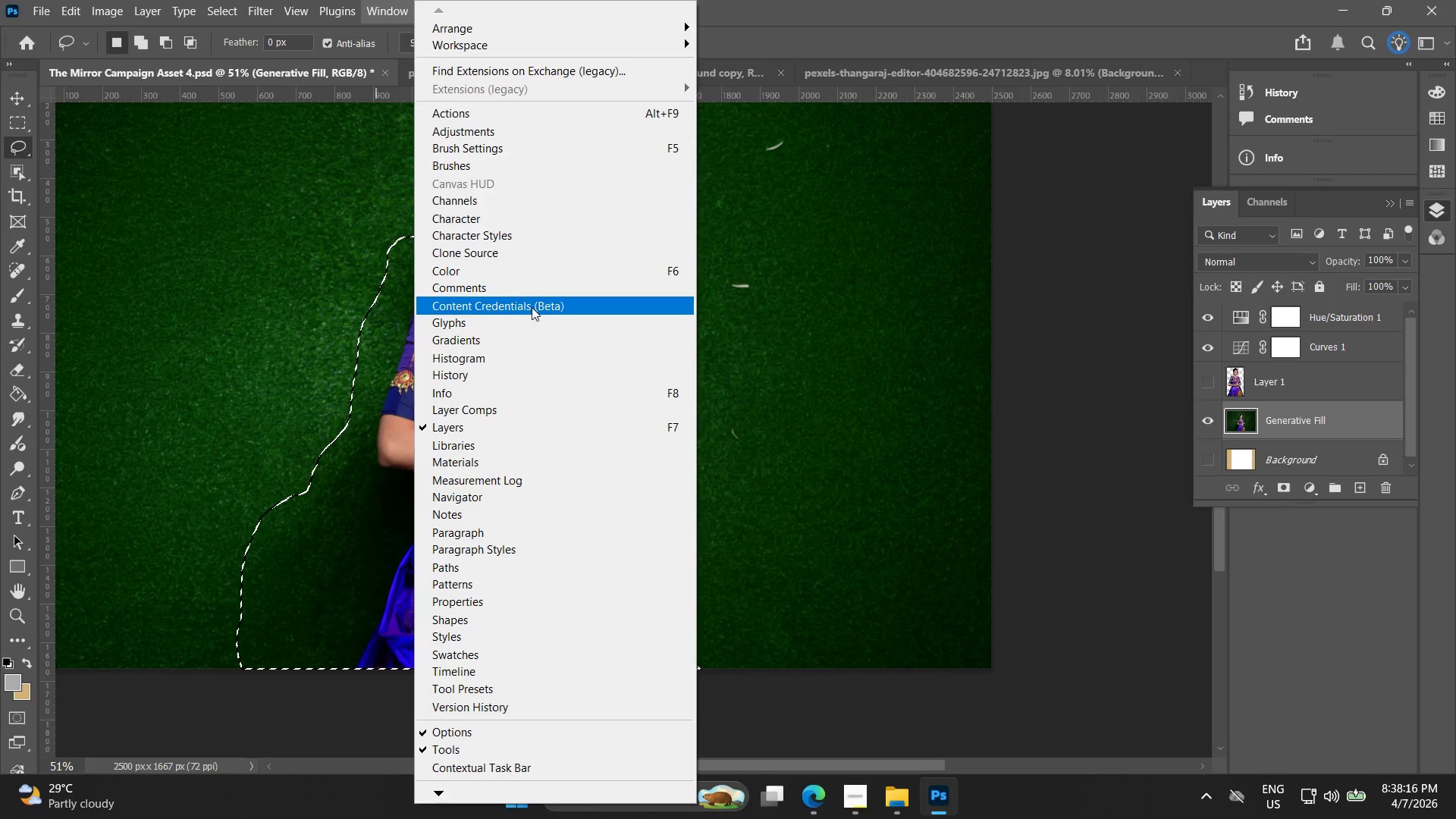 
wait(14.14)
 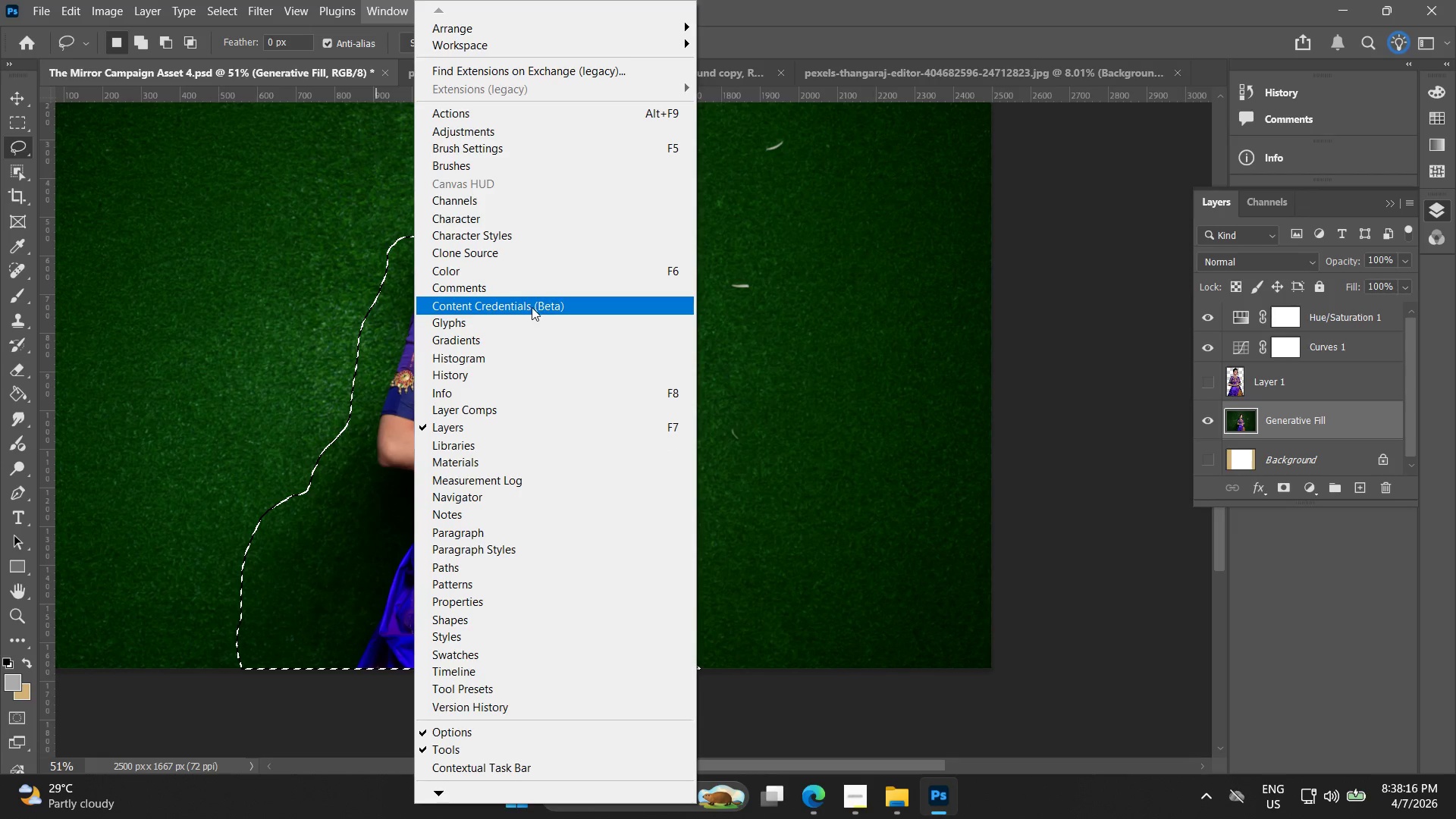 
left_click([513, 761])
 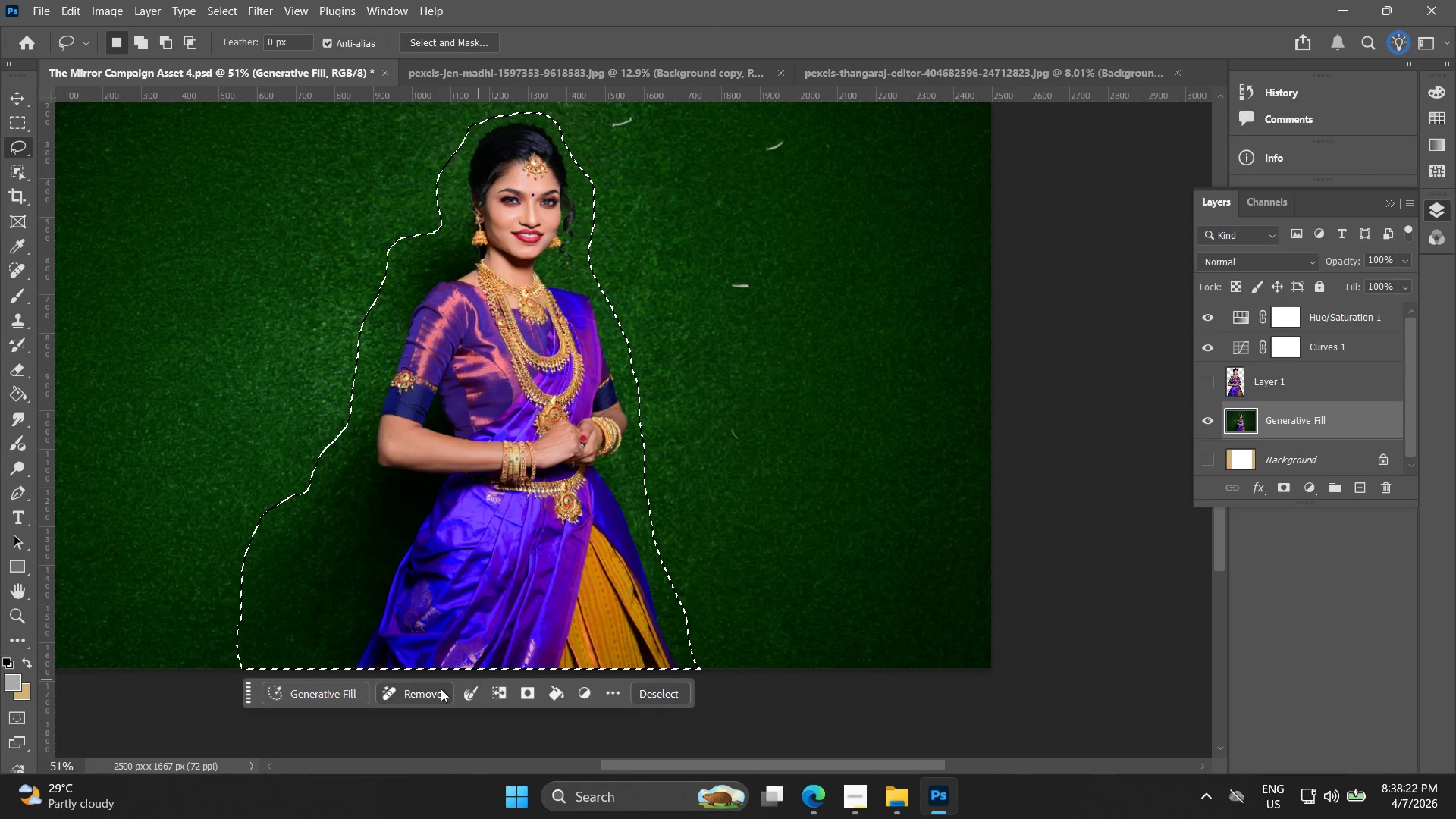 
left_click([426, 690])
 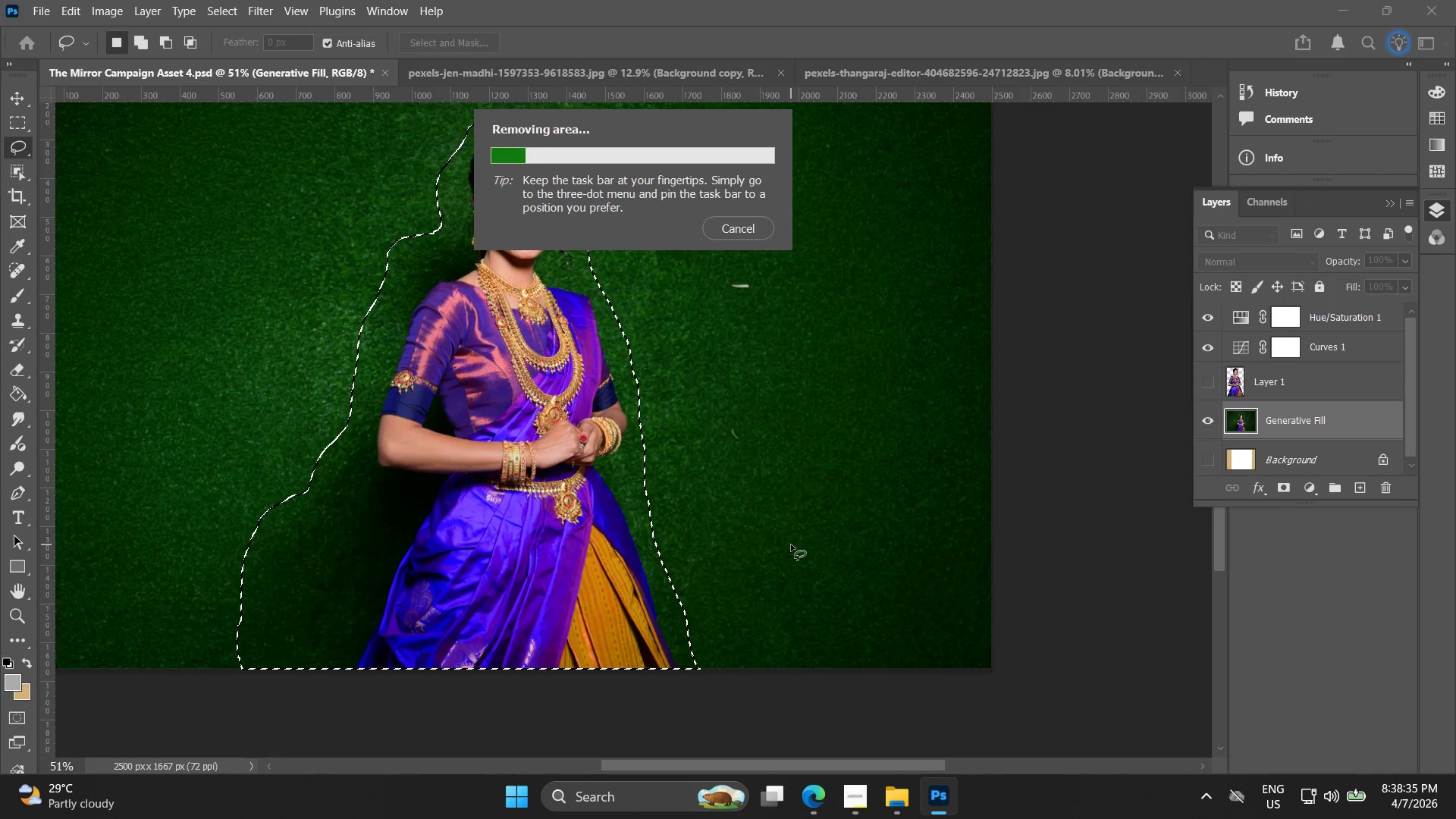 
wait(17.75)
 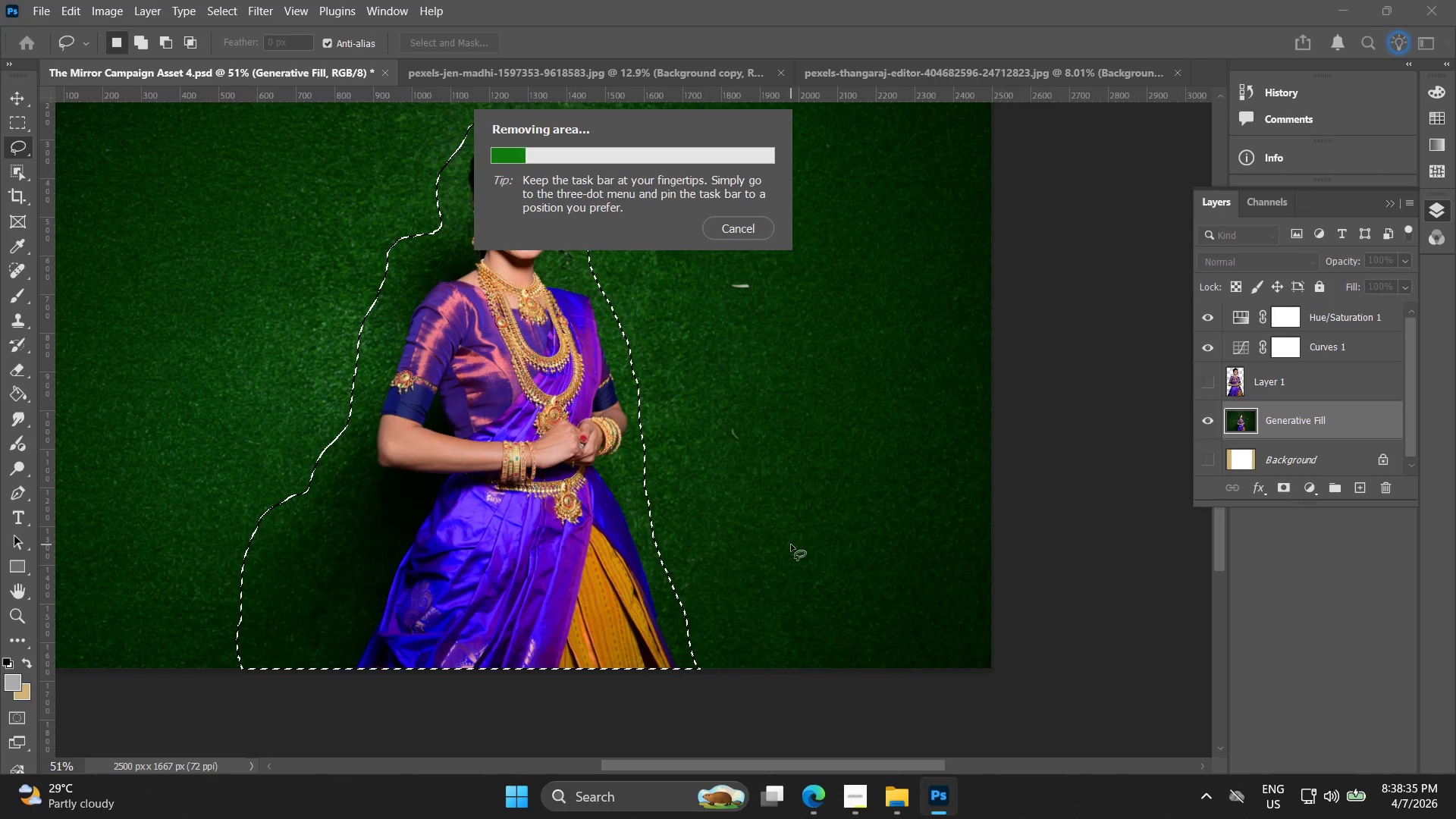 
key(Alt+AltLeft)
 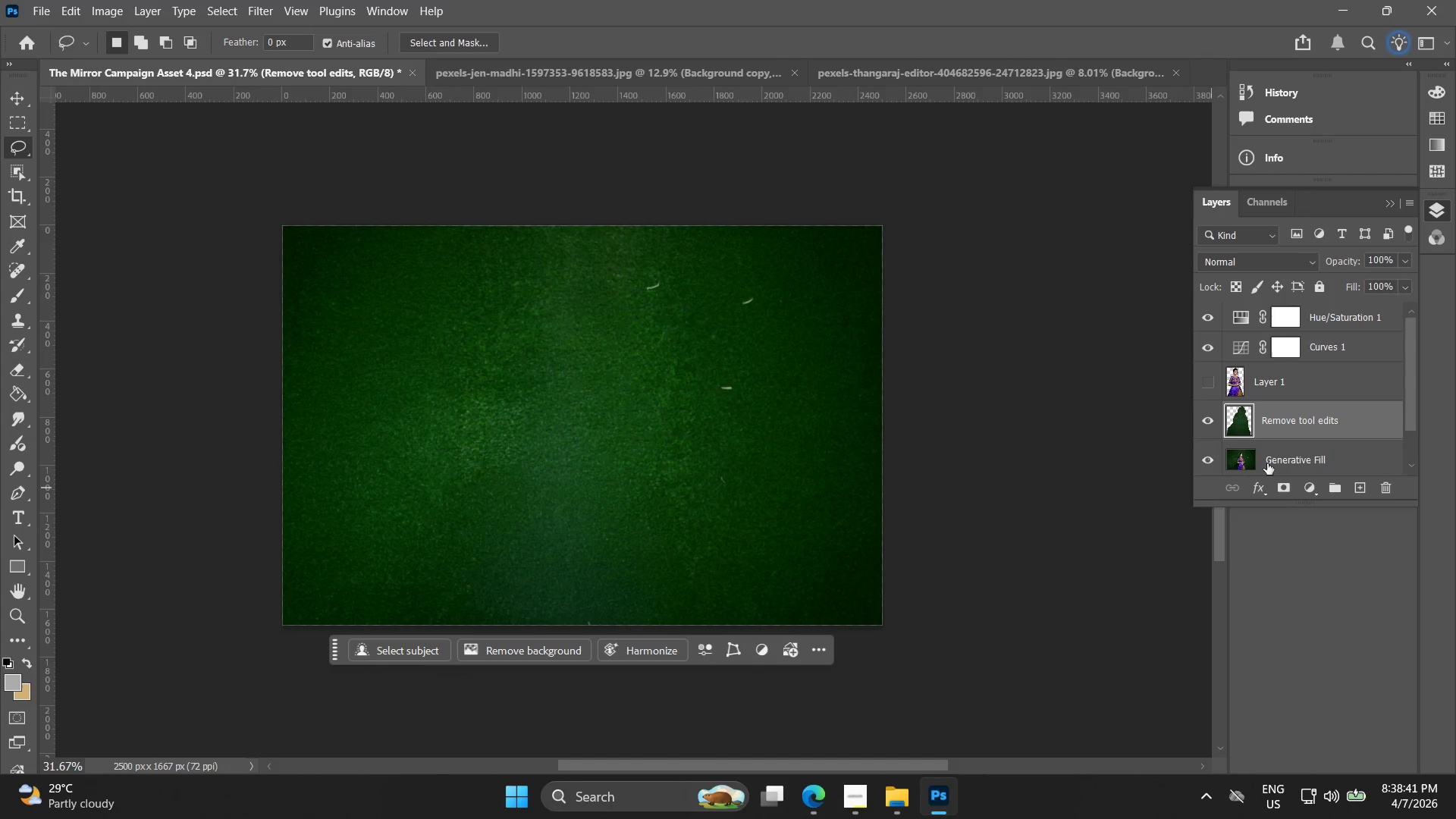 
scroll: coordinate [704, 557], scroll_direction: down, amount: 5.0
 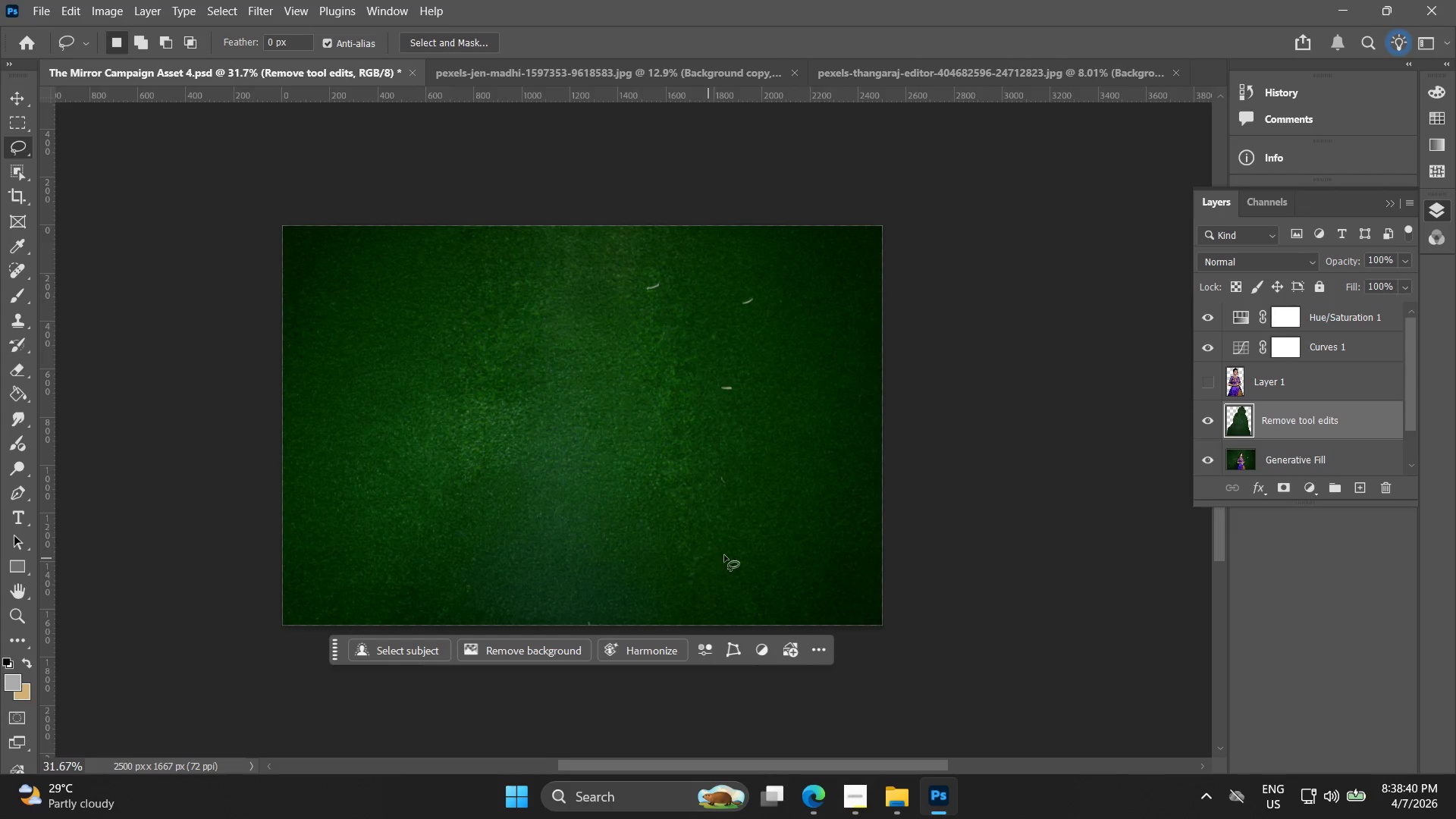 
hold_key(key=ControlLeft, duration=0.38)
left_click([1270, 461])
 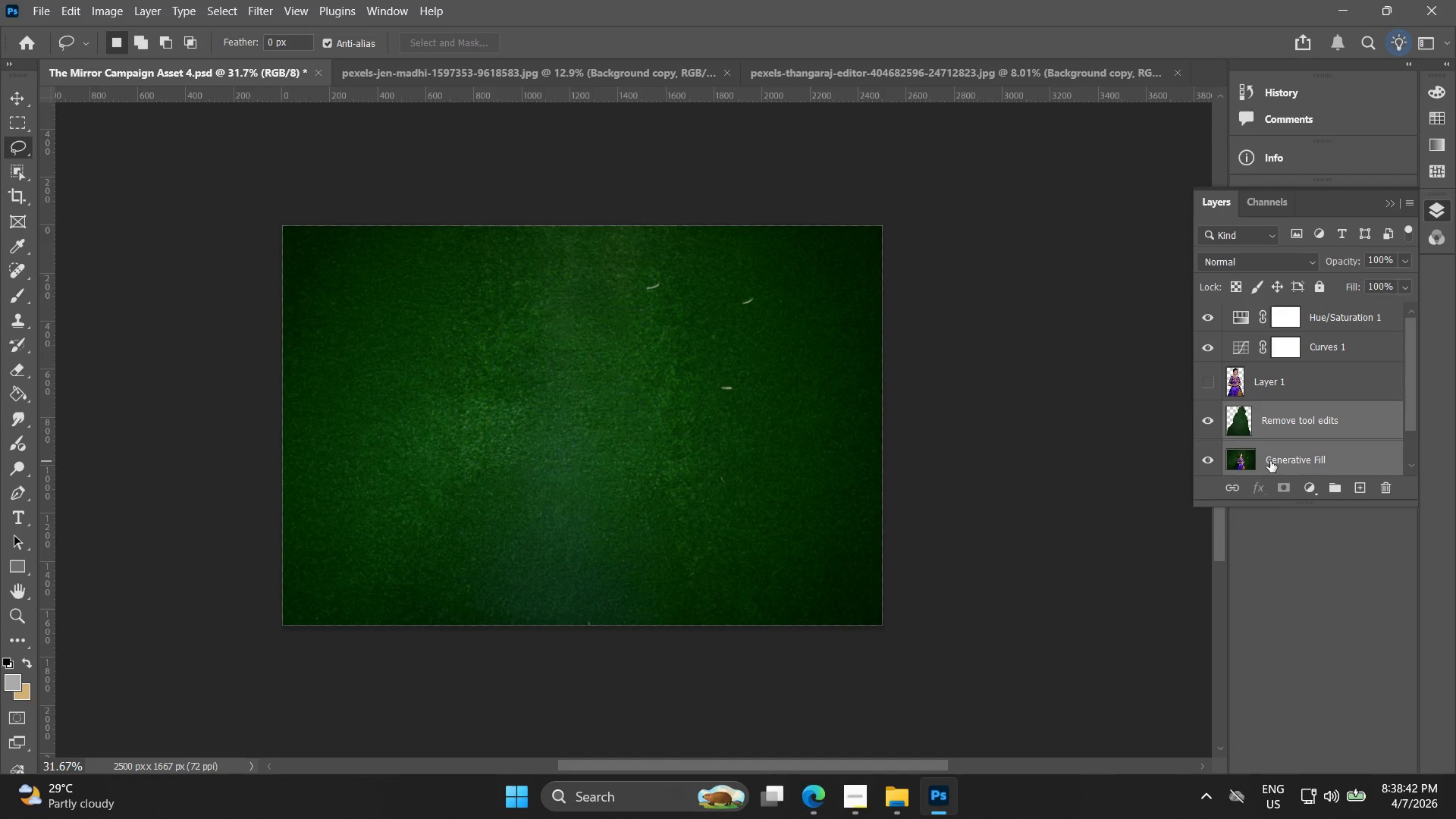 
right_click([1270, 461])
 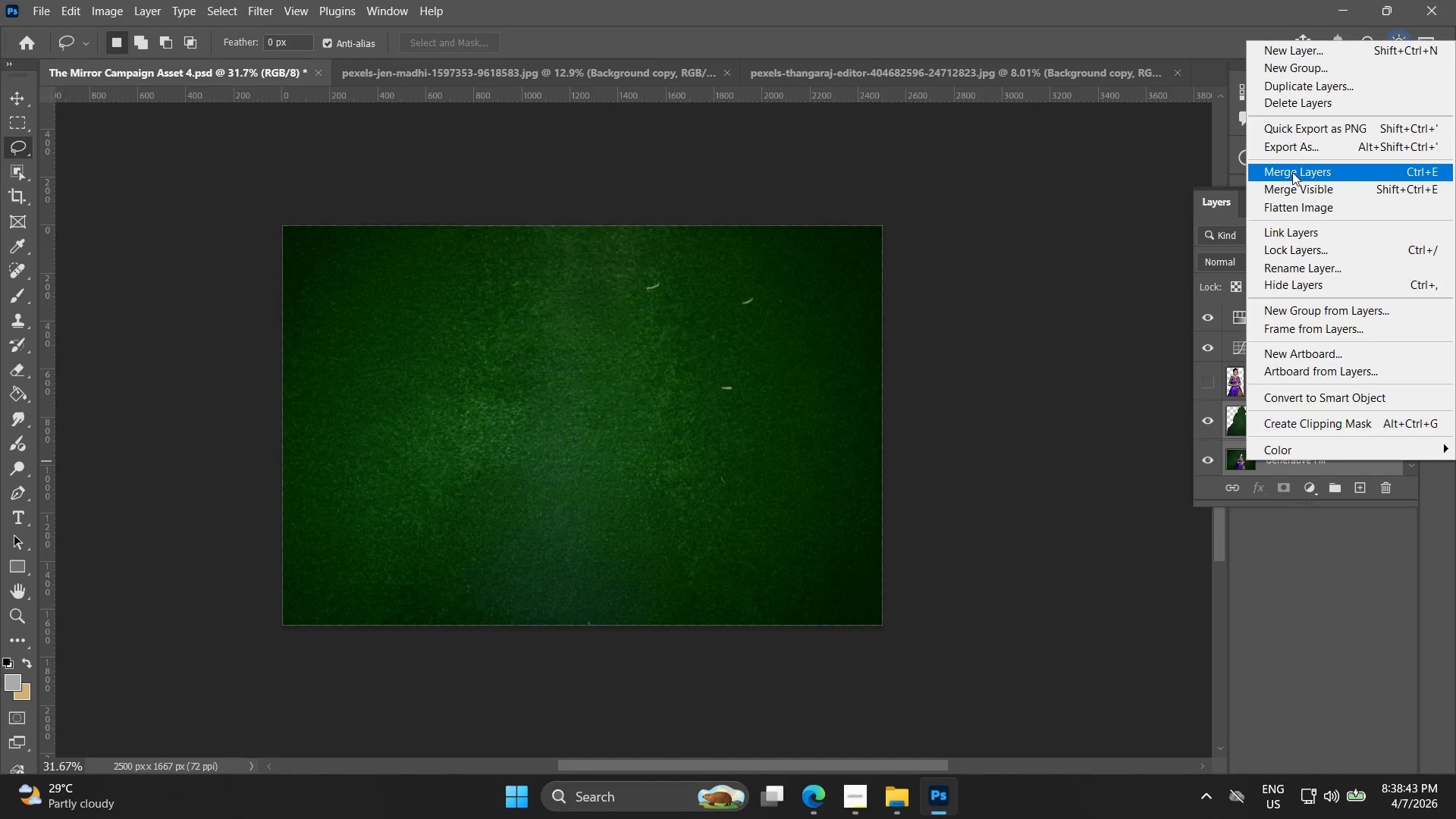 
left_click([1292, 172])
 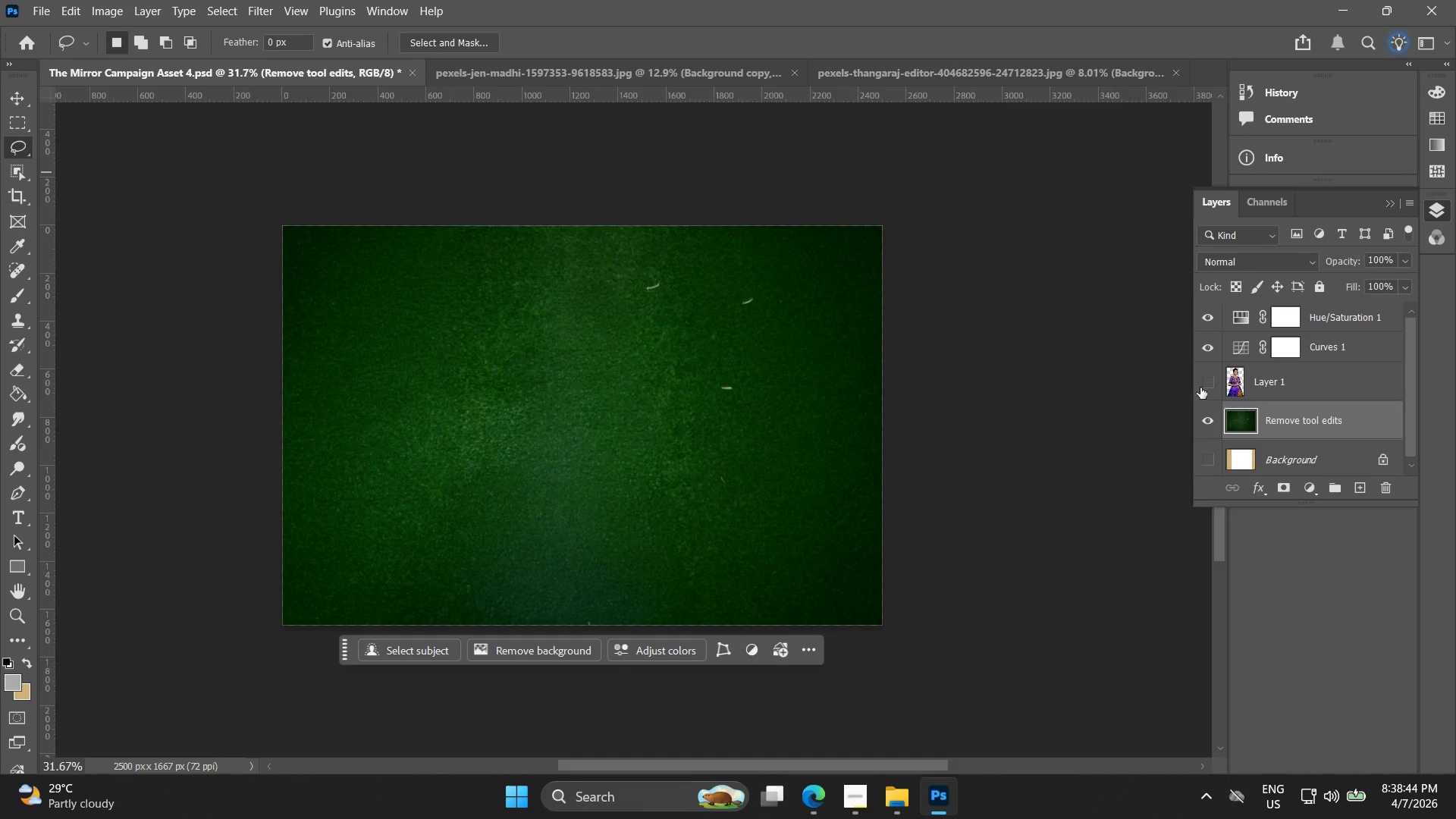 
left_click([1208, 381])
 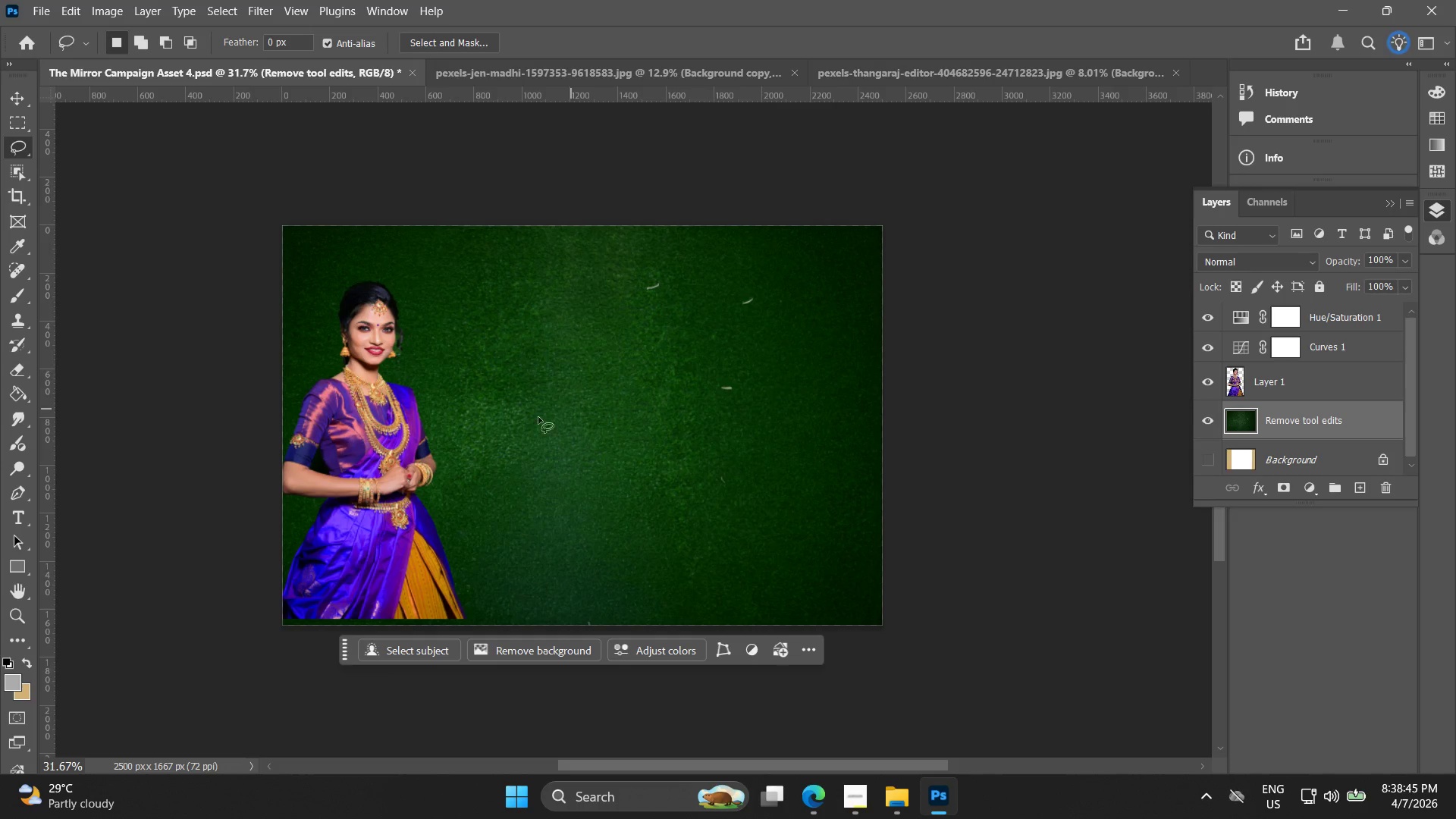 
key(V)
 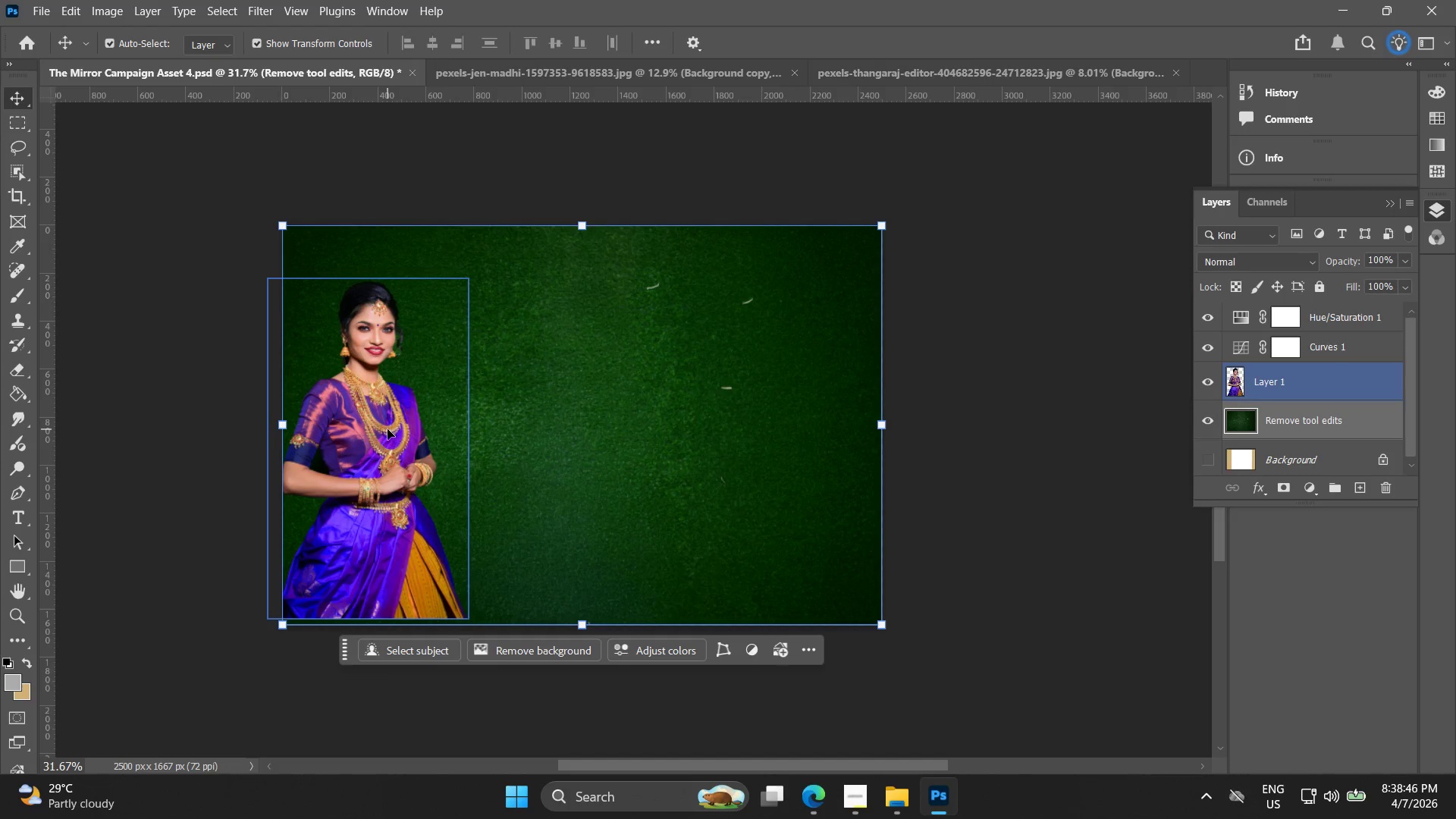 
left_click_drag(start_coordinate=[388, 429], to_coordinate=[495, 431])
 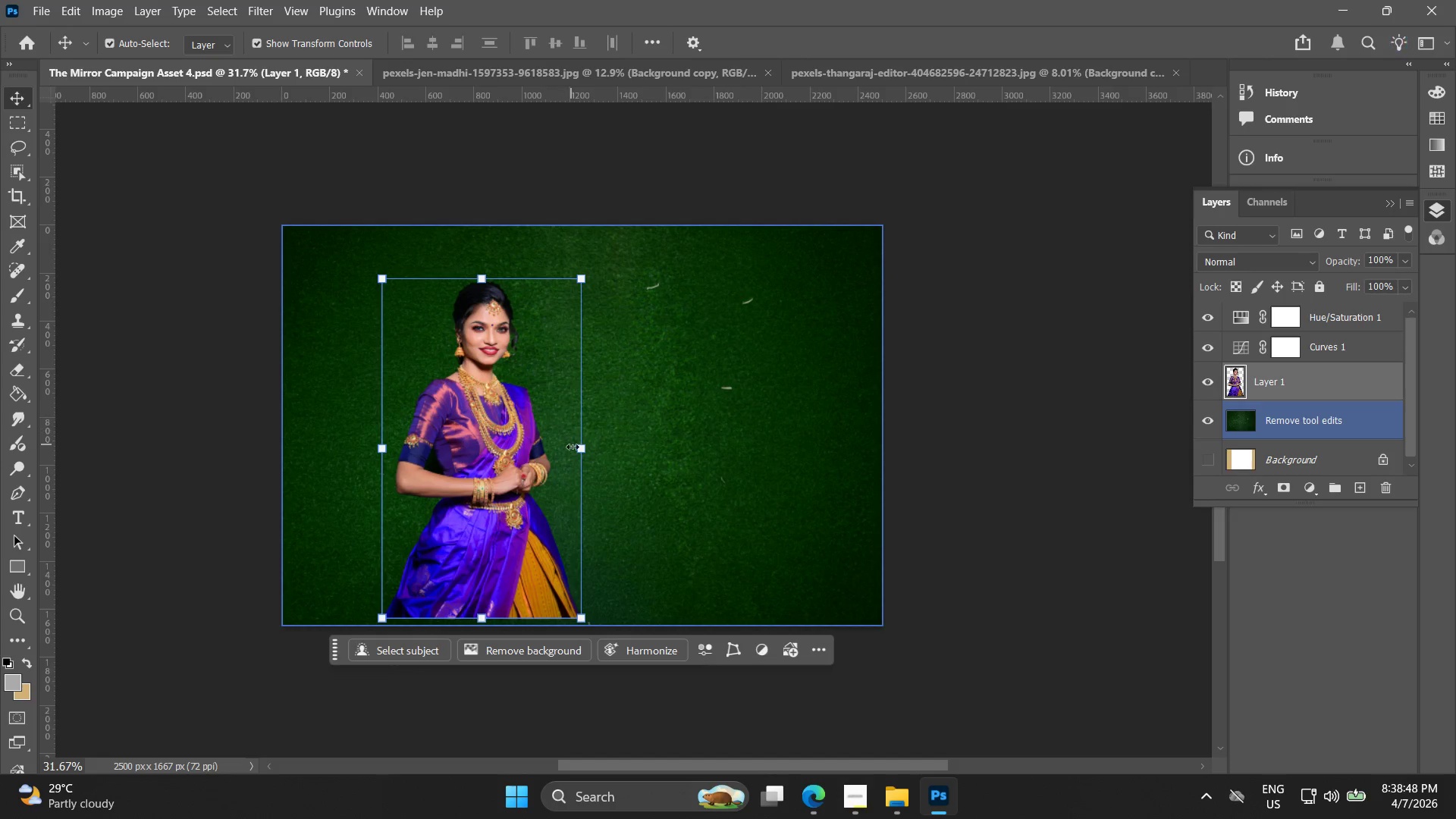 
hold_key(key=AltLeft, duration=1.0)
hold_key(key=ShiftLeft, duration=0.98)
left_click_drag(start_coordinate=[587, 450], to_coordinate=[605, 449])
 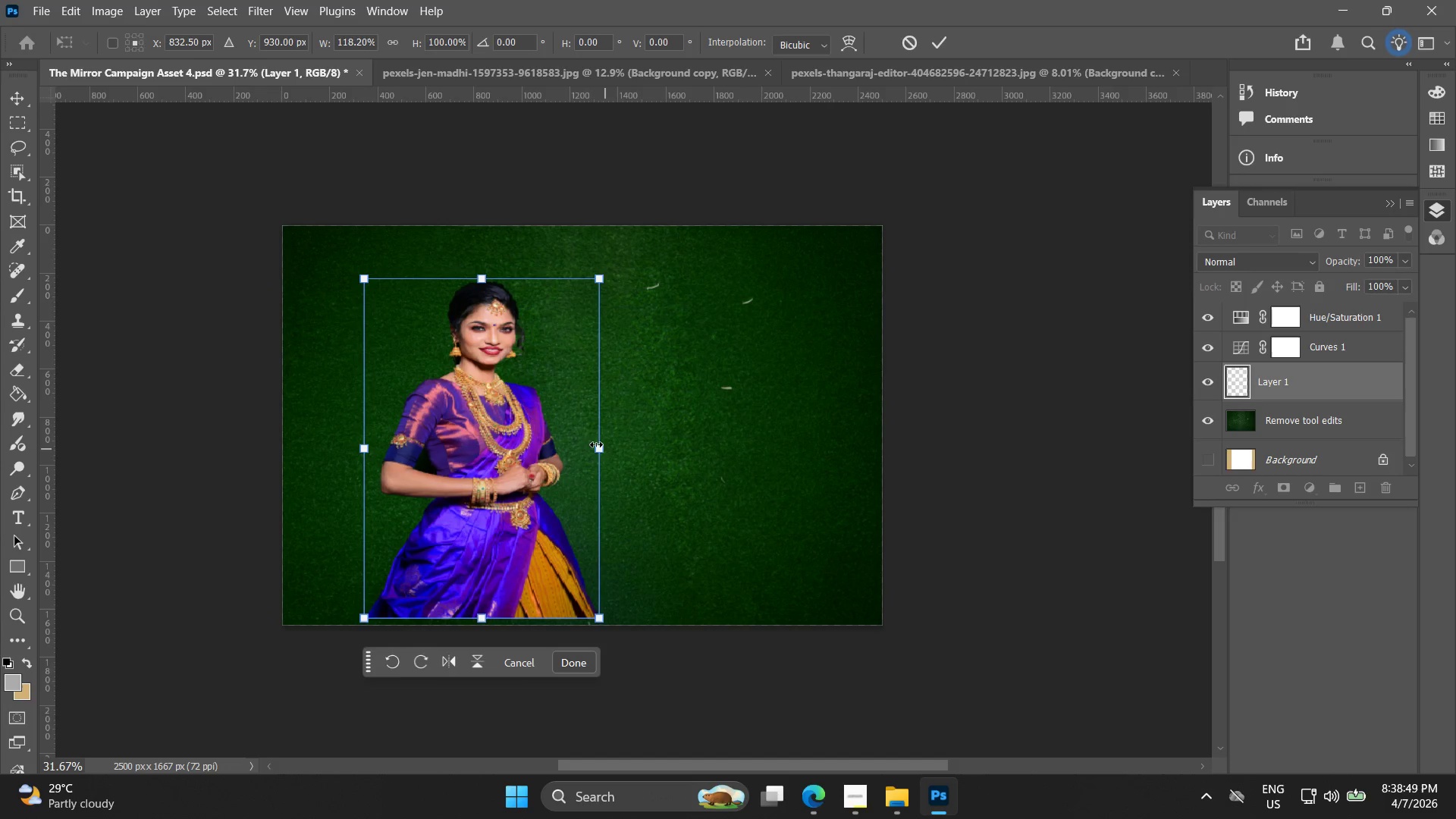 
key(Control+ControlLeft)
 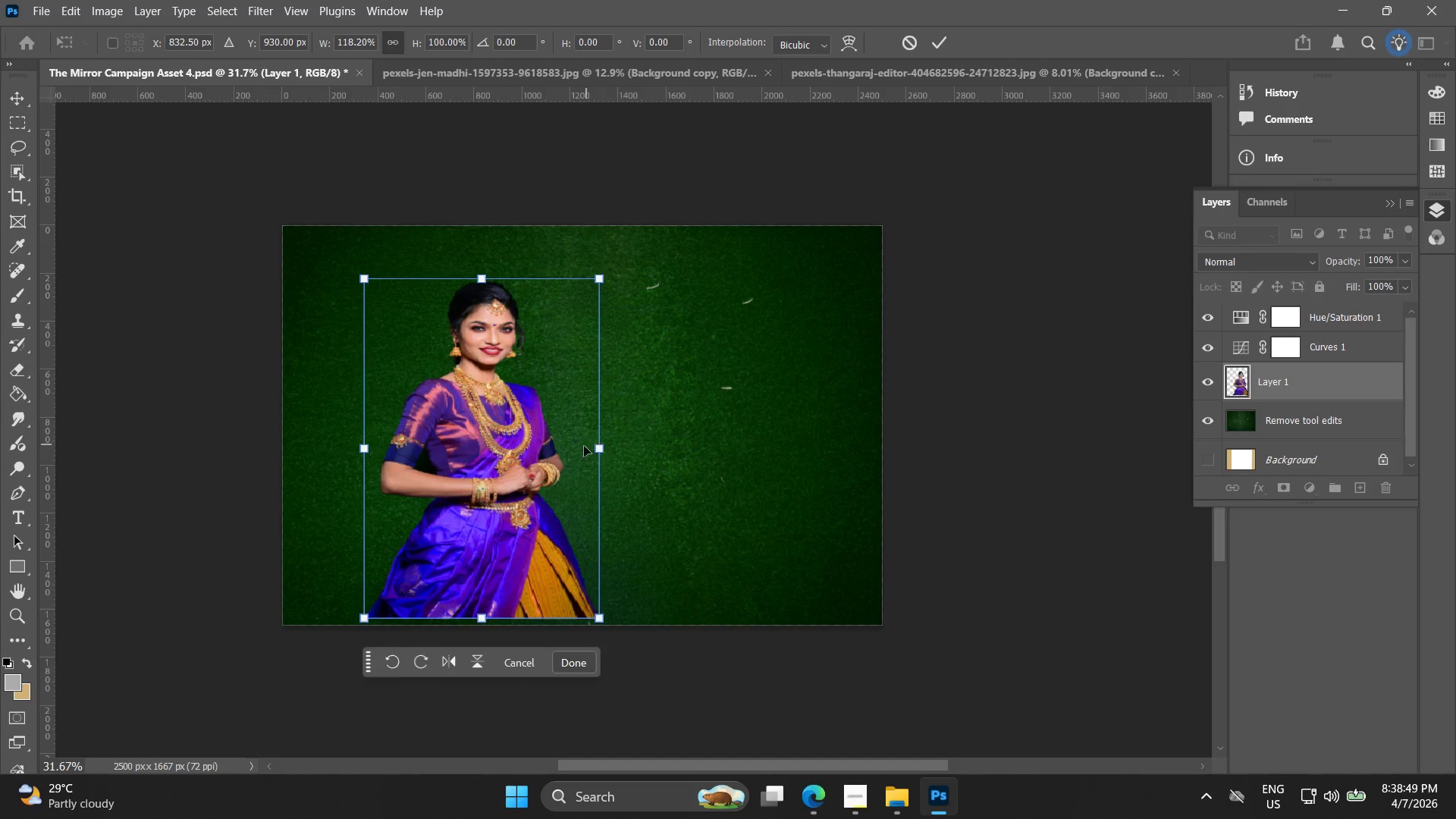 
key(Control+Z)
 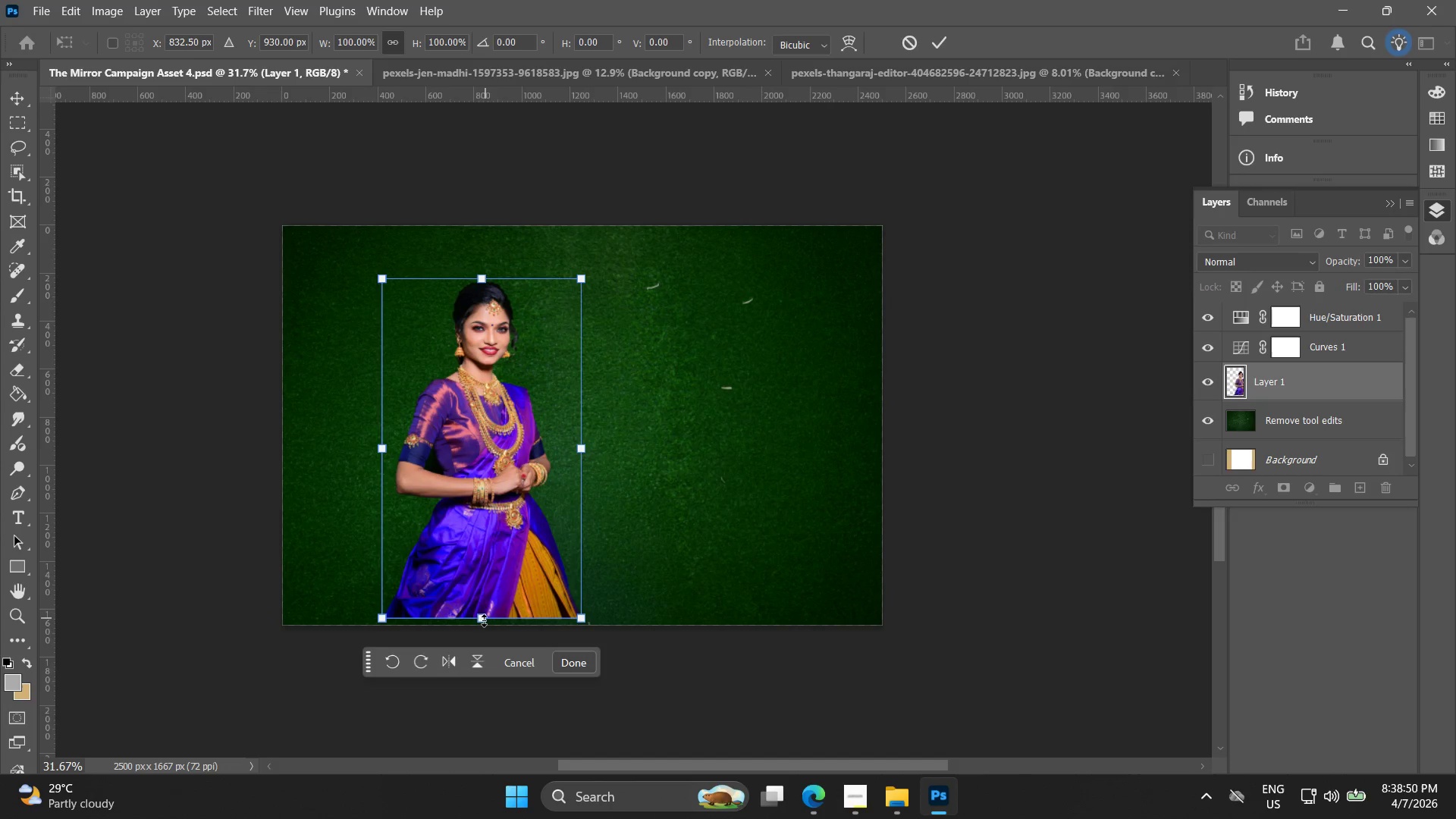 
left_click_drag(start_coordinate=[482, 622], to_coordinate=[488, 687])
 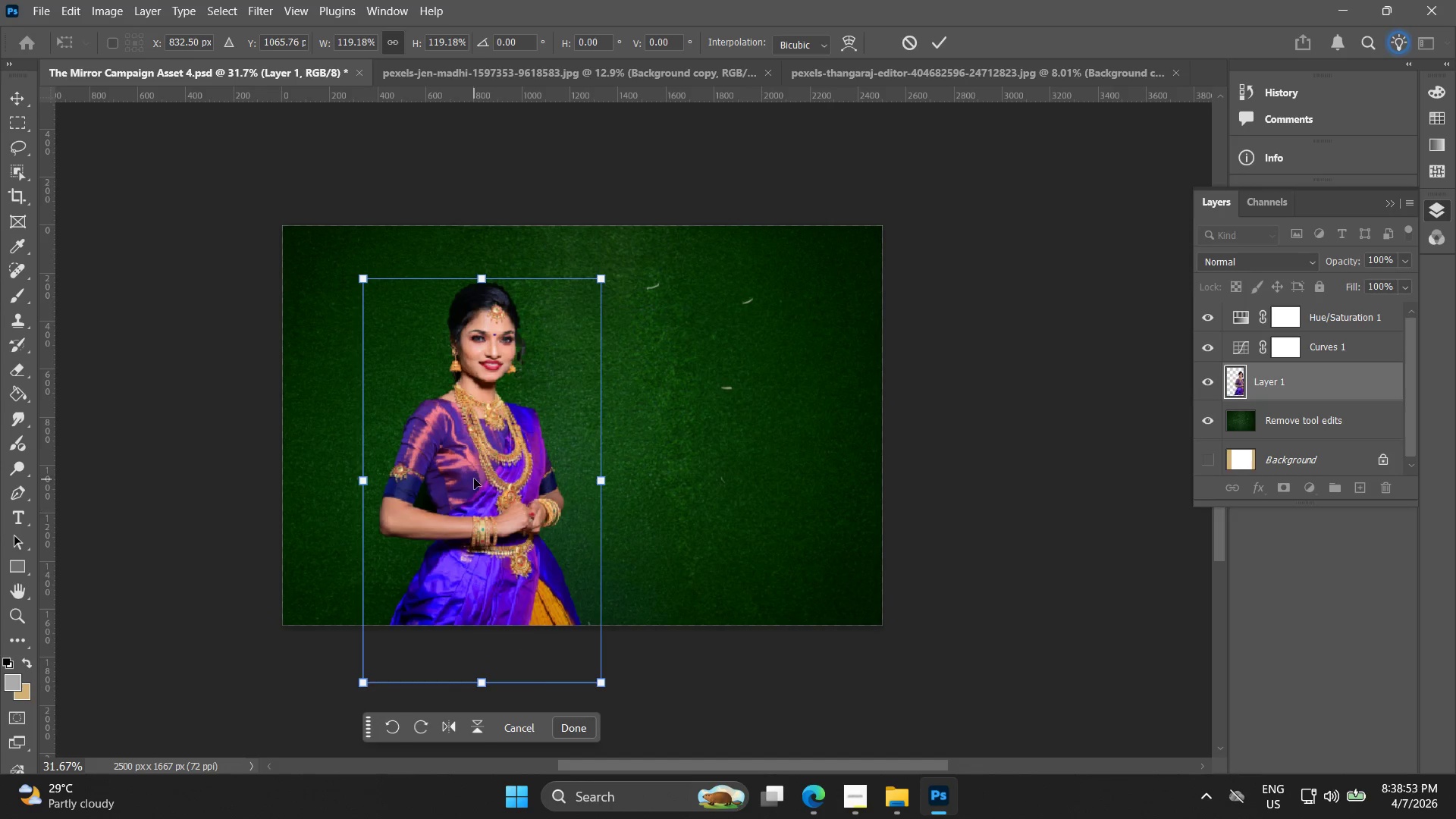 
hold_key(key=AltLeft, duration=0.72)
left_click_drag(start_coordinate=[477, 470], to_coordinate=[691, 471])
 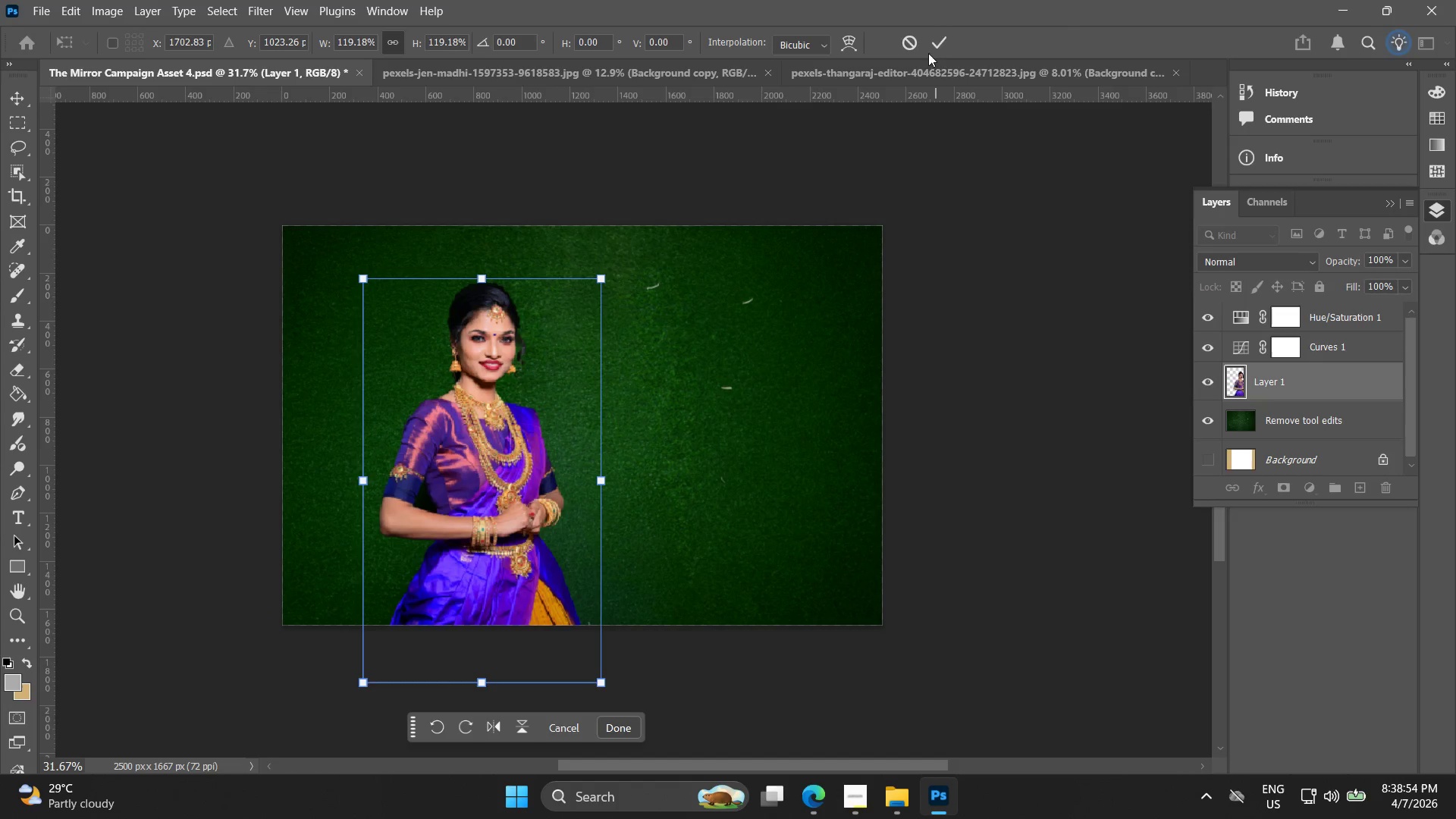 
left_click([946, 34])
 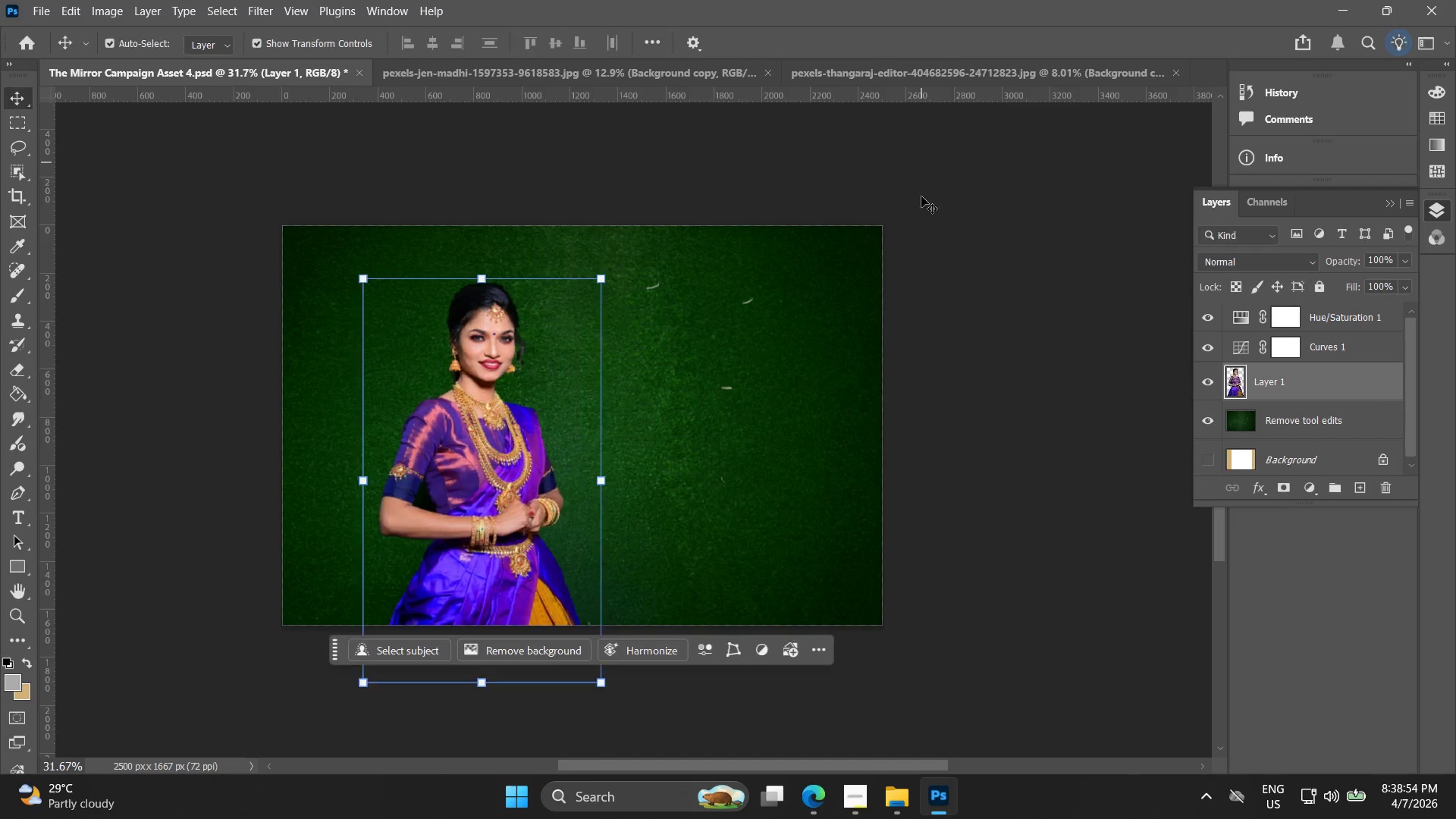 
left_click([988, 479])
 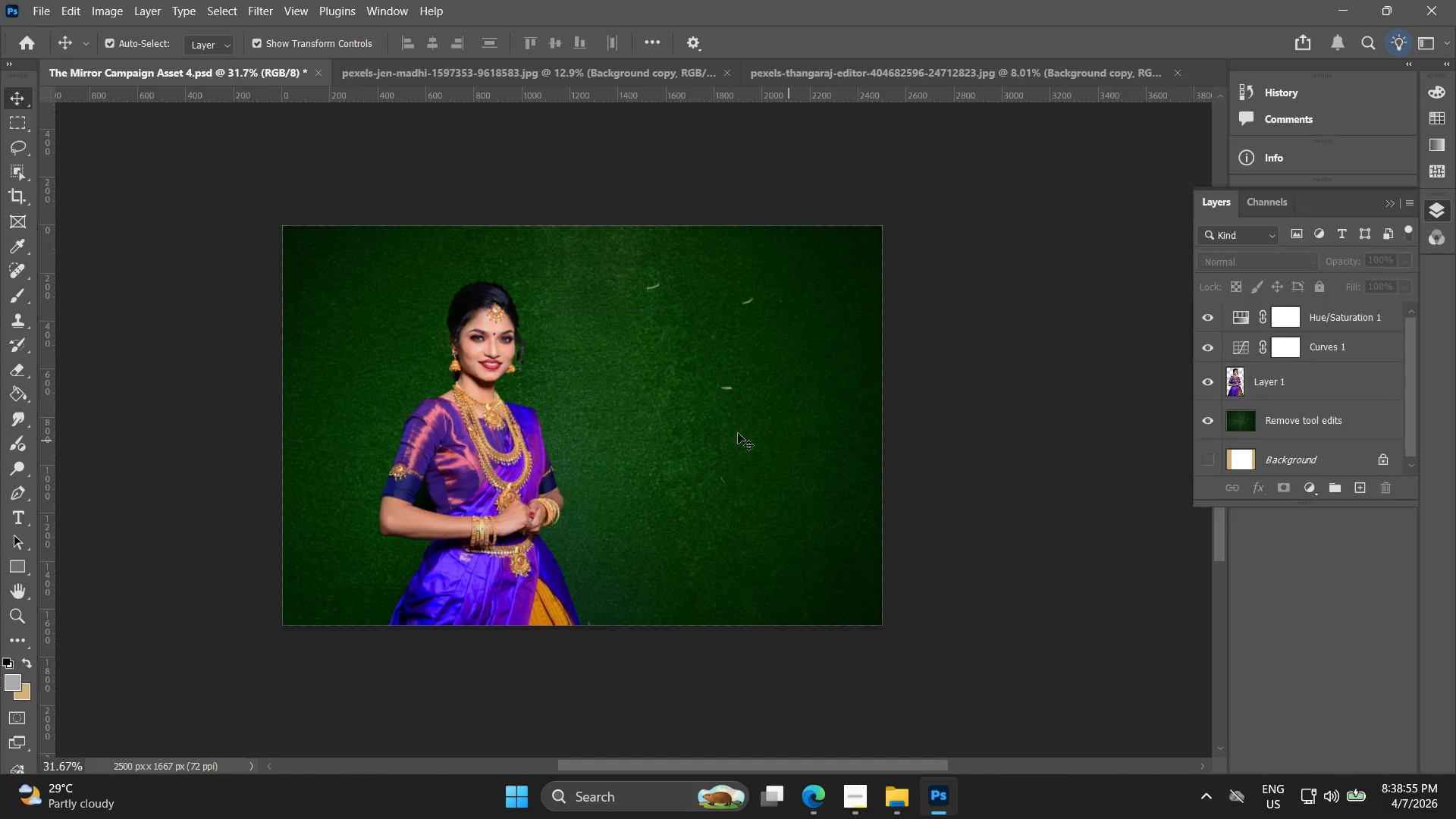 
hold_key(key=AltLeft, duration=1.23)
left_click_drag(start_coordinate=[484, 409], to_coordinate=[700, 420])
 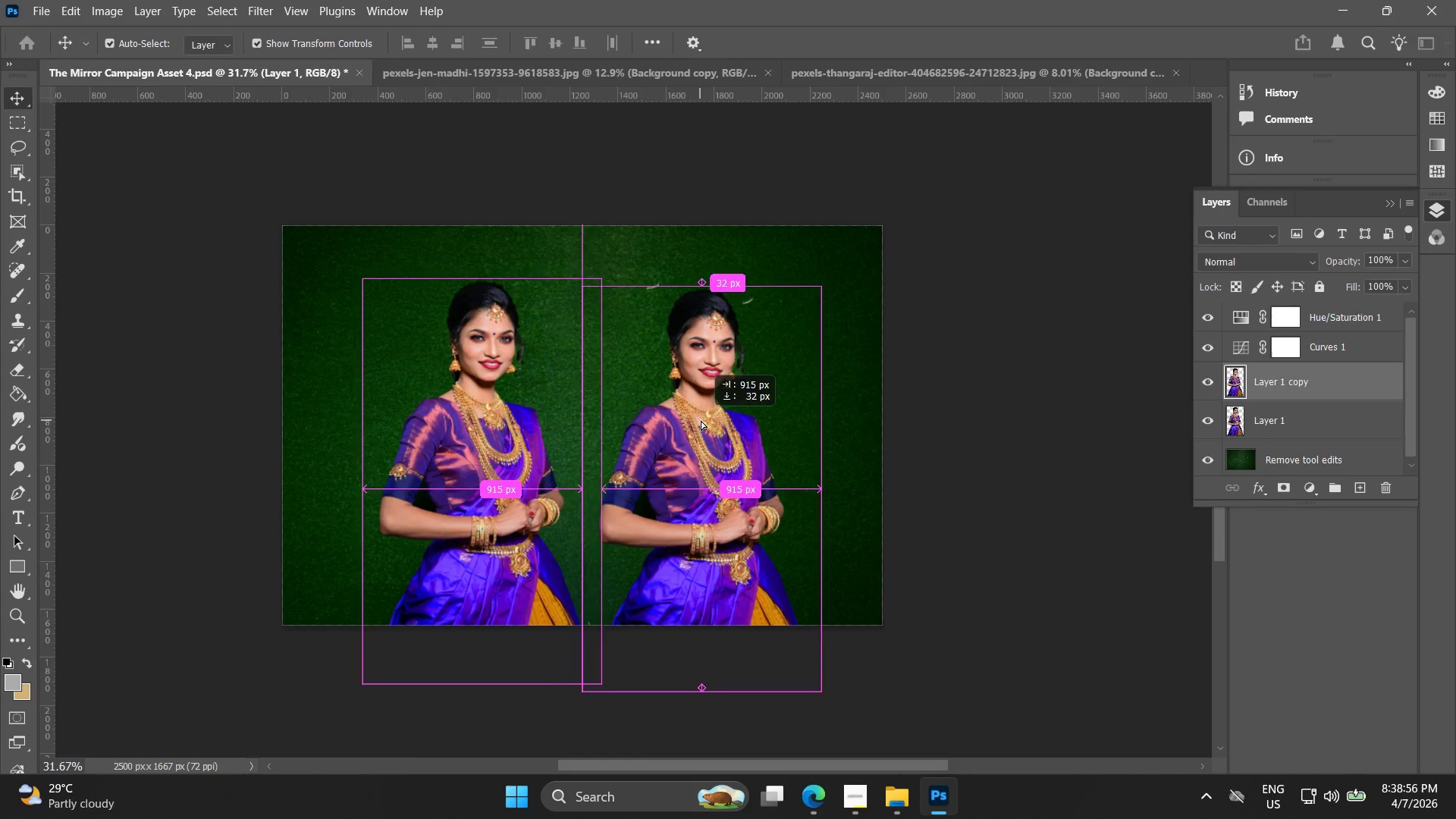 
hold_key(key=AltLeft, duration=7.22)
left_click([821, 479])
 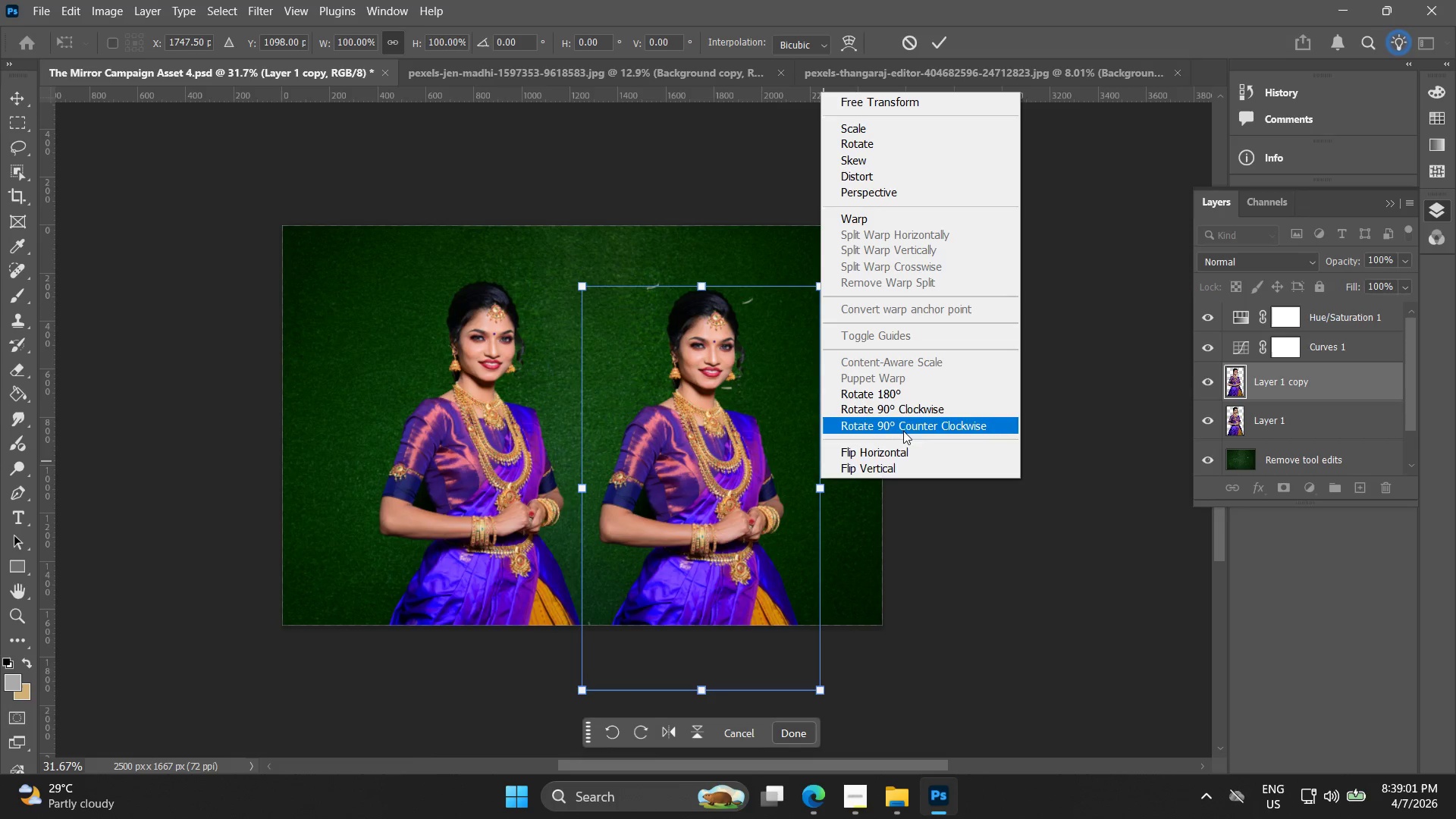 
left_click([902, 456])
 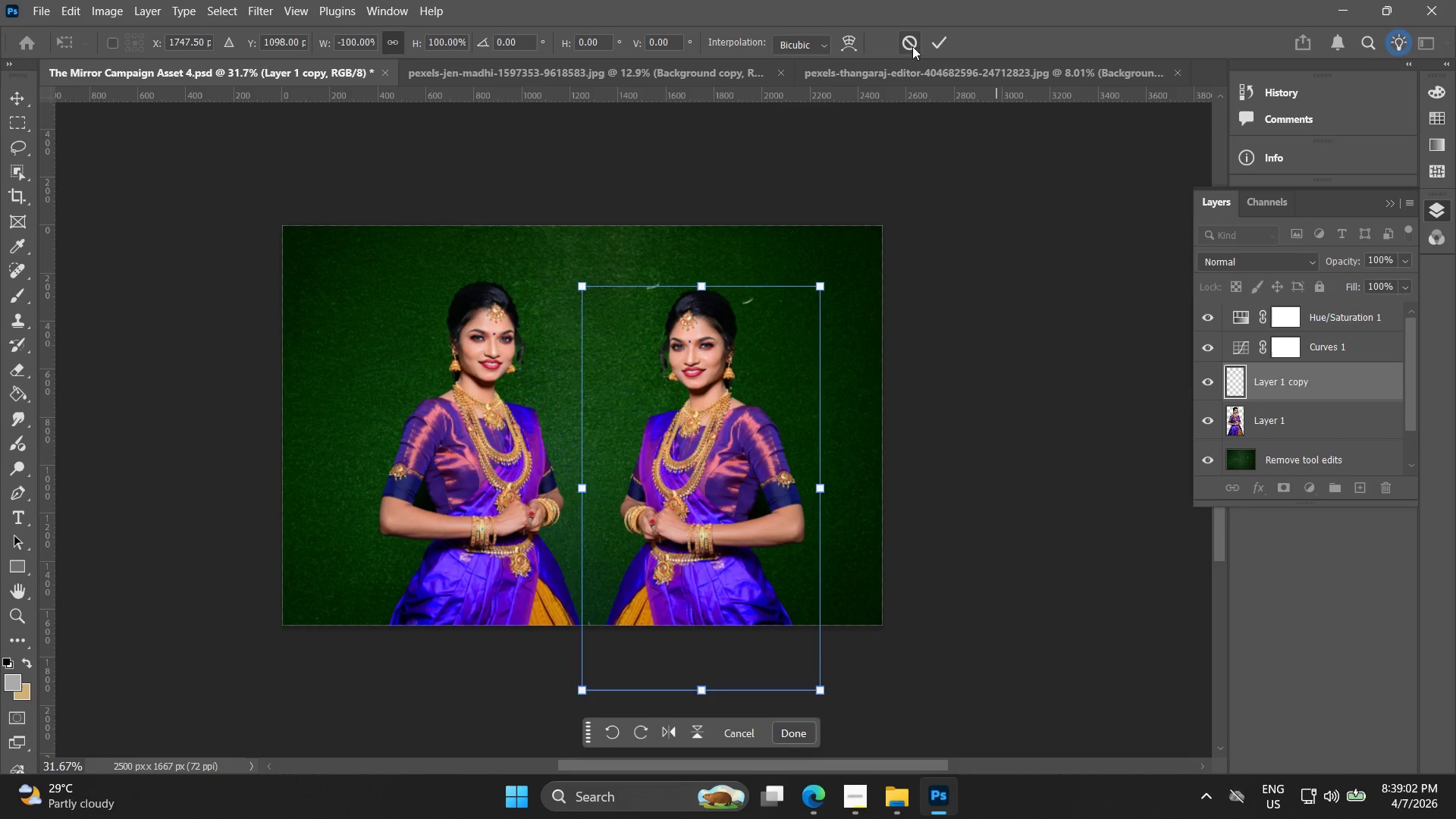 
left_click([927, 43])
 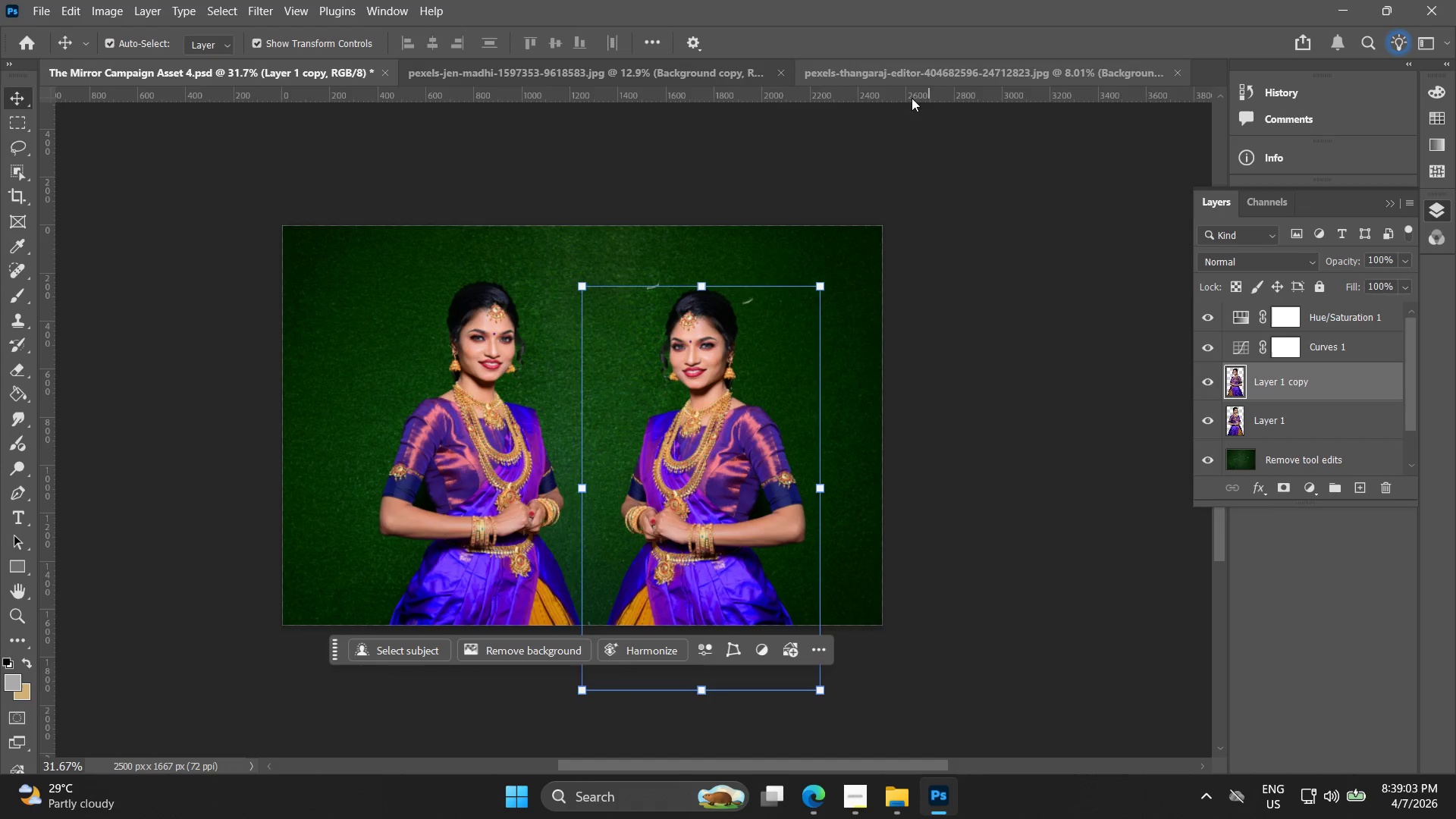 
hold_key(key=AltLeft, duration=0.44)
 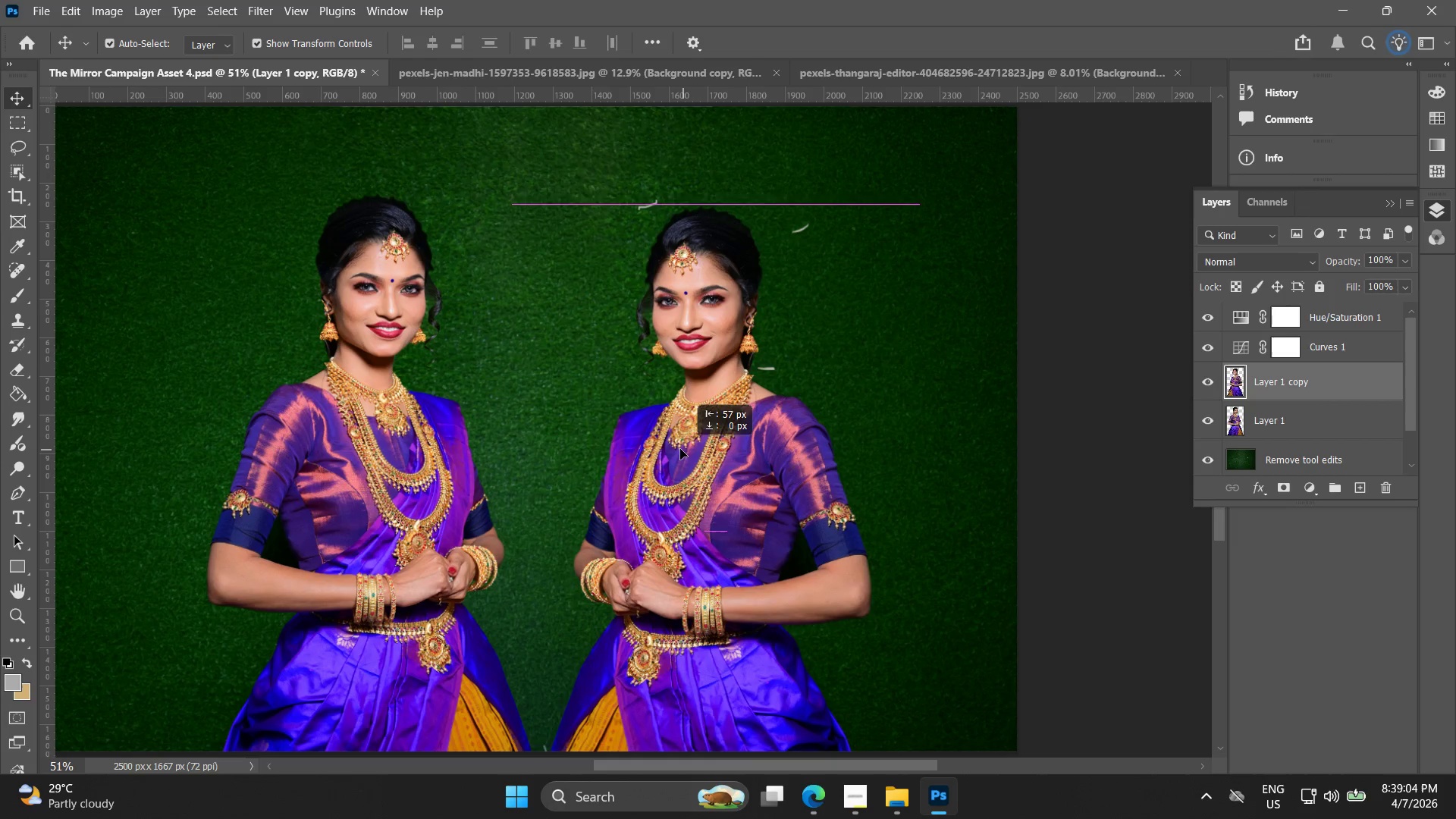 
left_click_drag(start_coordinate=[707, 450], to_coordinate=[660, 442])
 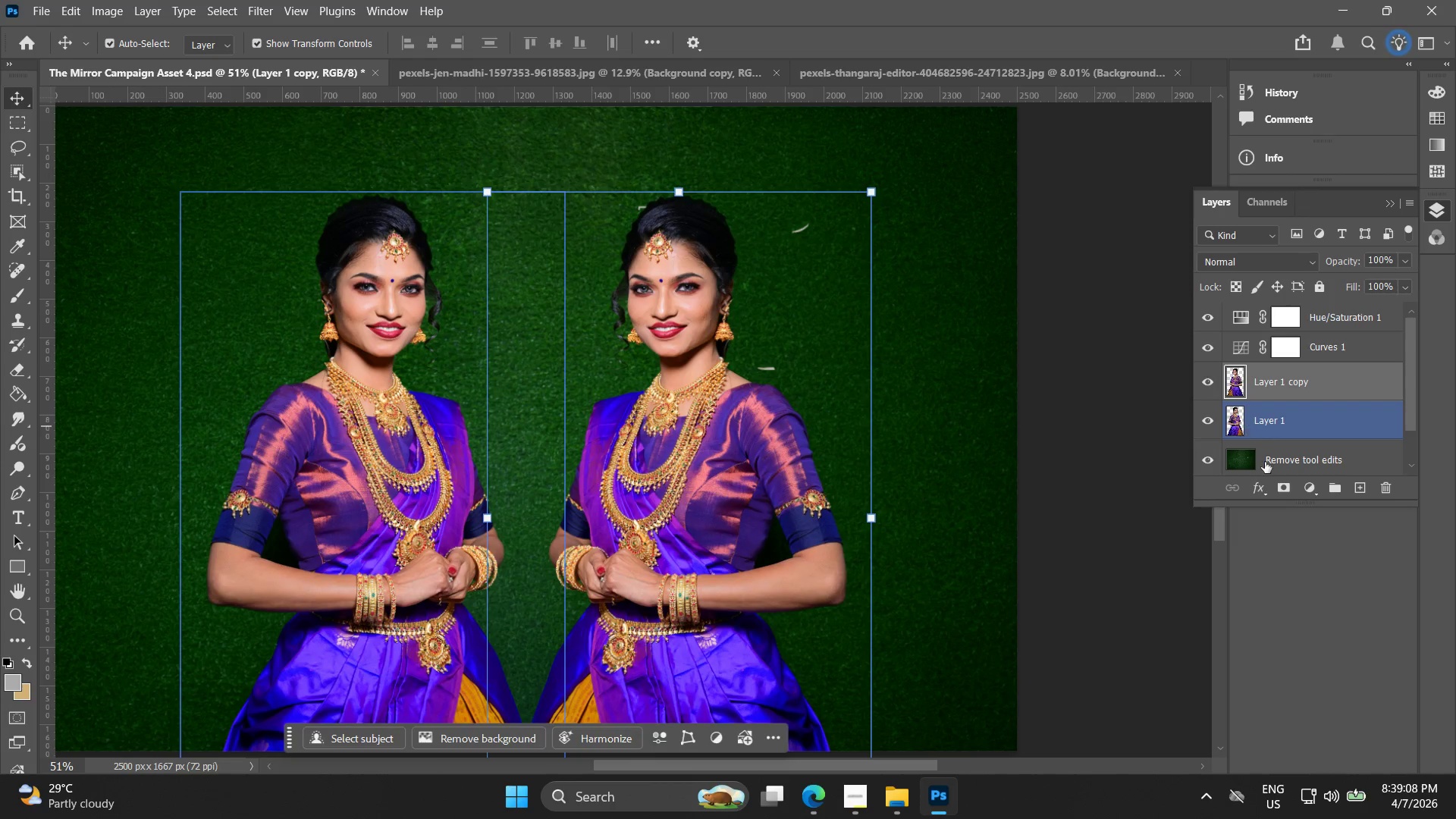 
scroll: coordinate [661, 420], scroll_direction: up, amount: 5.0
 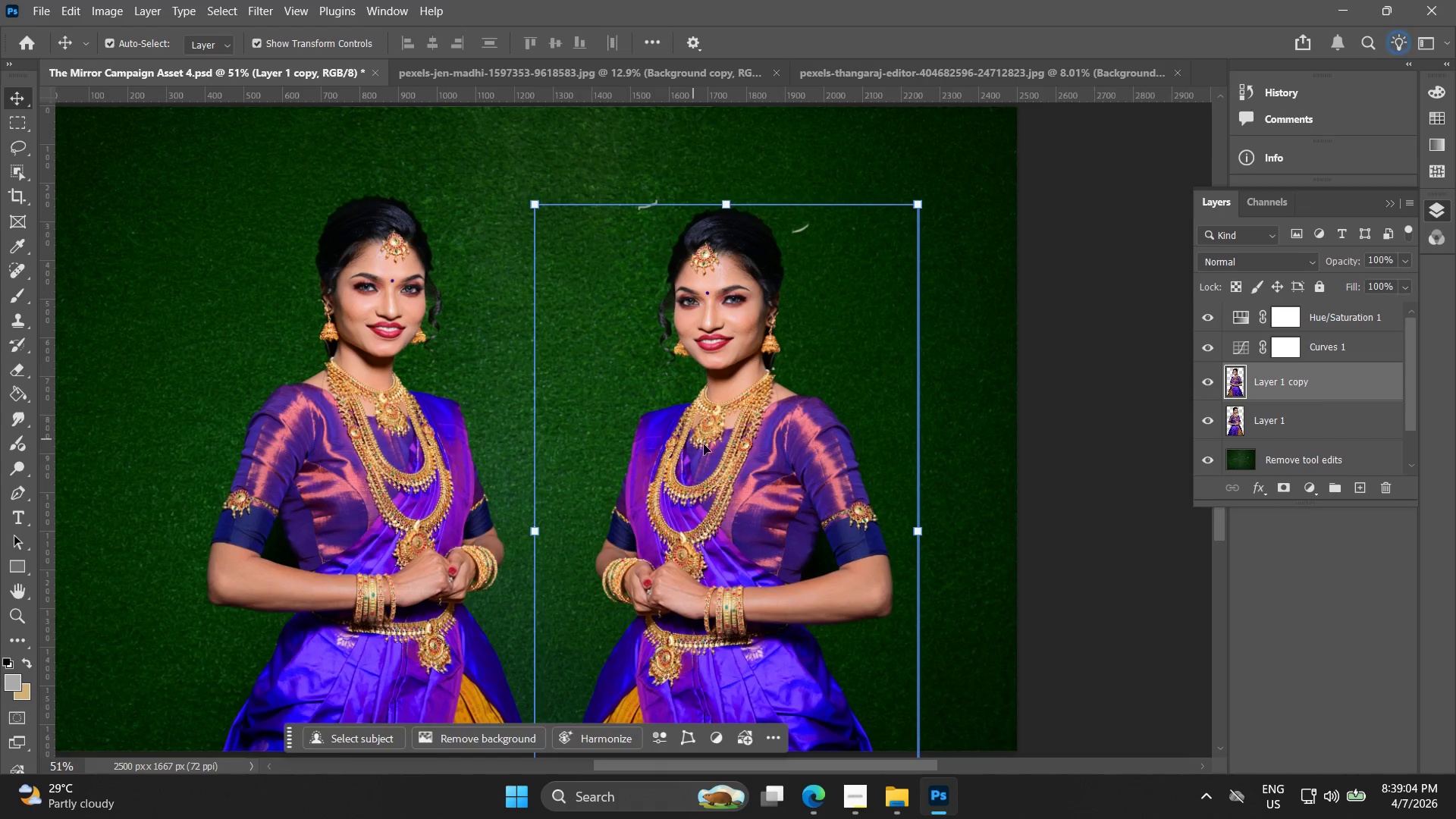 
left_click([1269, 463])
 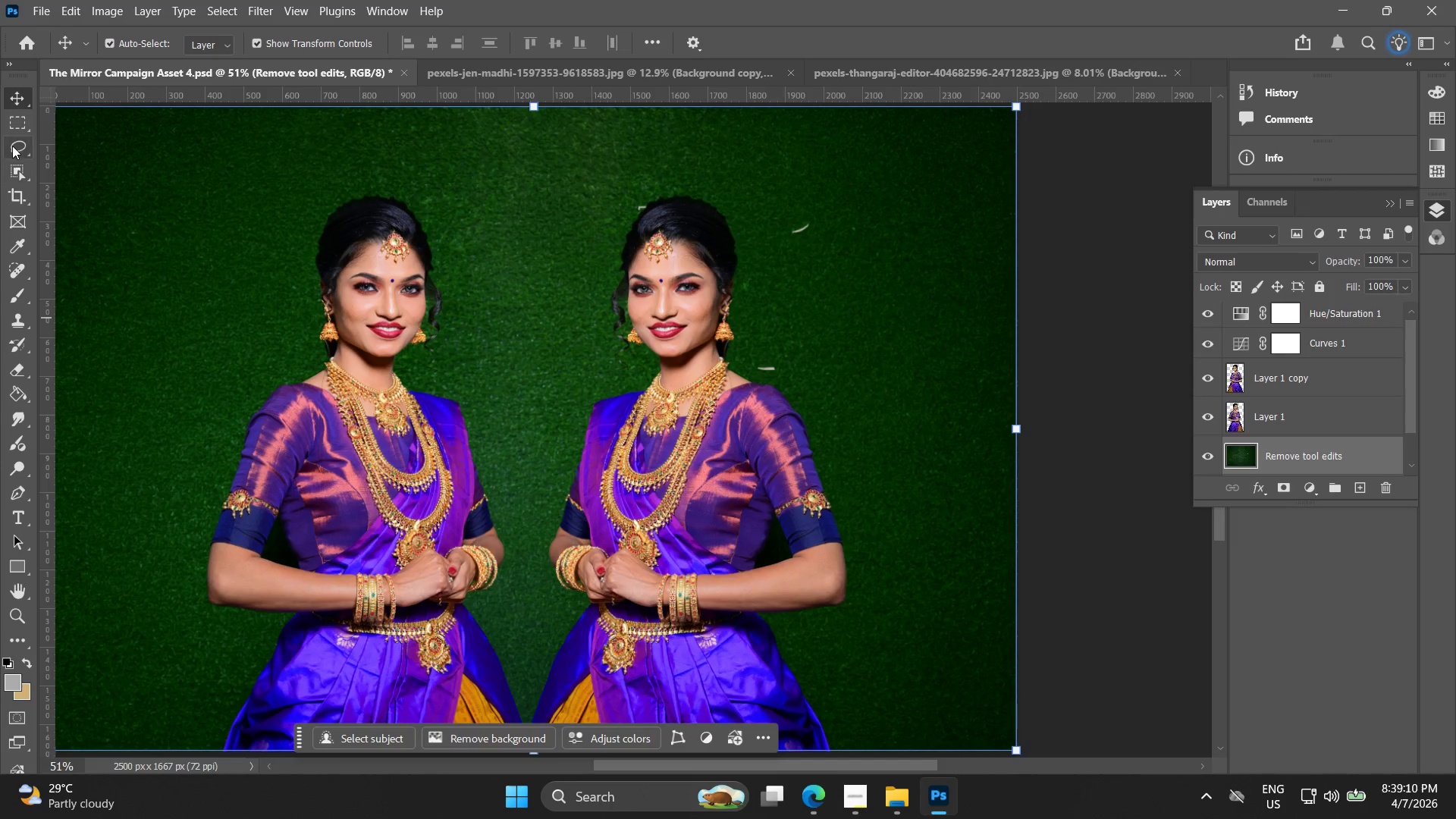 
left_click([14, 149])
 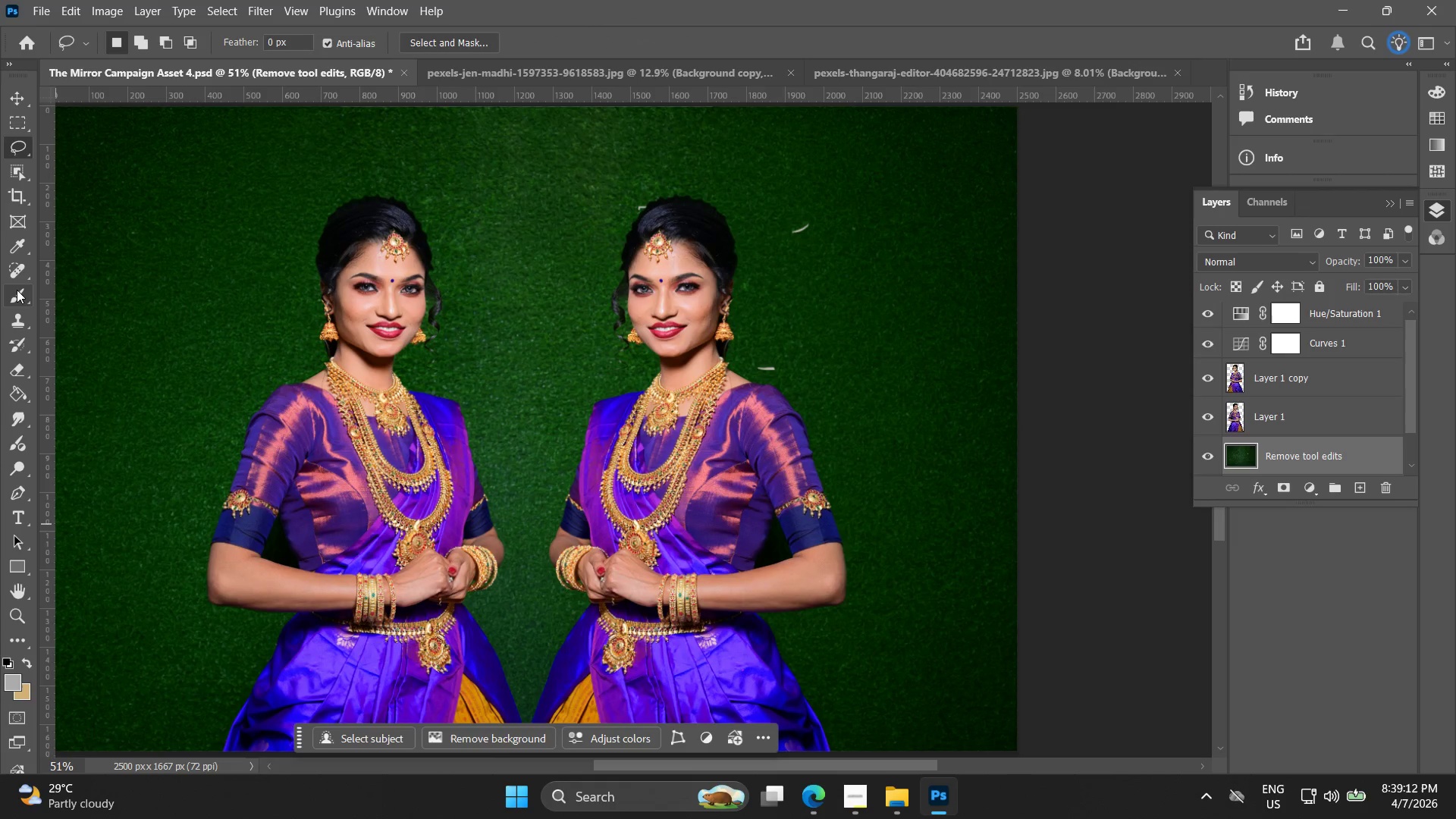 
left_click_drag(start_coordinate=[17, 268], to_coordinate=[25, 267])
 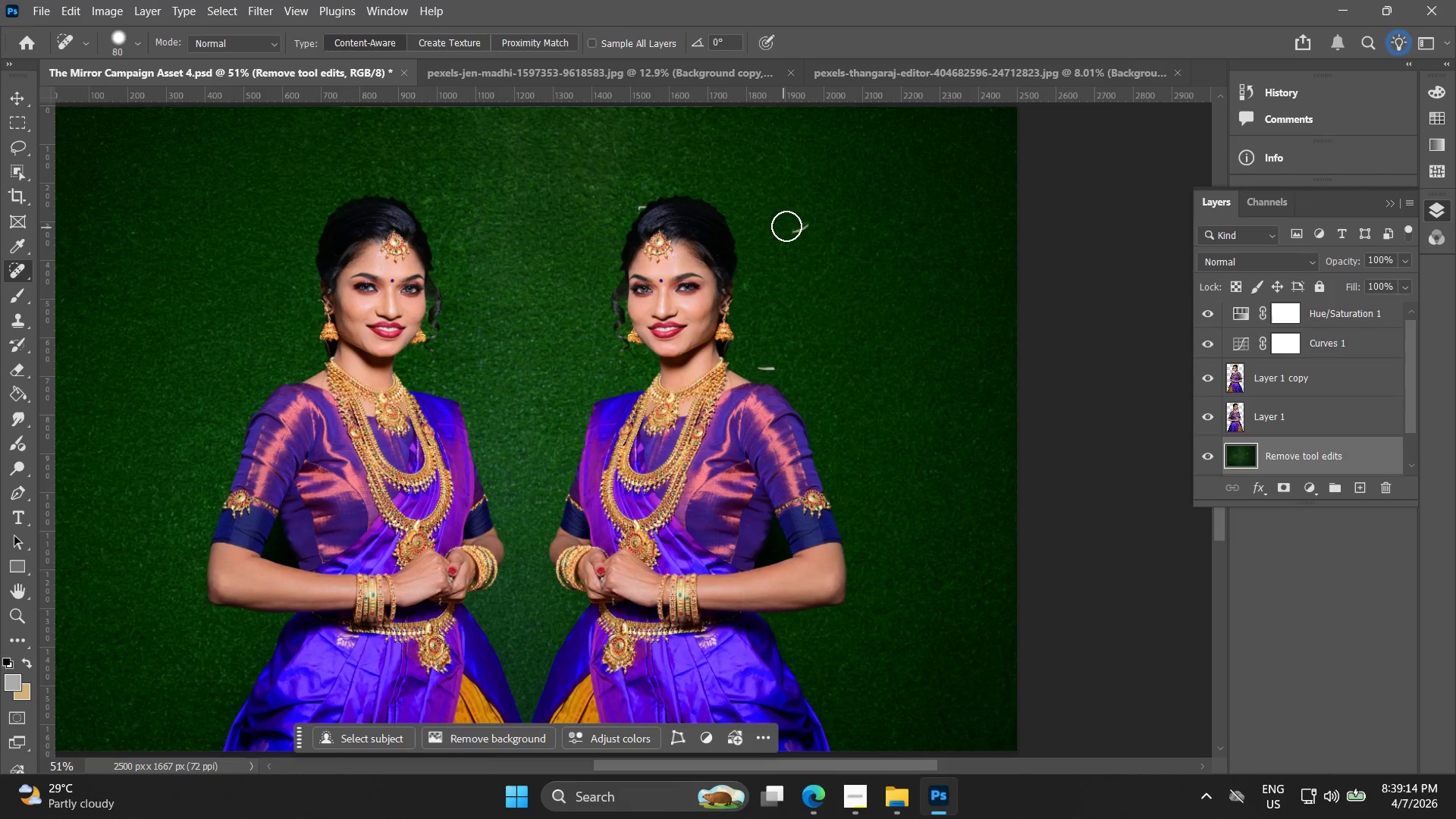 
left_click_drag(start_coordinate=[786, 227], to_coordinate=[821, 210])
 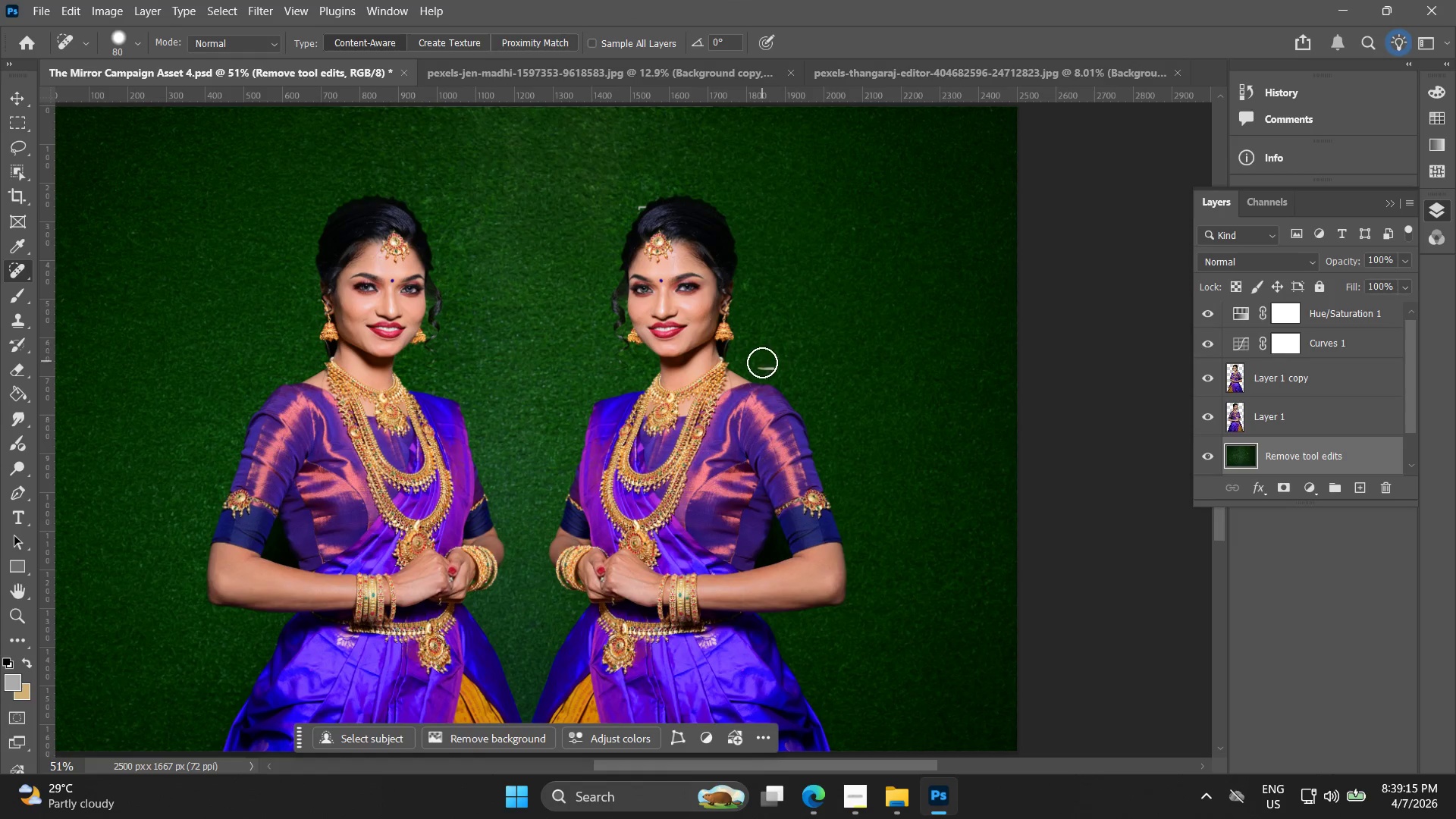 
left_click_drag(start_coordinate=[762, 362], to_coordinate=[817, 359])
 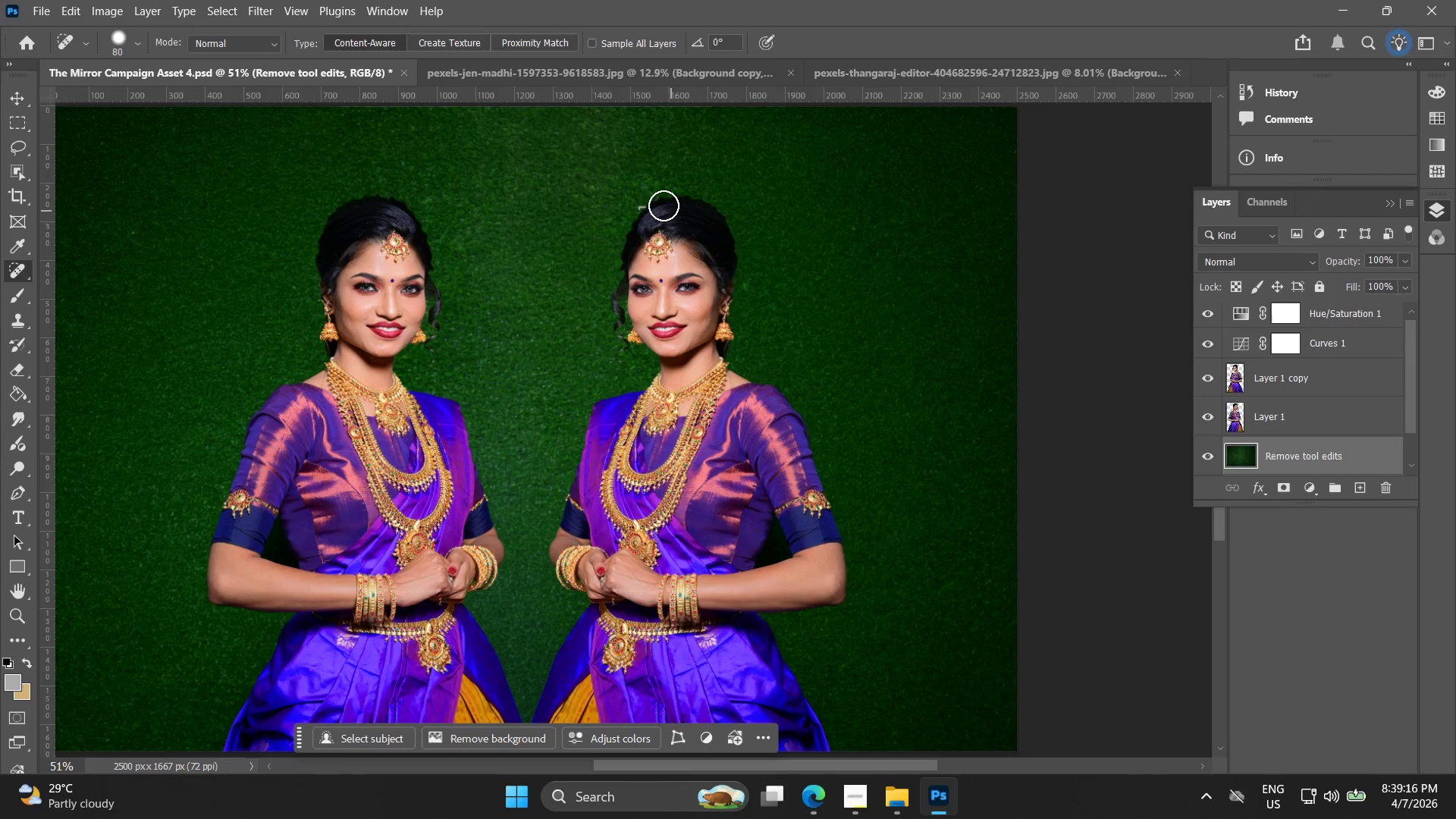 
left_click_drag(start_coordinate=[656, 205], to_coordinate=[612, 202])
 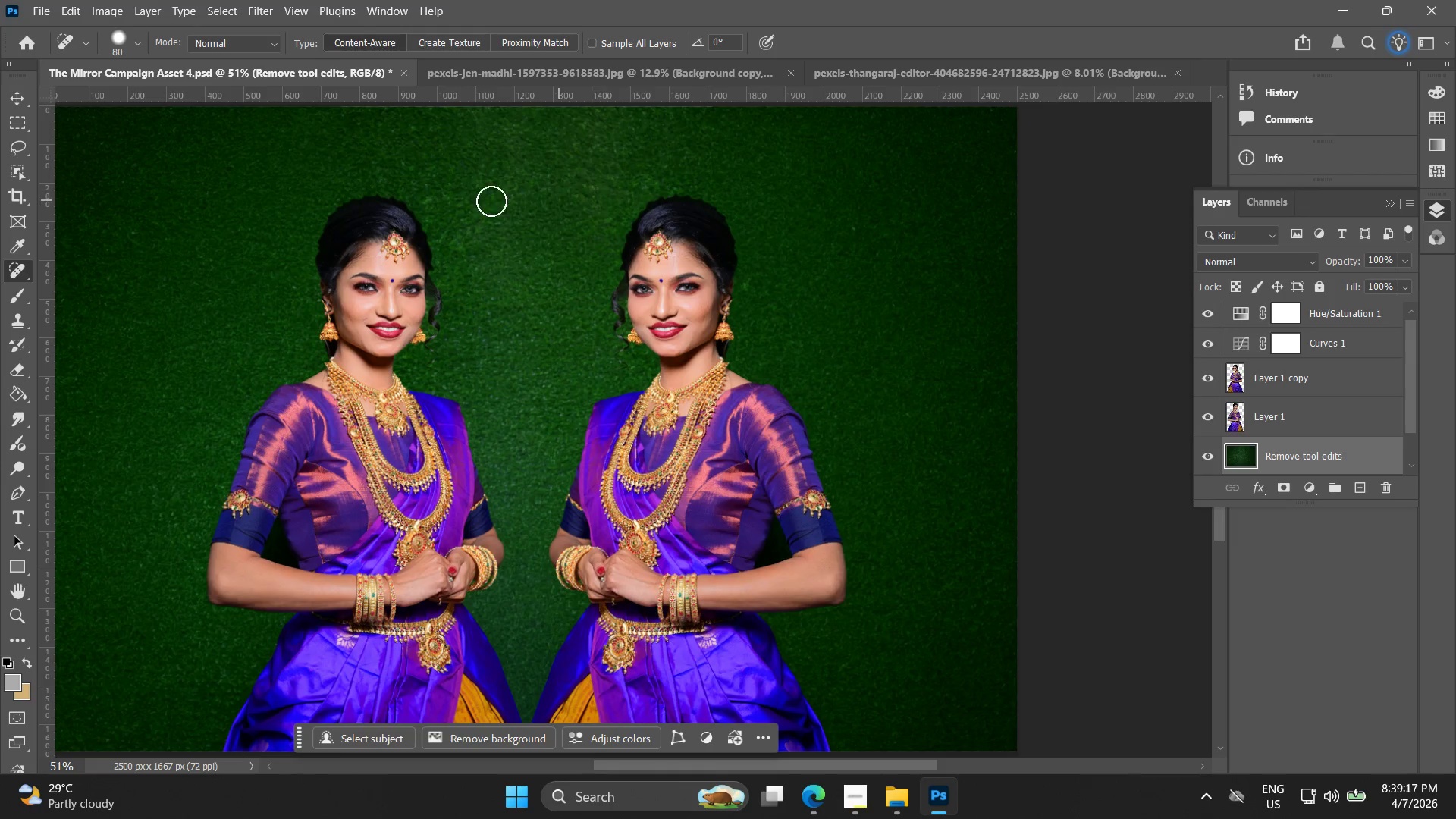 
key(V)
 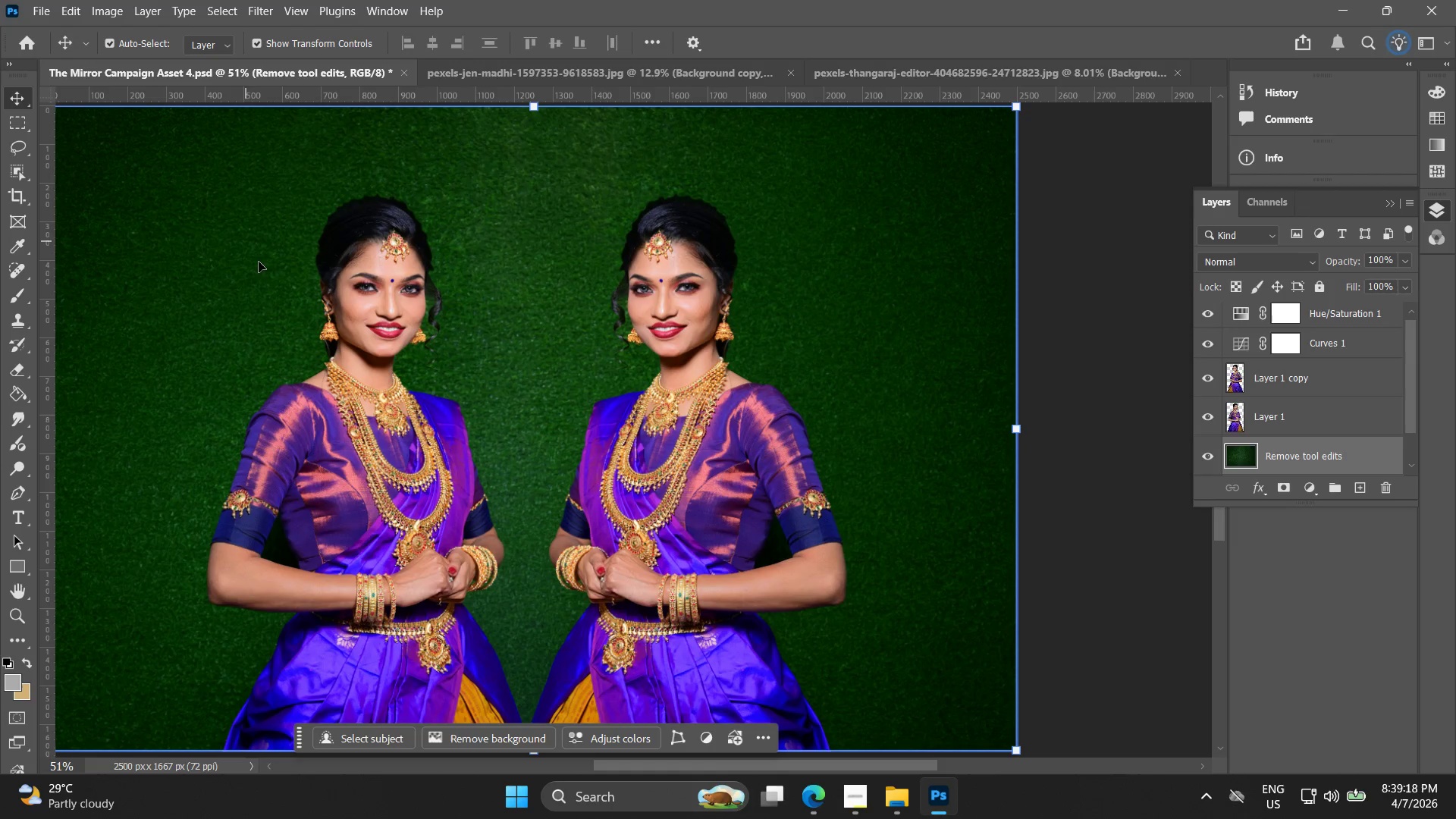 
hold_key(key=Space, duration=0.53)
 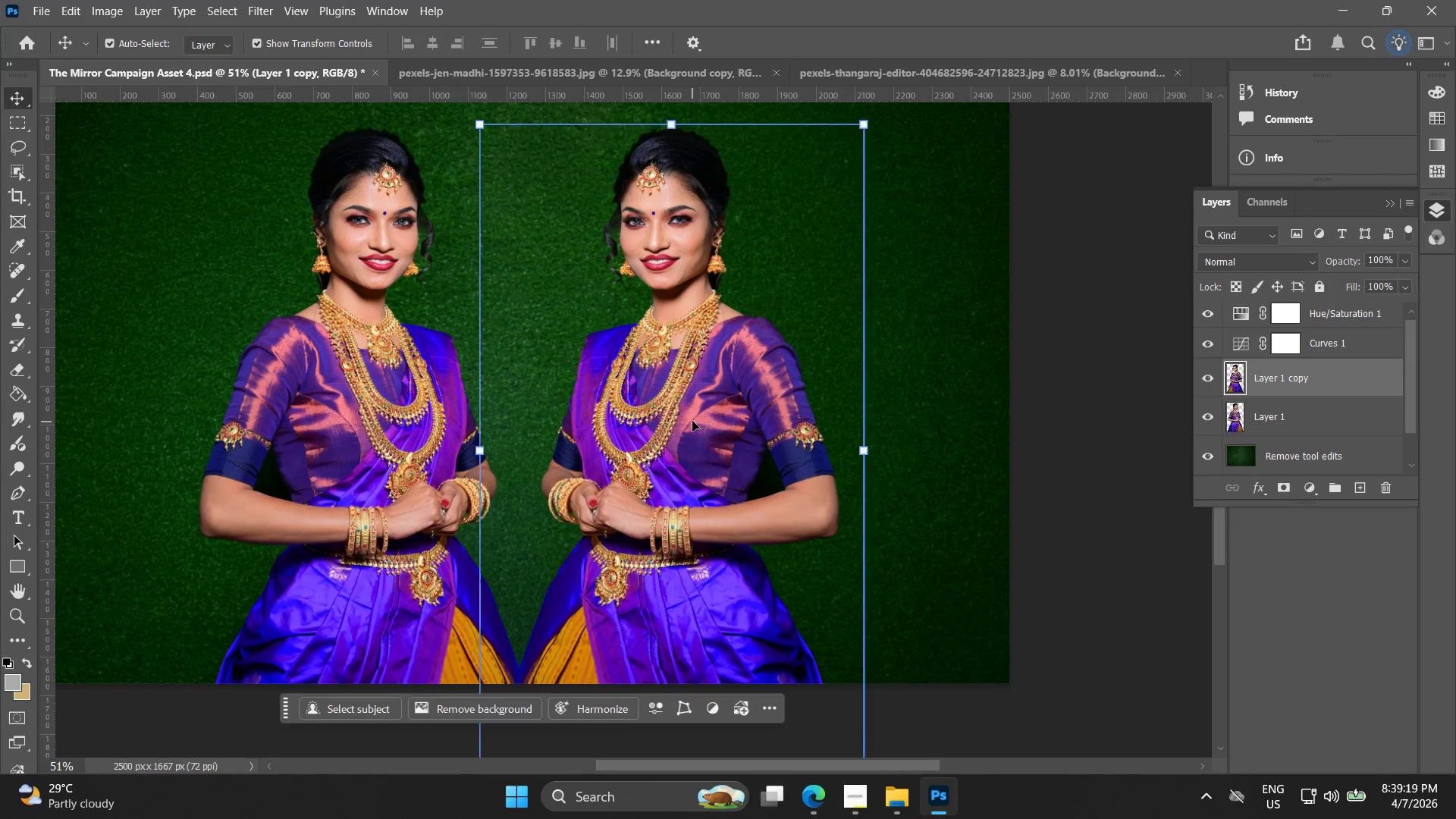 
left_click_drag(start_coordinate=[597, 422], to_coordinate=[589, 355])
 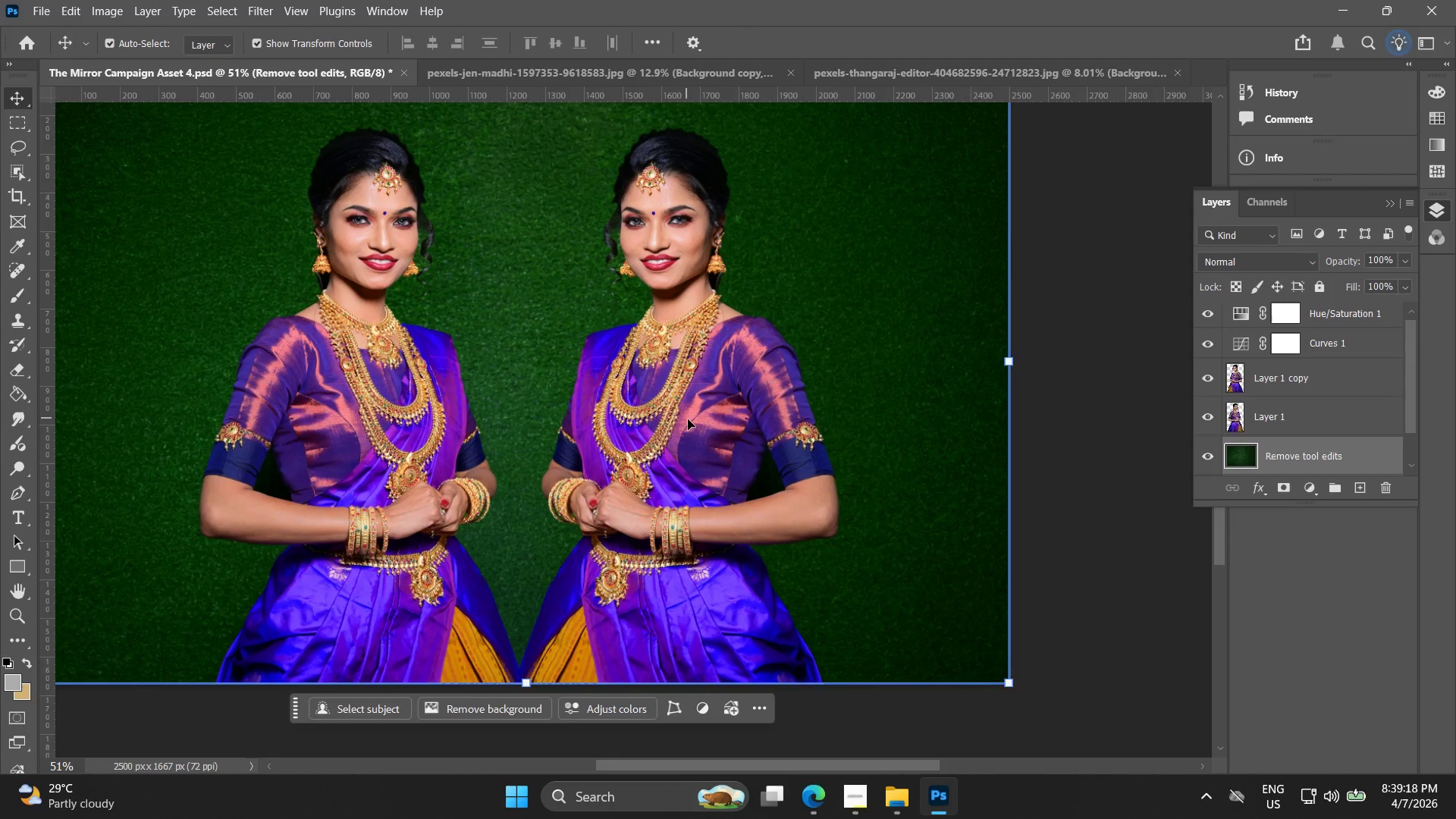 
left_click([695, 424])
 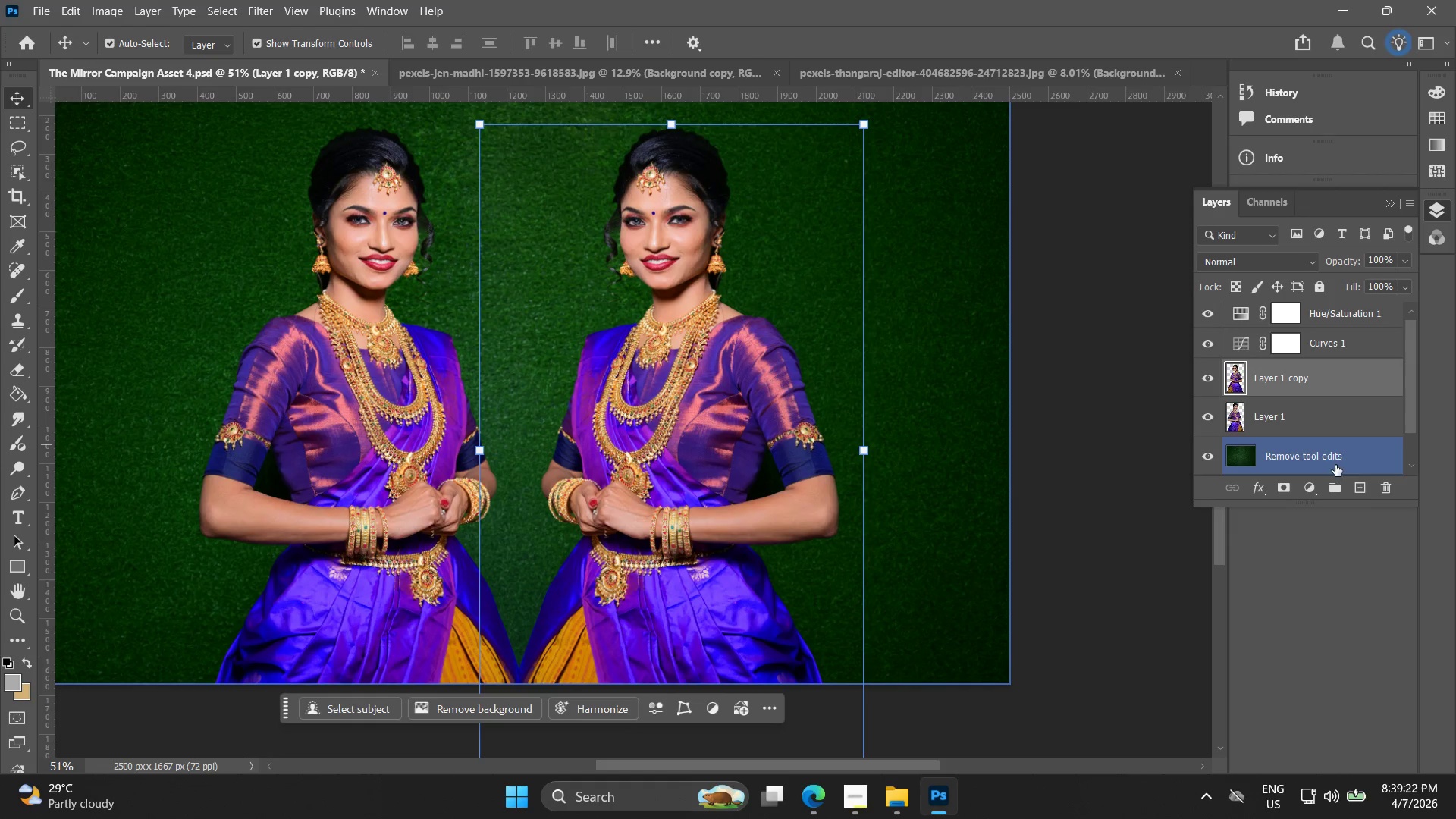 
scroll: coordinate [1259, 367], scroll_direction: down, amount: 5.0
 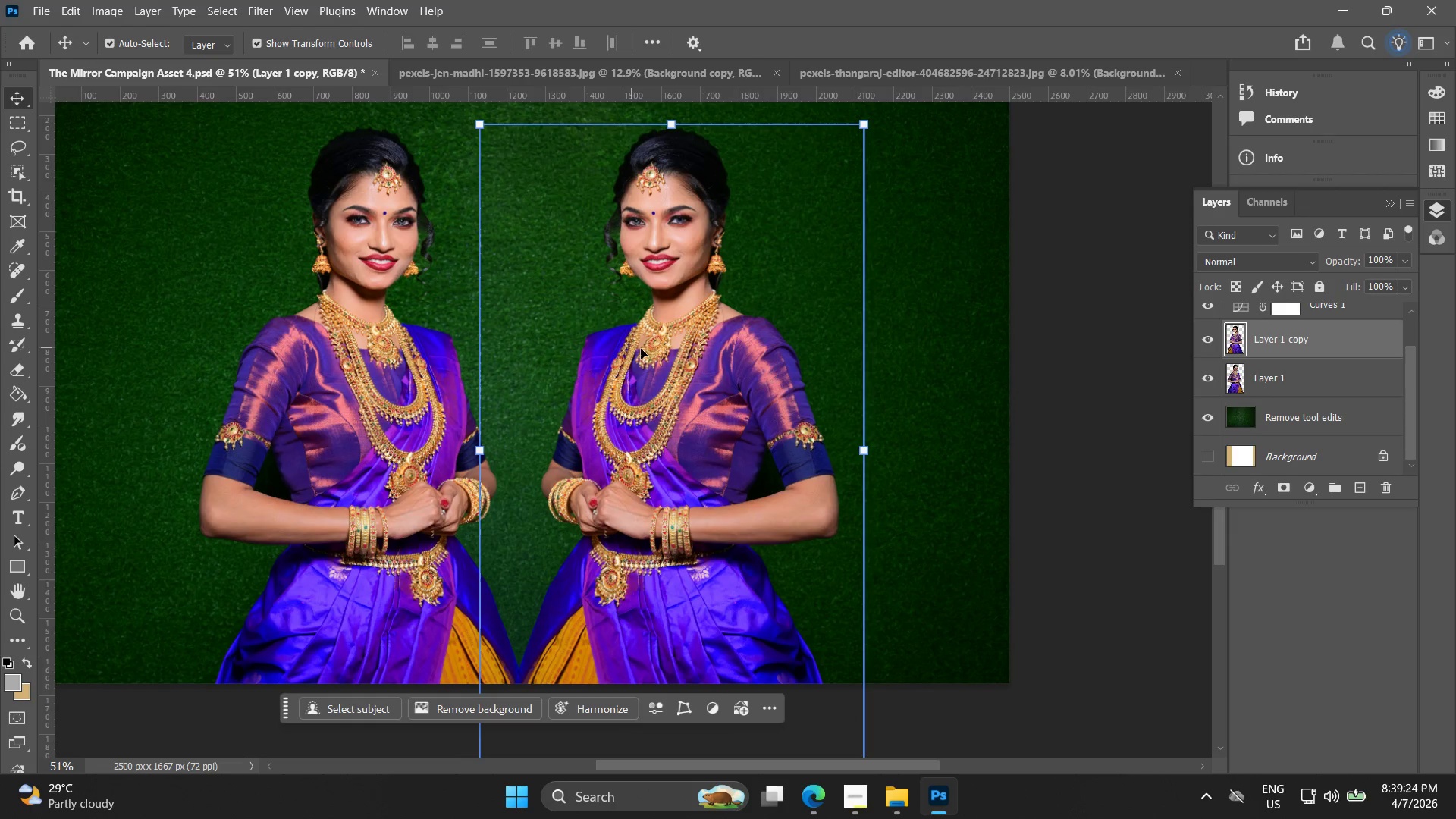 
key(Alt+AltLeft)
 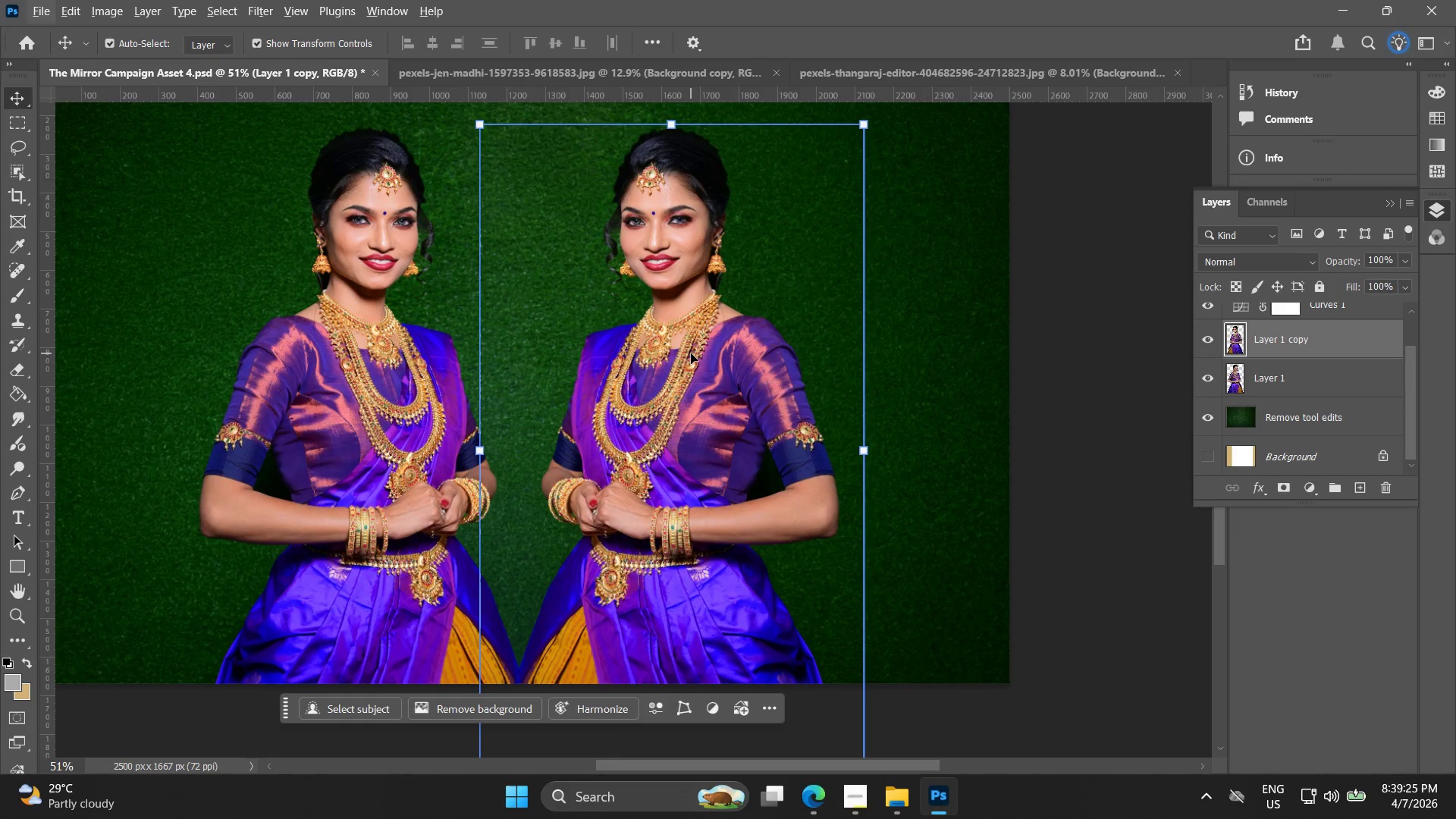 
hold_key(key=AltLeft, duration=0.66)
left_click([691, 353])
 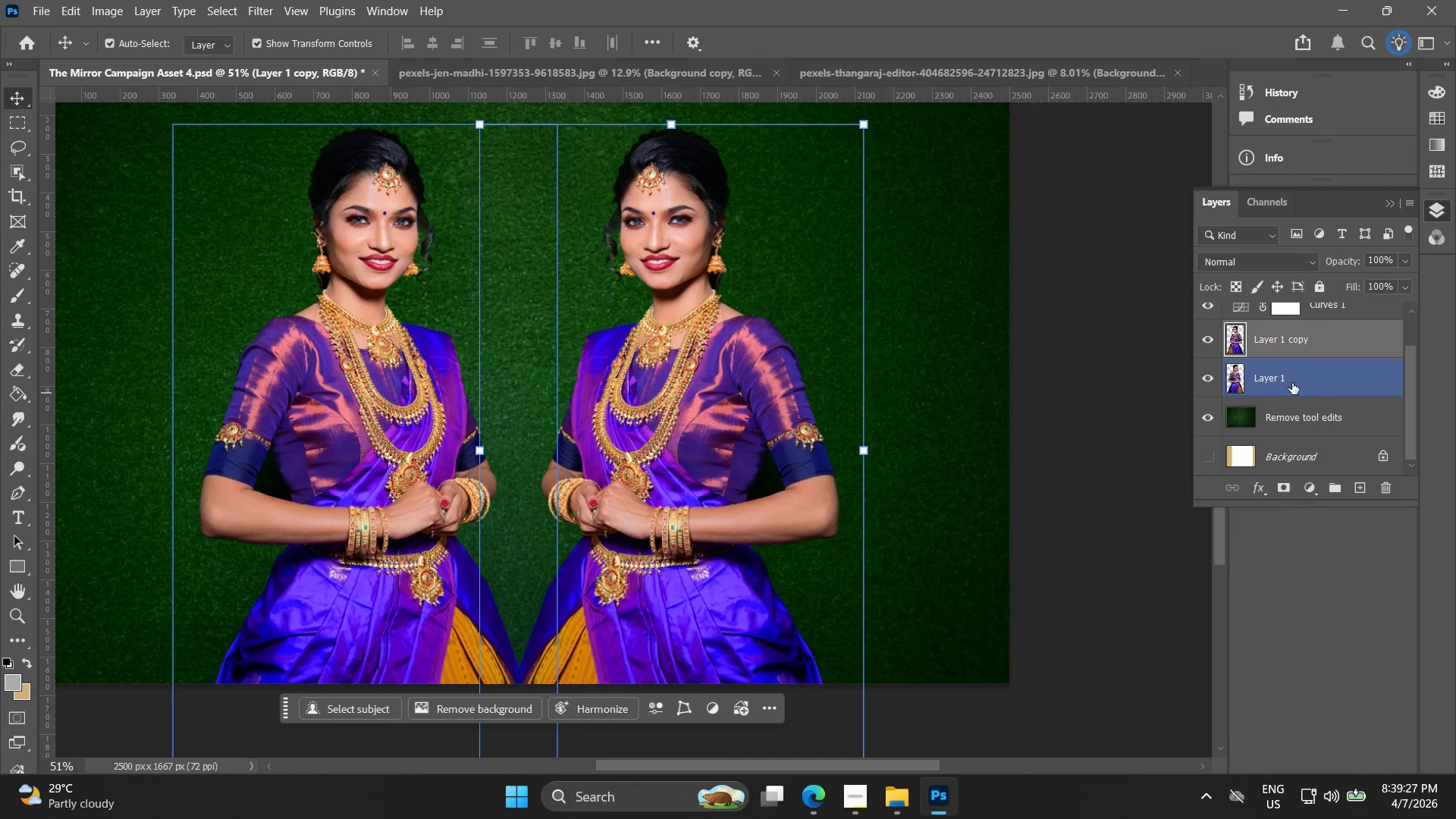 
hold_key(key=AltLeft, duration=1.06)
left_click([1241, 345])
 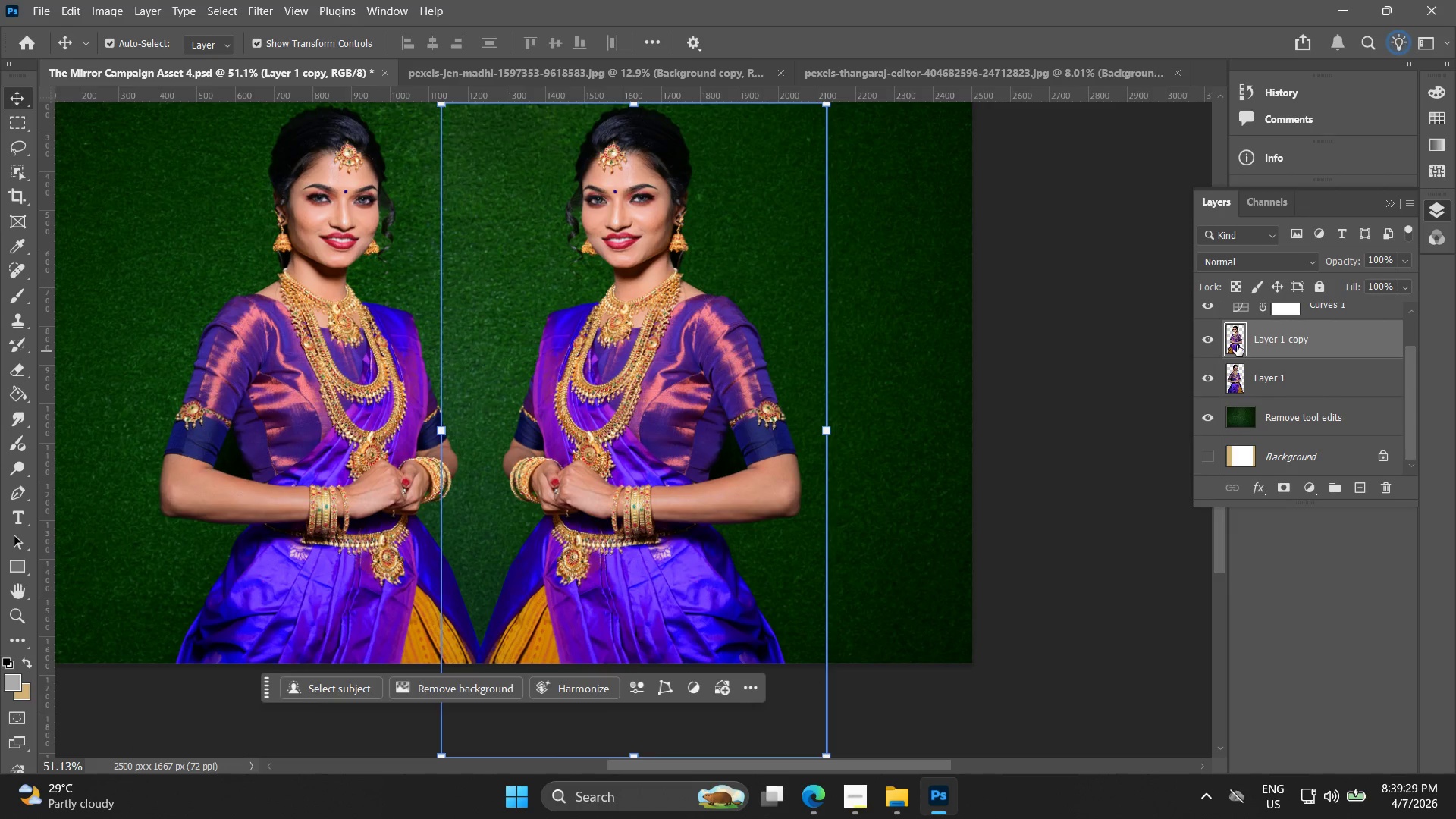 
hold_key(key=ControlLeft, duration=0.45)
left_click([1237, 344])
 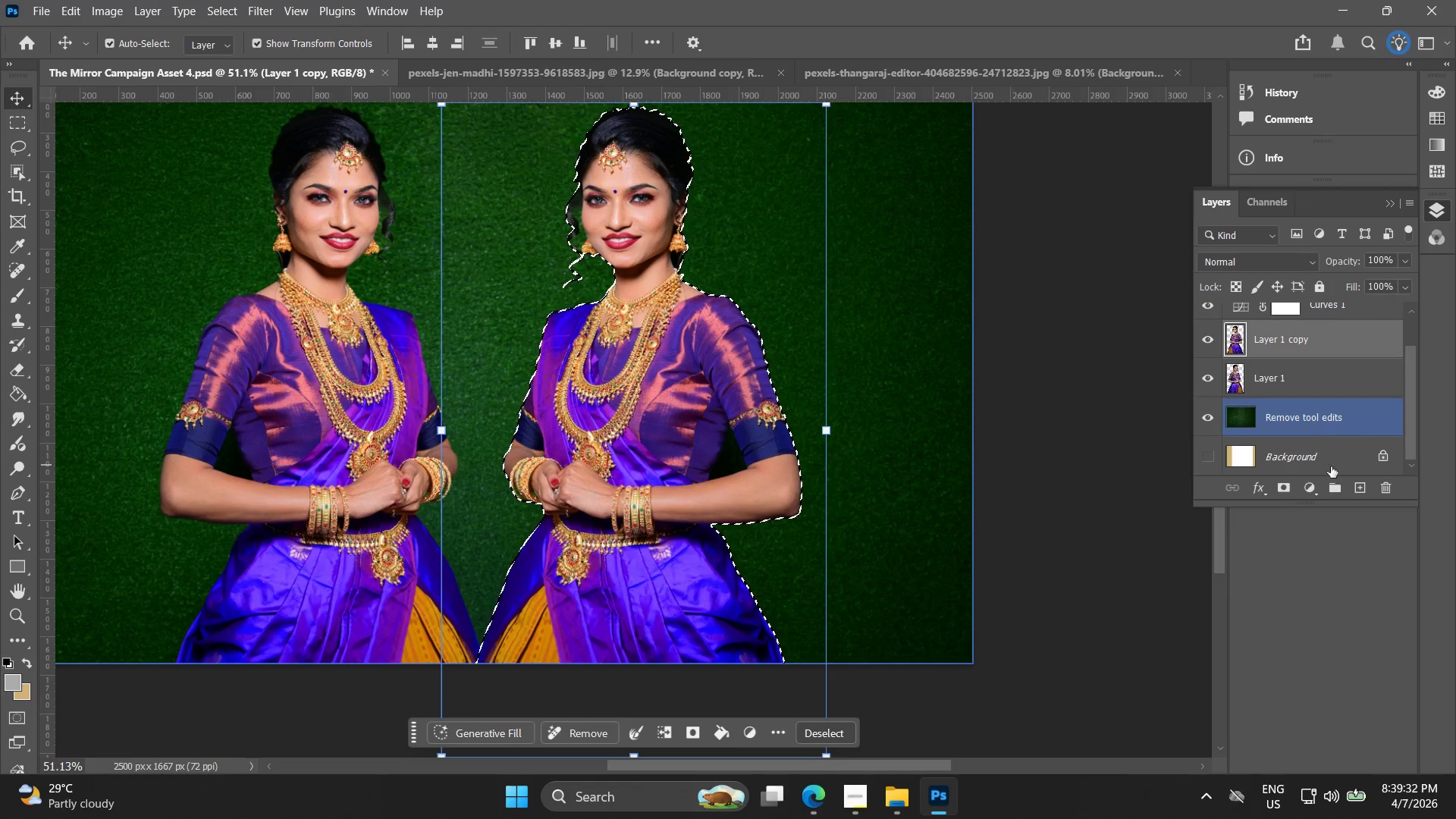 
left_click([1357, 488])
 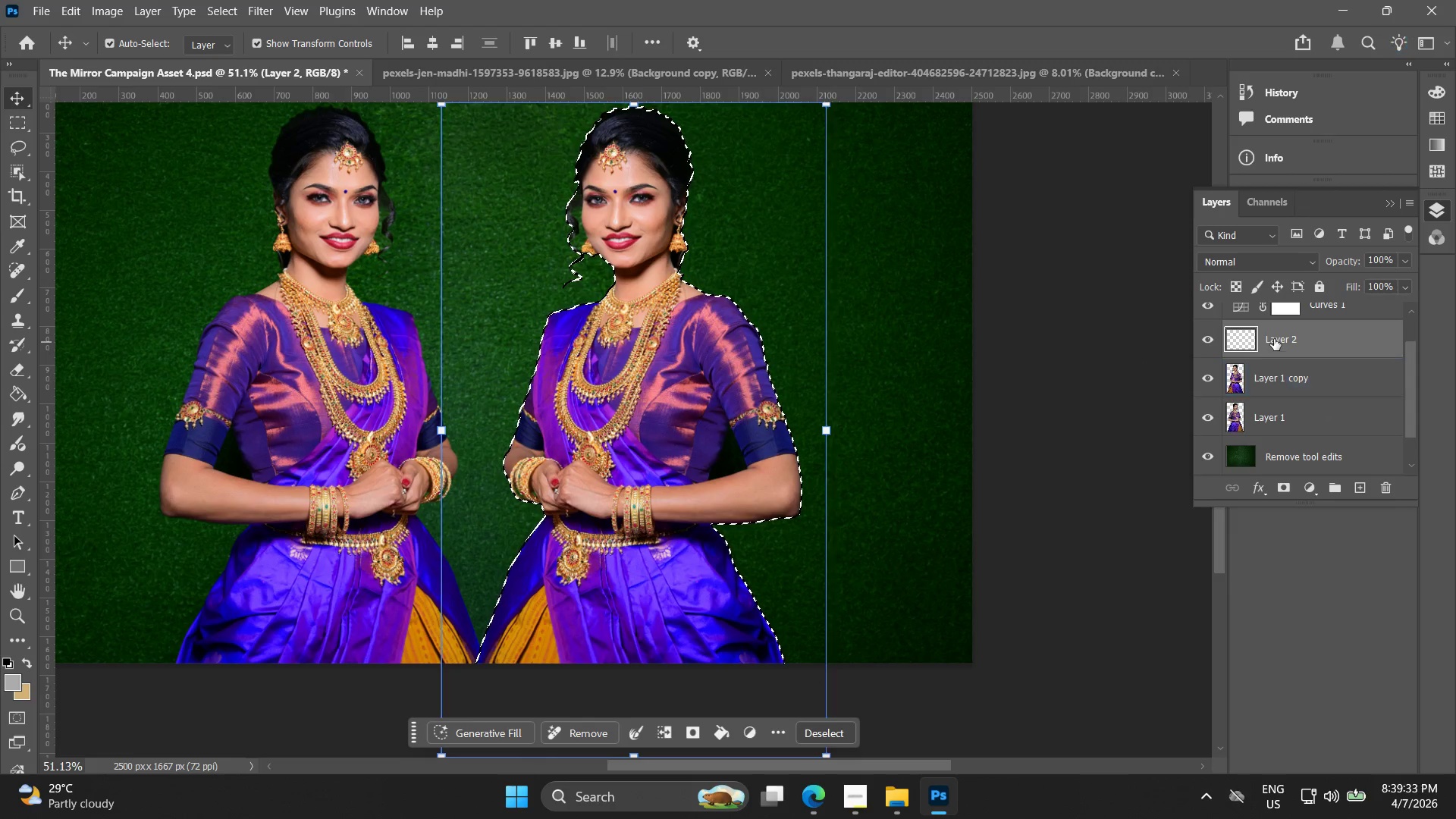 
left_click_drag(start_coordinate=[1275, 331], to_coordinate=[1289, 431])
 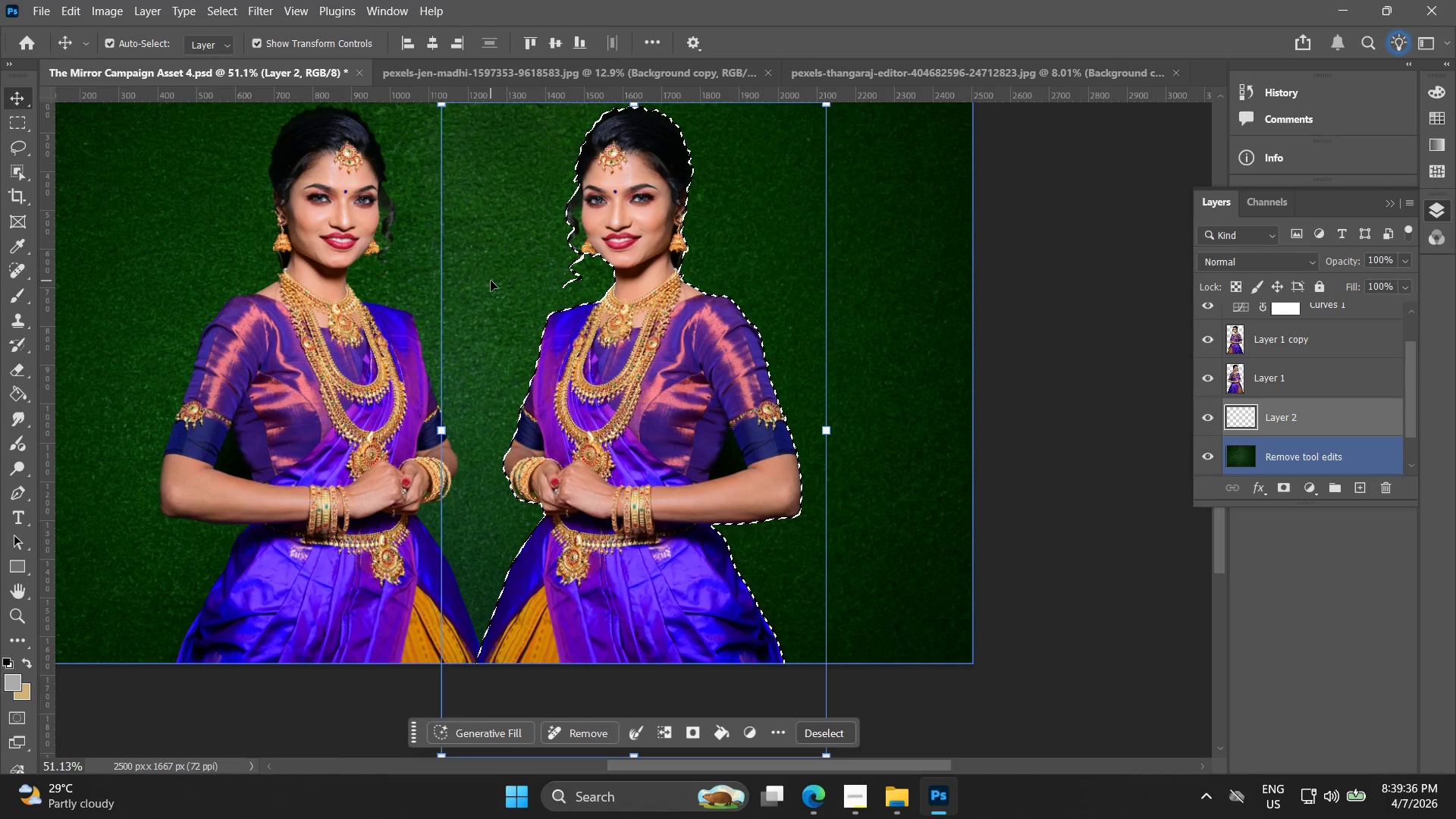 
key(Control+Z)
 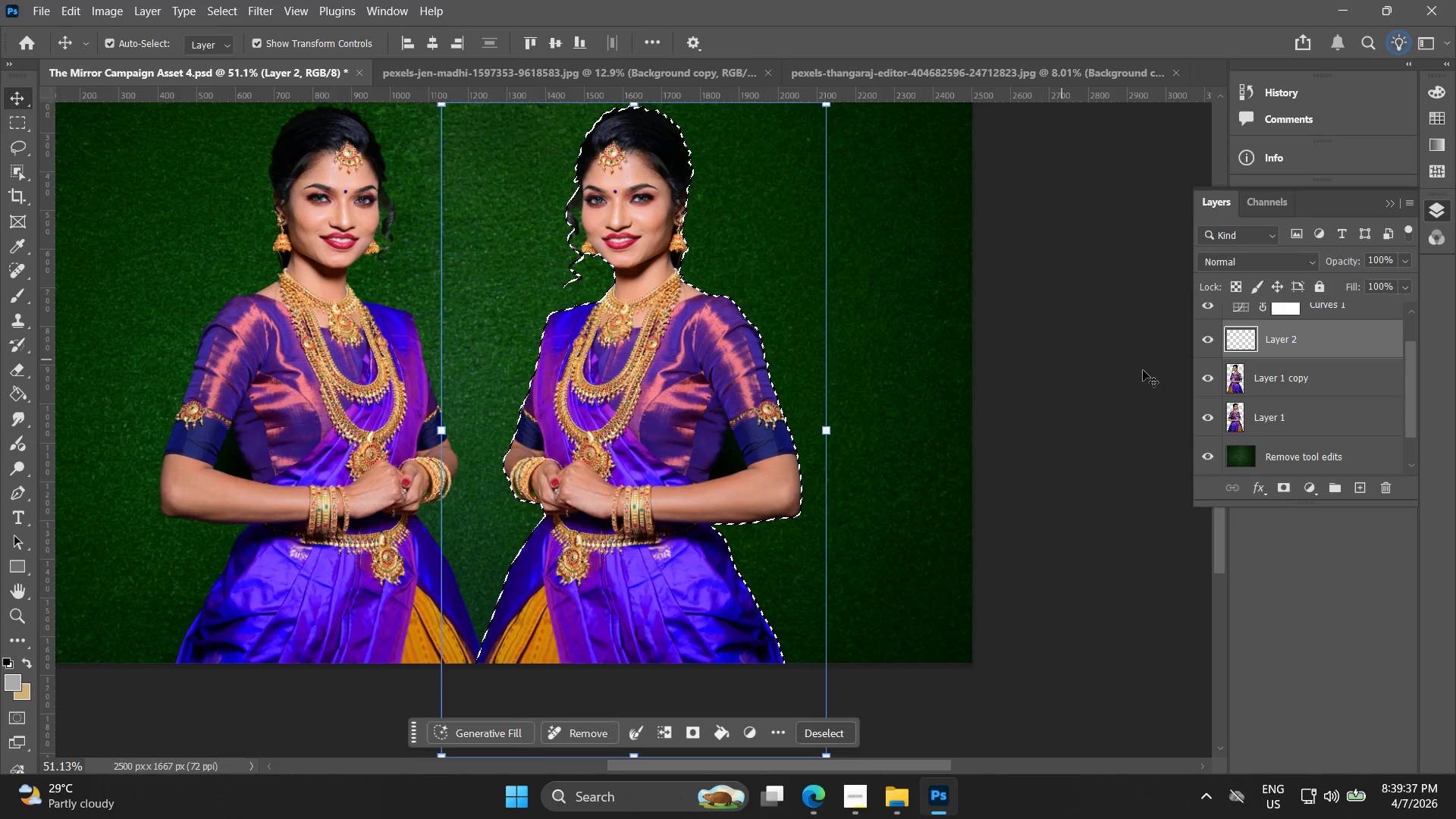 
key(Control+ControlLeft)
 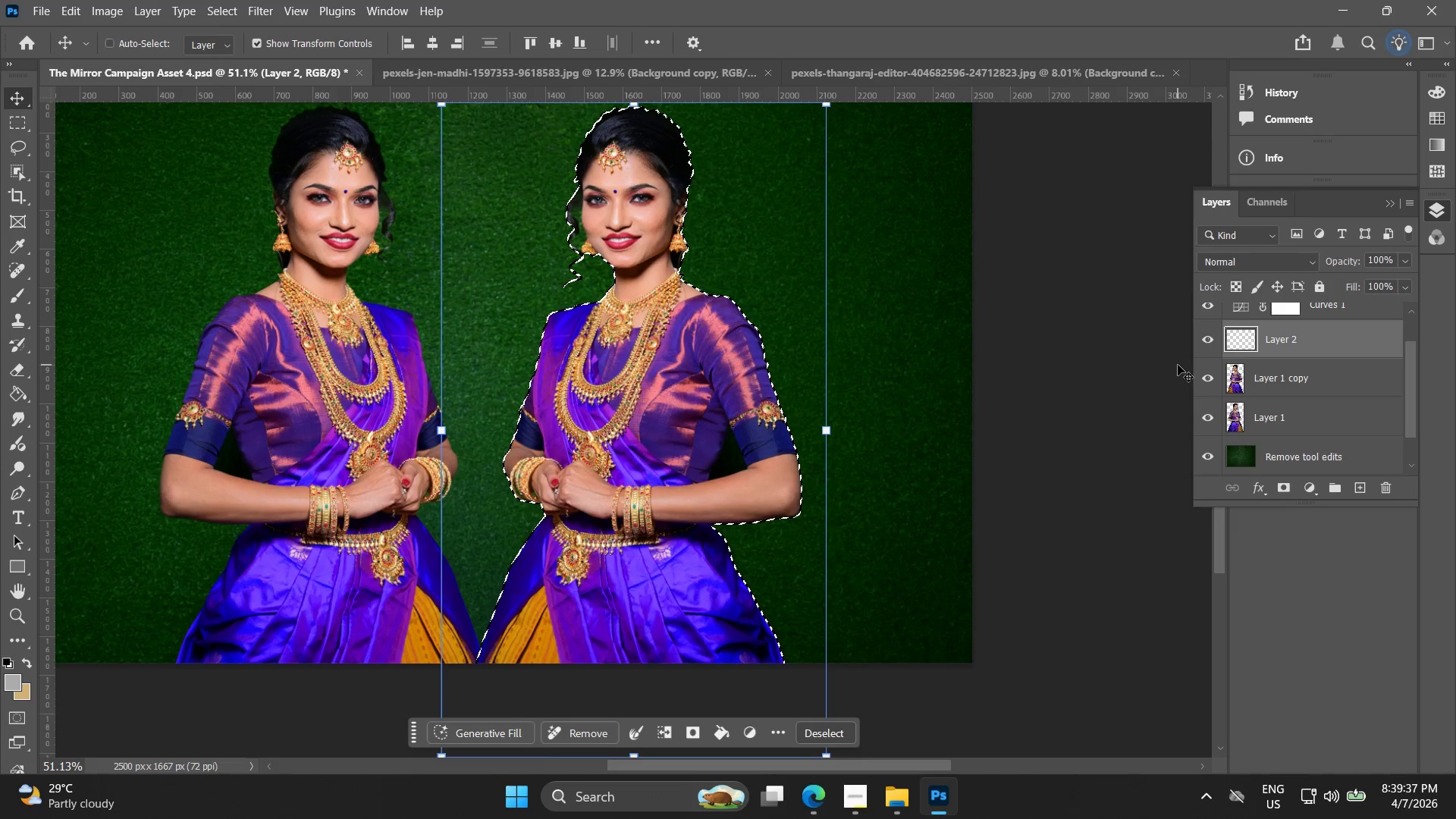 
key(Control+Z)
 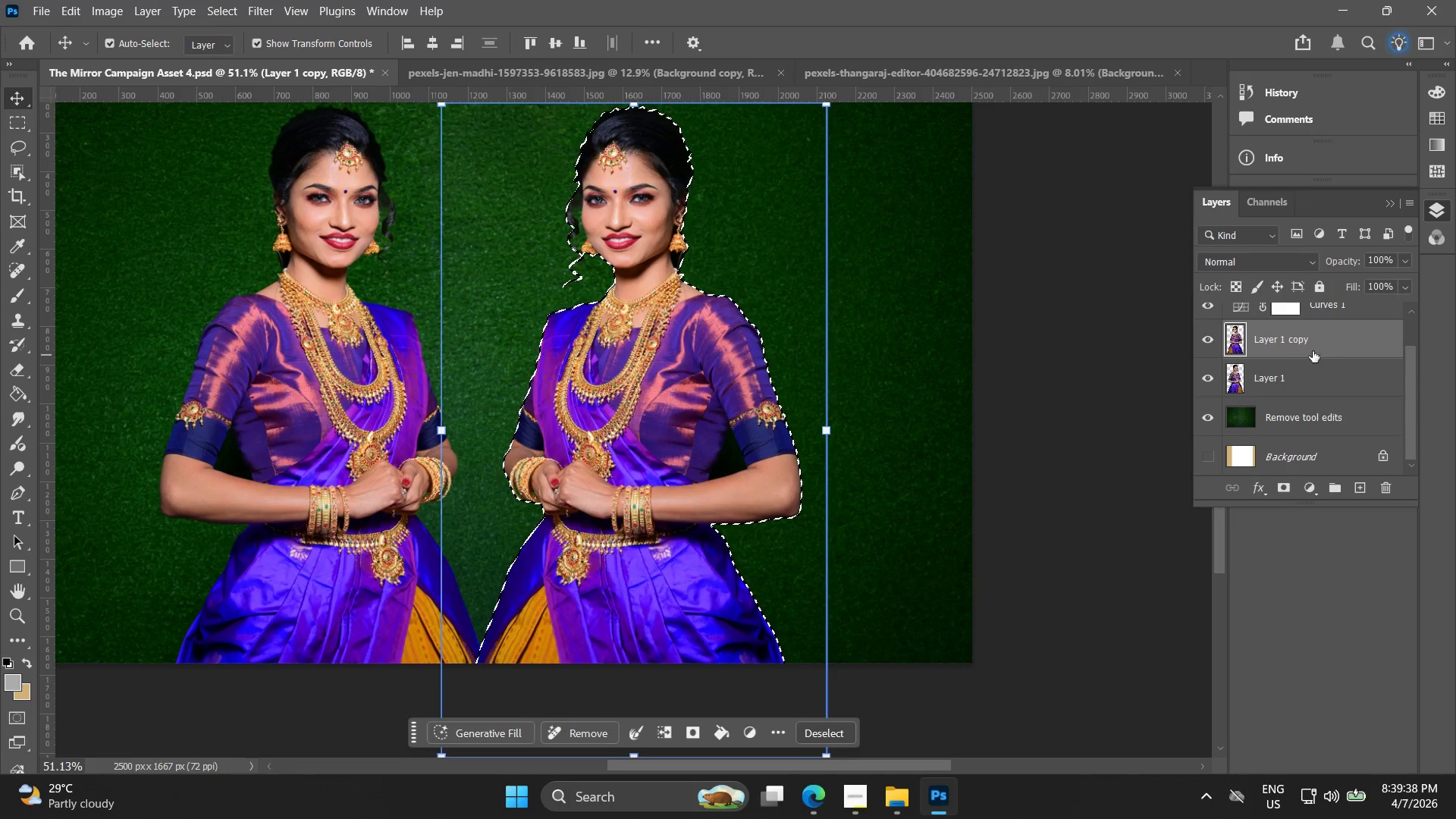 
double_click([1377, 350])
 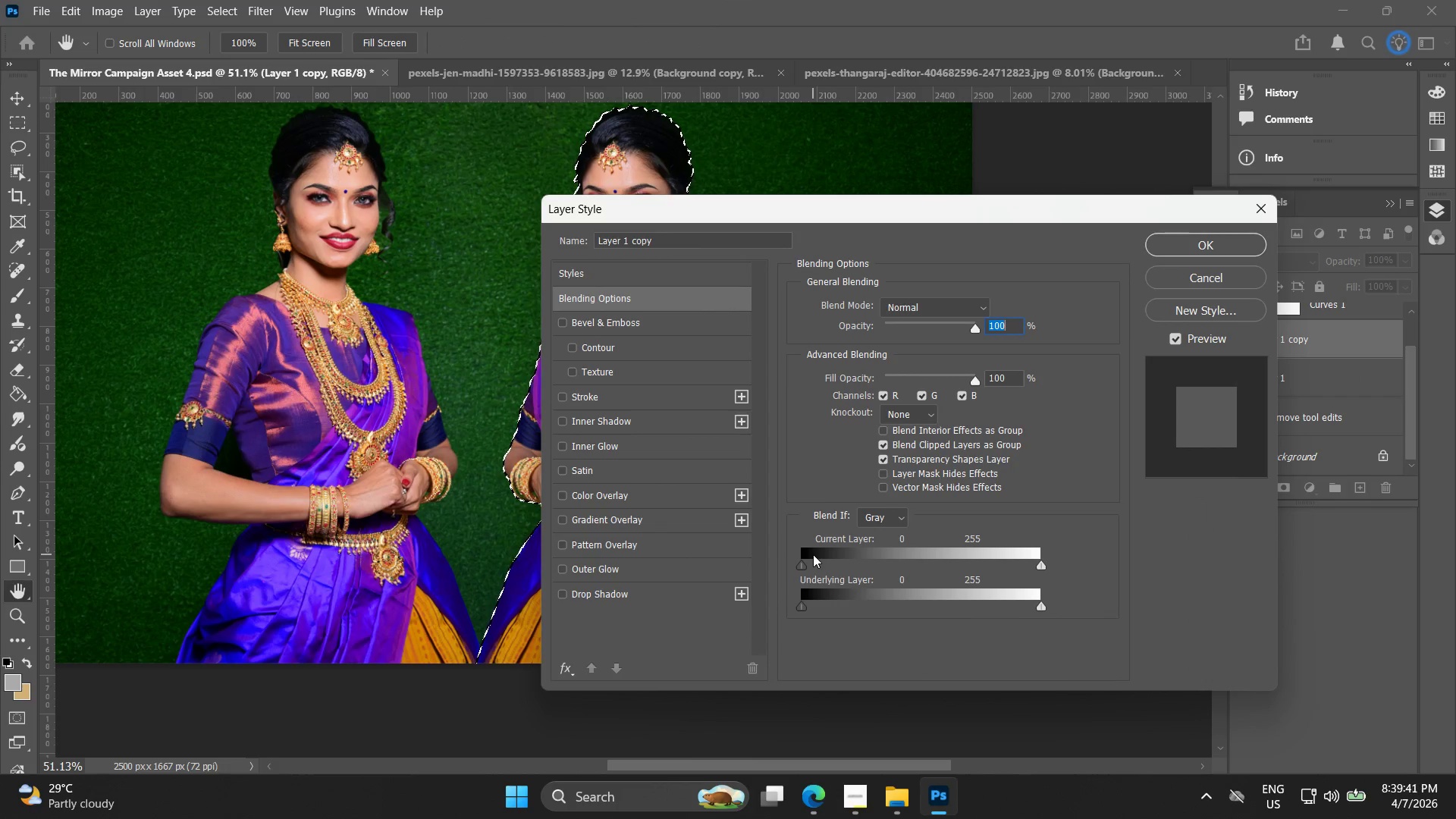 
left_click([1191, 285])
 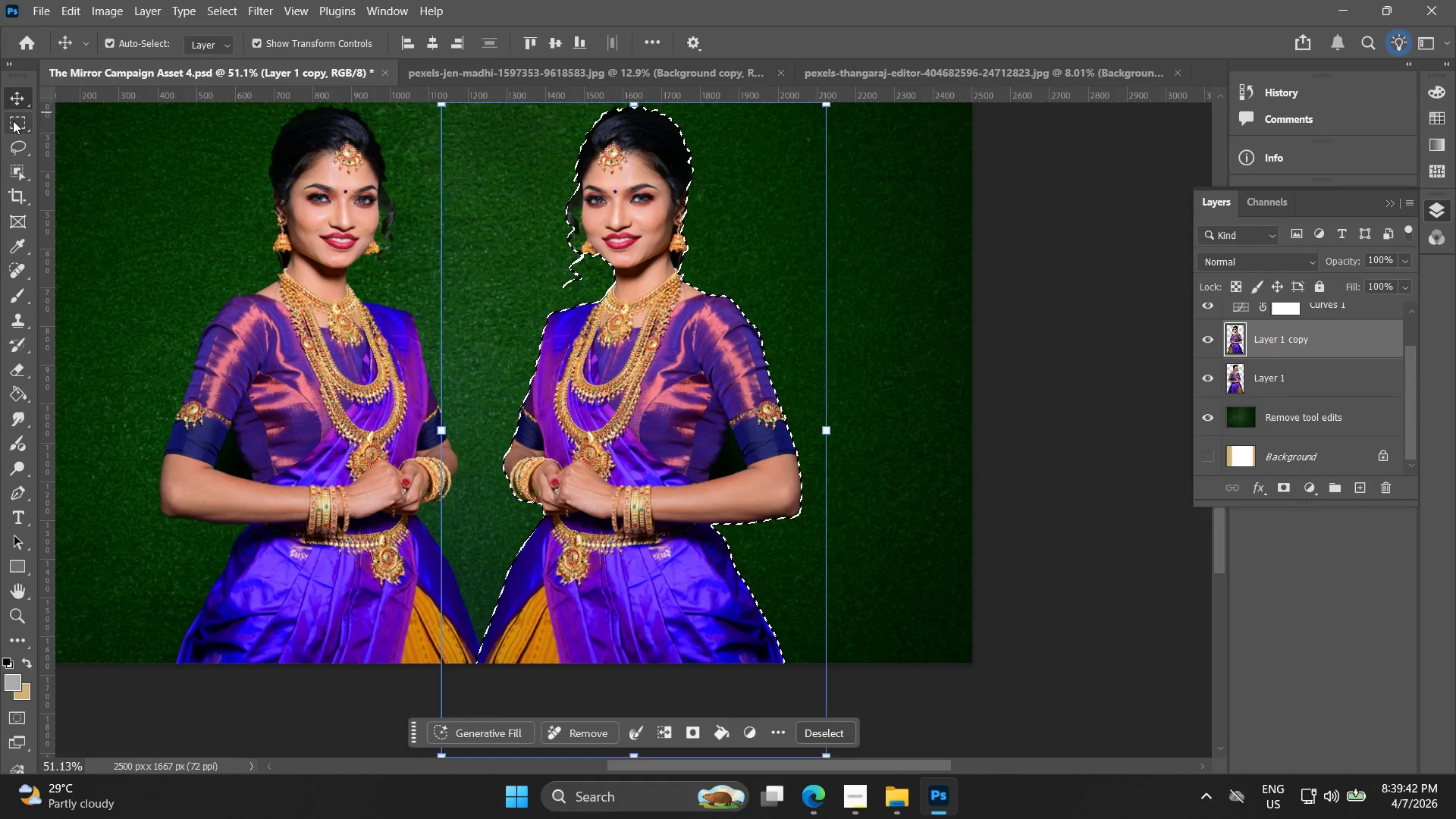 
double_click([109, 243])
 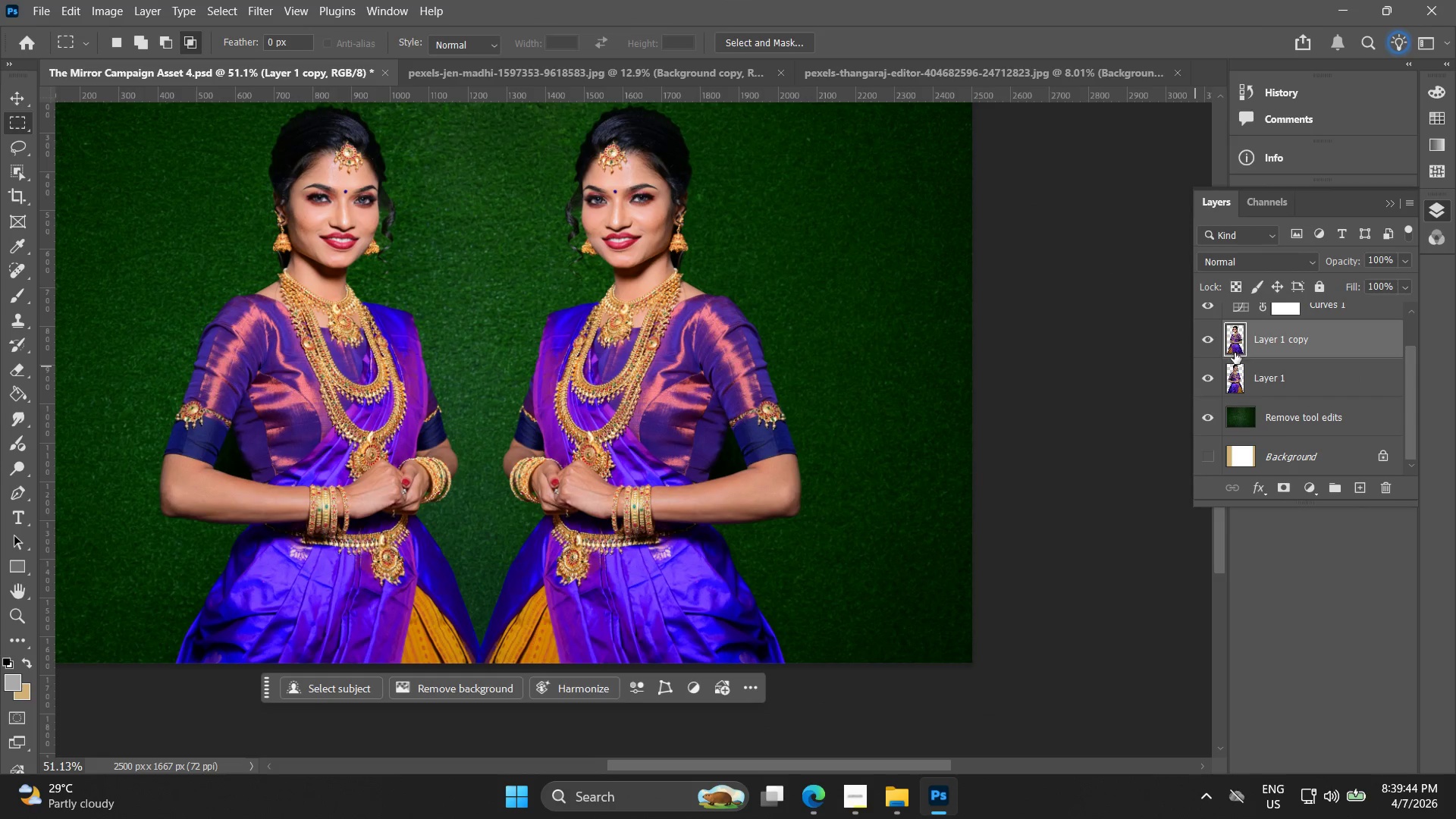 
double_click([1237, 334])
 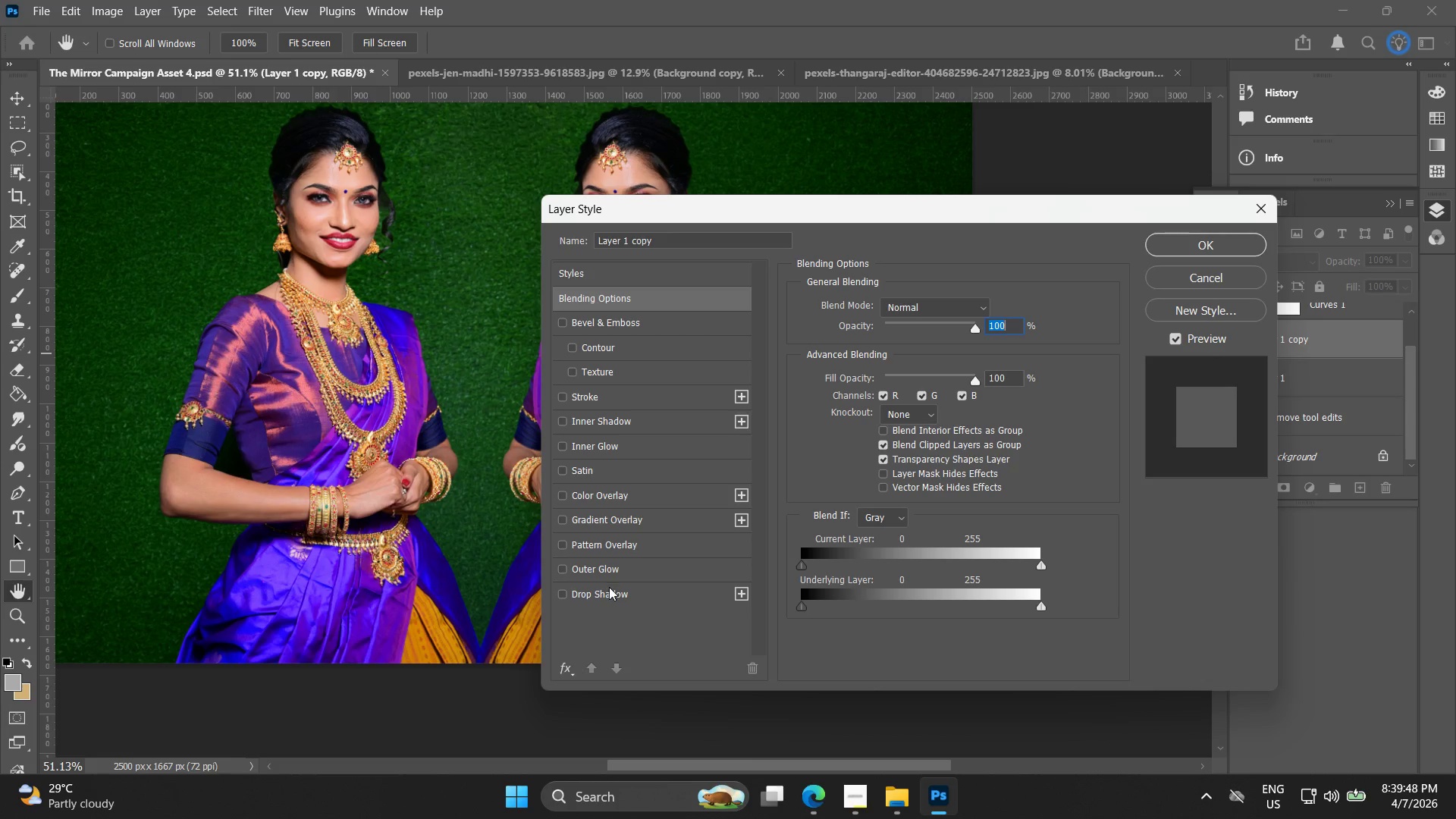 
wait(5.72)
 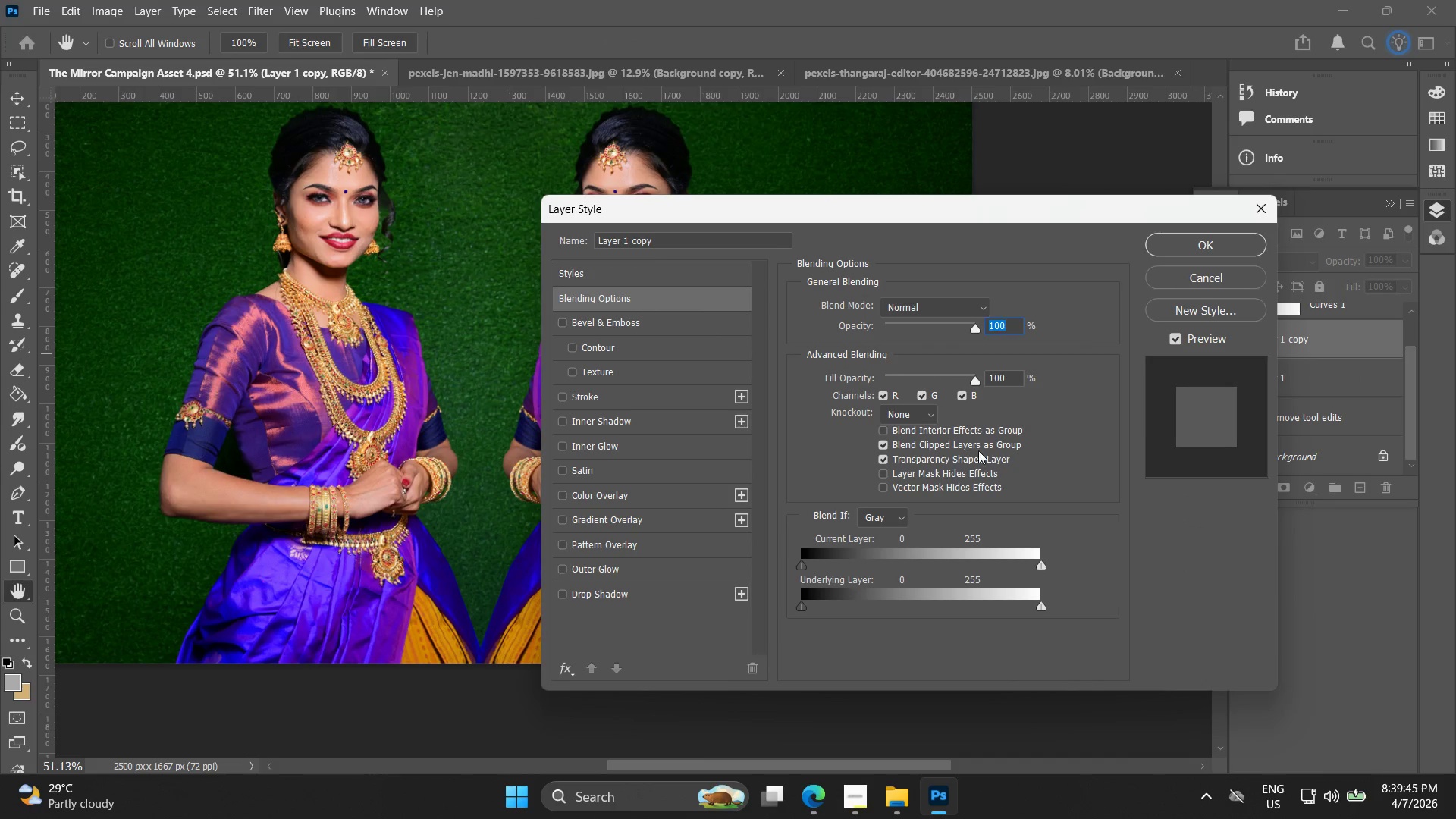 
left_click([1226, 252])
 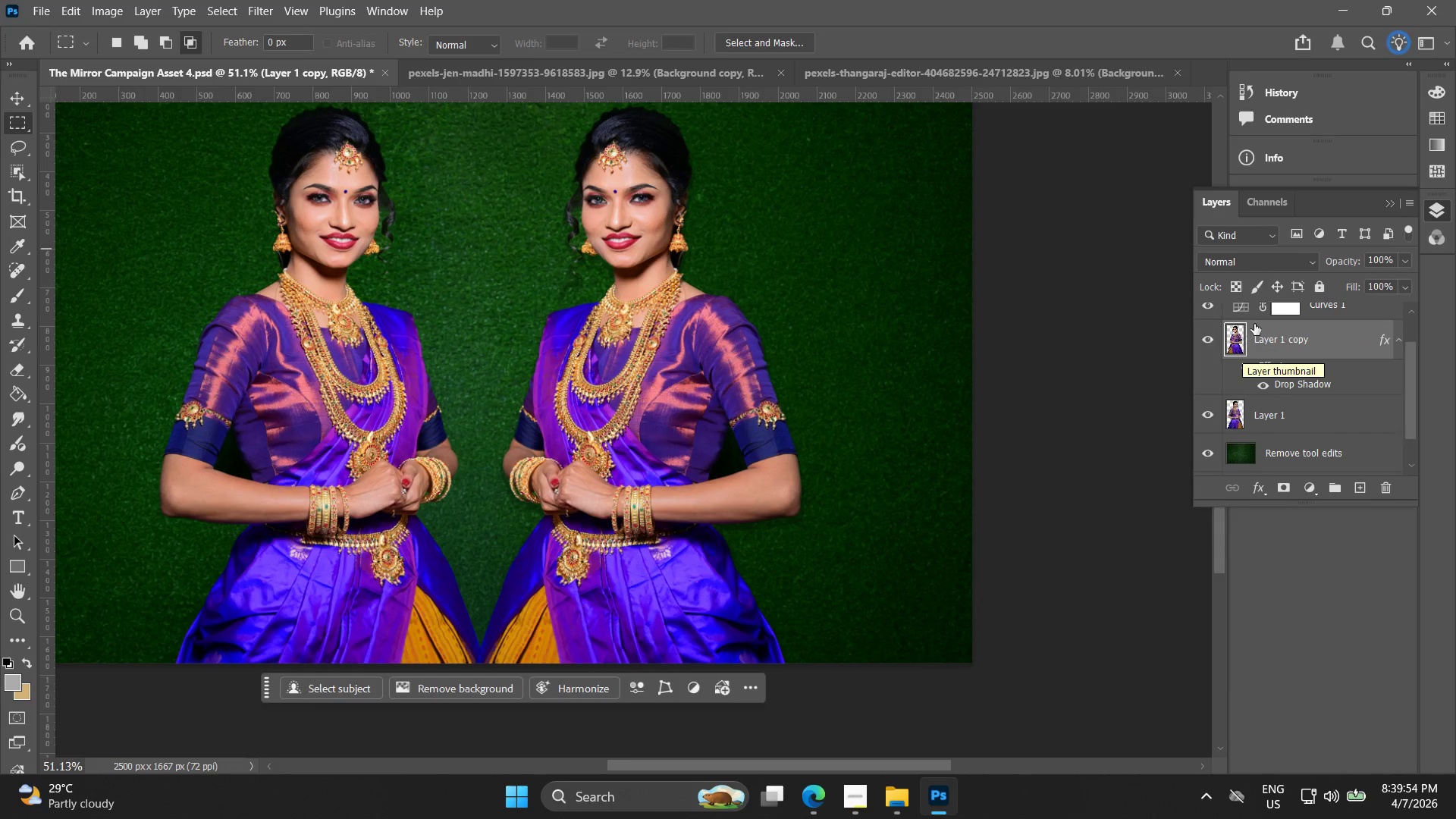 
wait(5.47)
 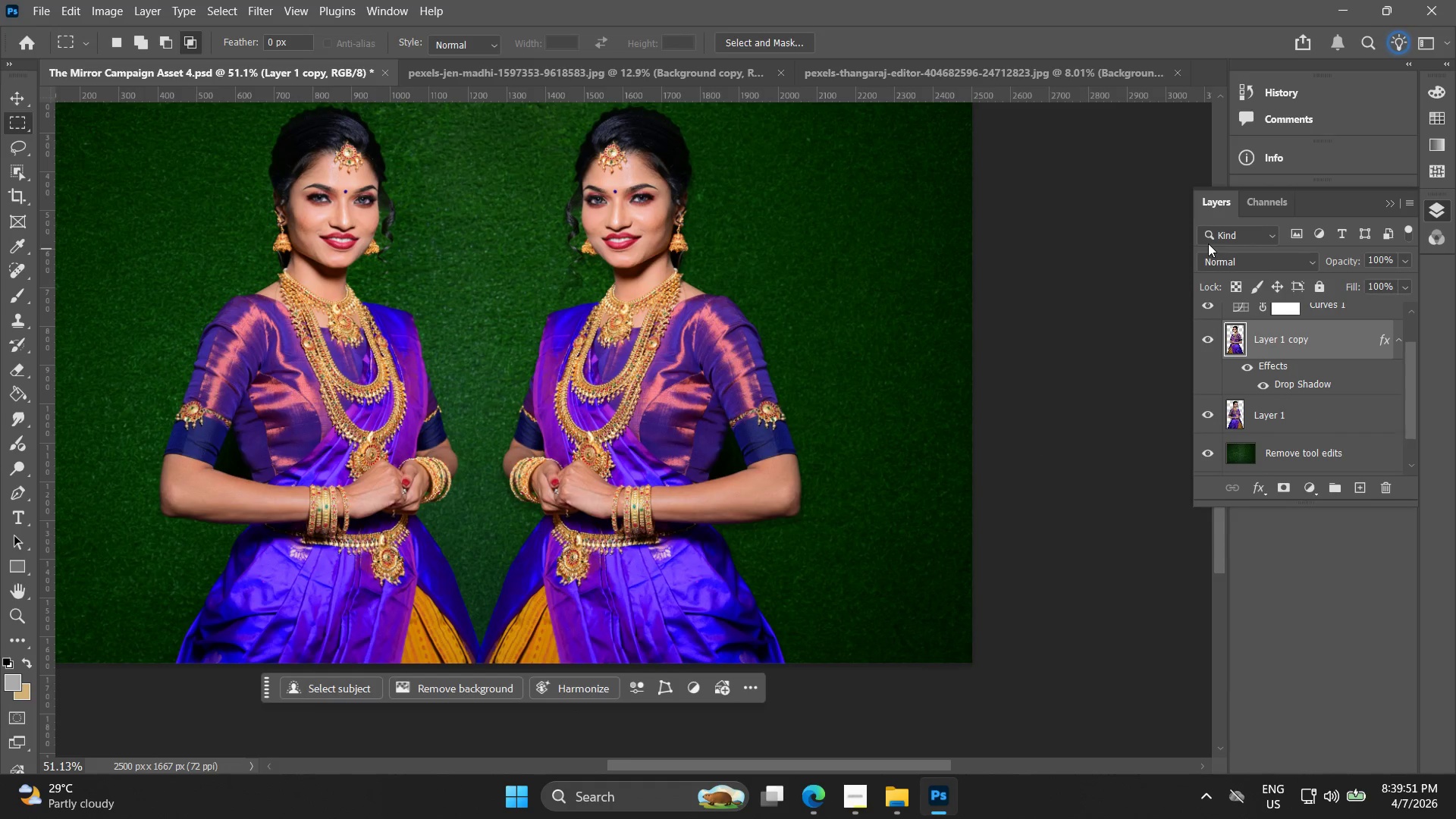 
double_click([1344, 381])
 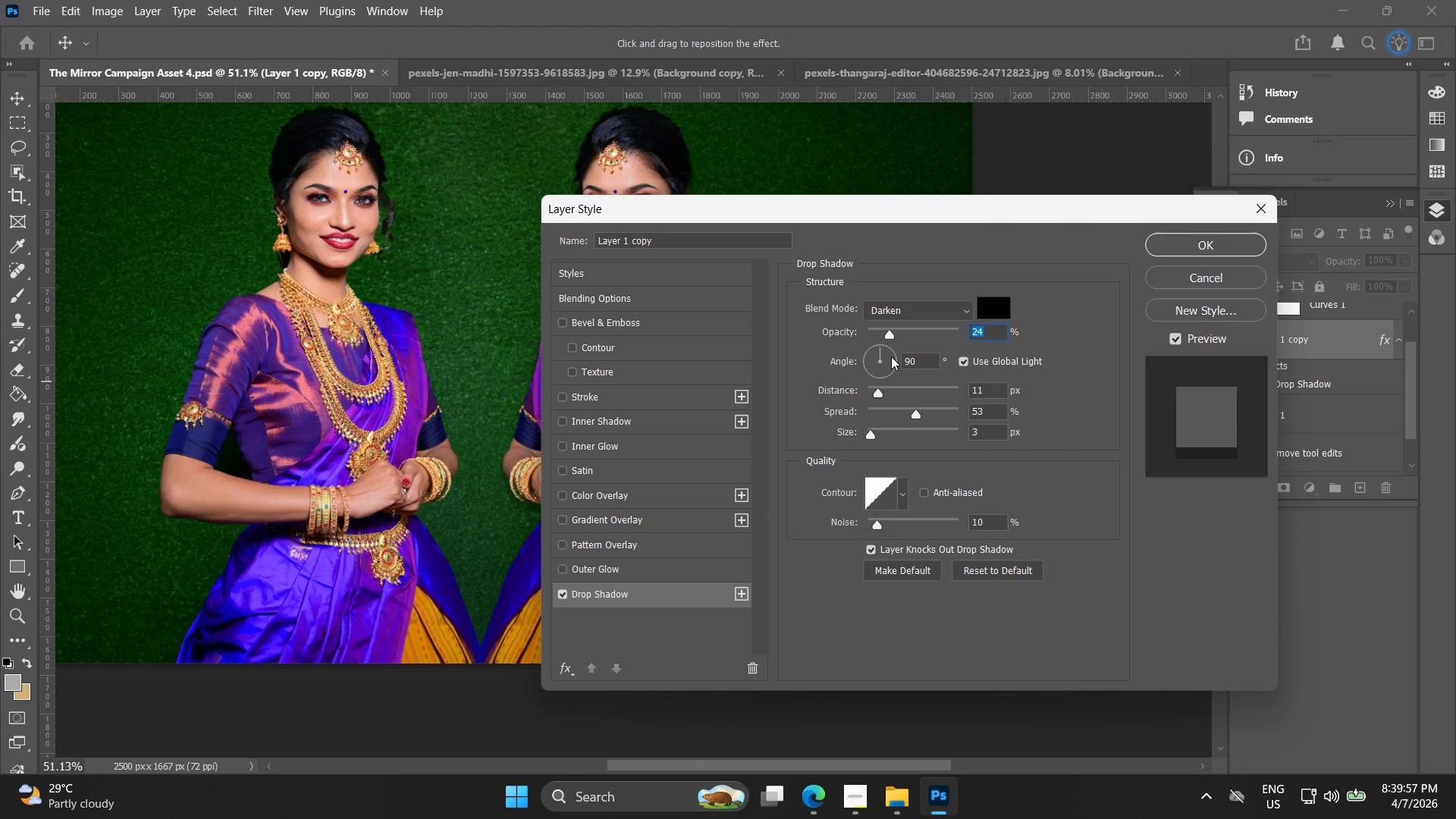 
left_click_drag(start_coordinate=[883, 351], to_coordinate=[897, 353])
 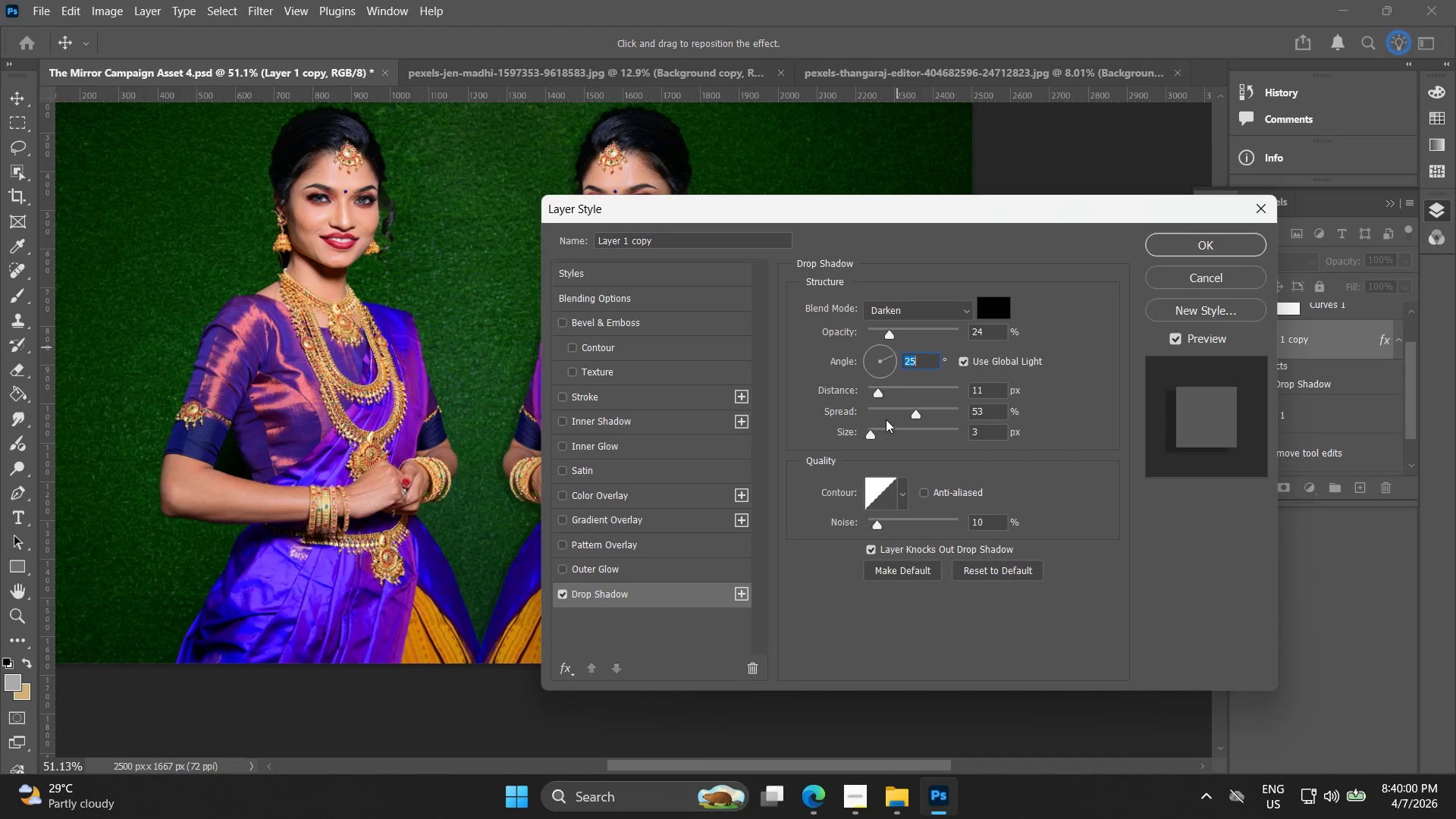 
left_click_drag(start_coordinate=[880, 395], to_coordinate=[932, 396])
 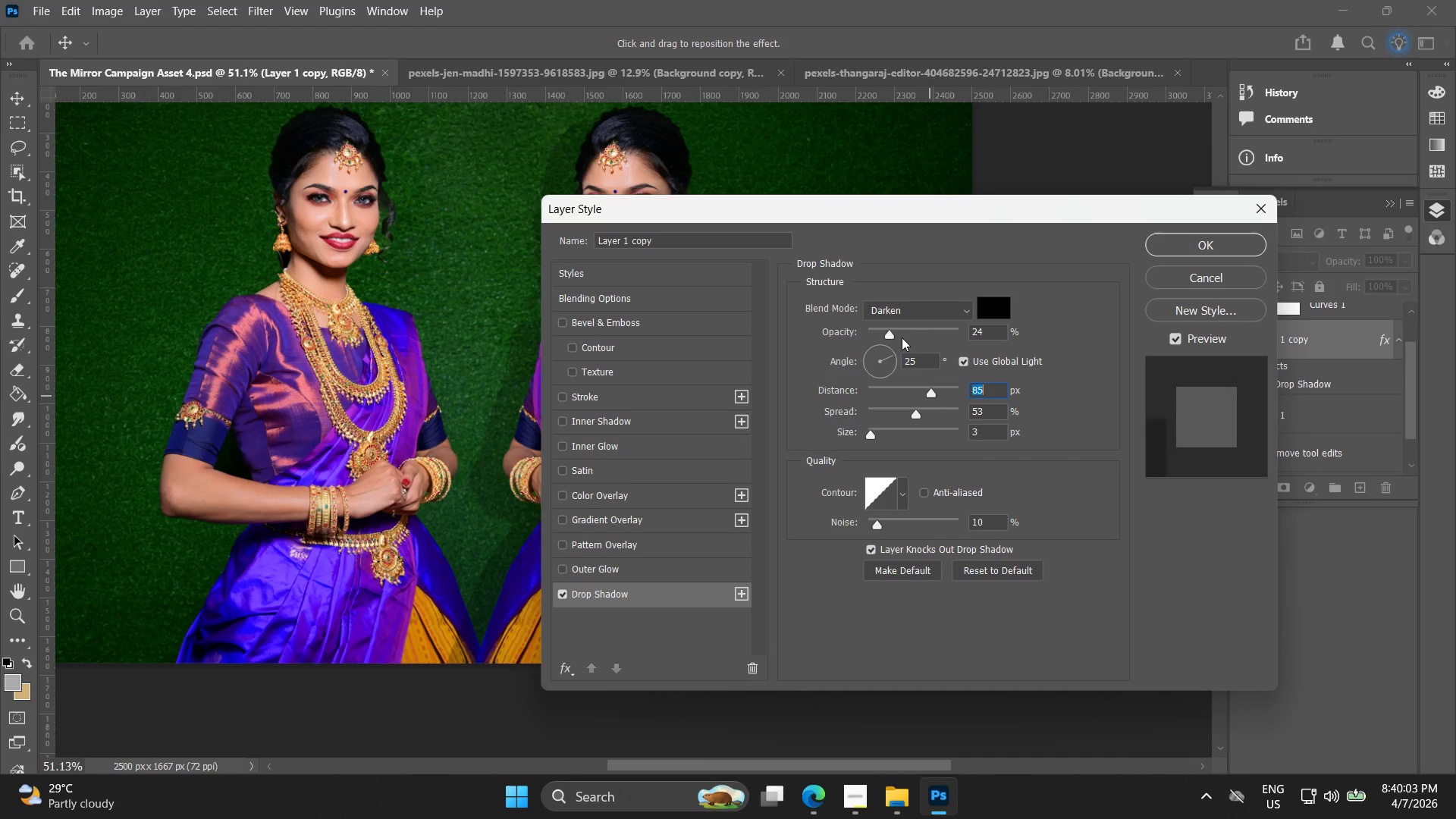 
left_click_drag(start_coordinate=[892, 331], to_coordinate=[884, 334])
 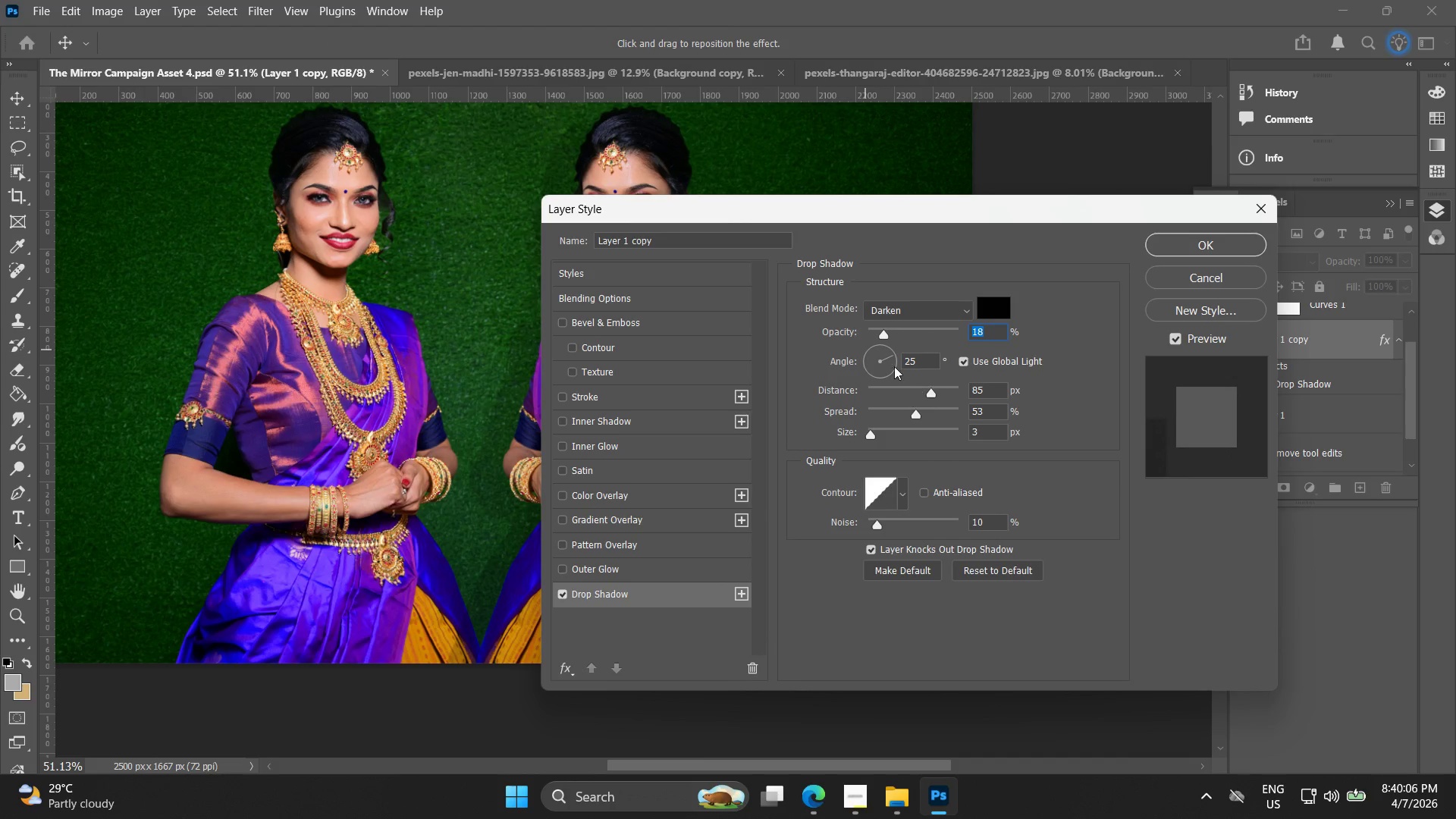 
left_click_drag(start_coordinate=[888, 356], to_coordinate=[887, 345])
 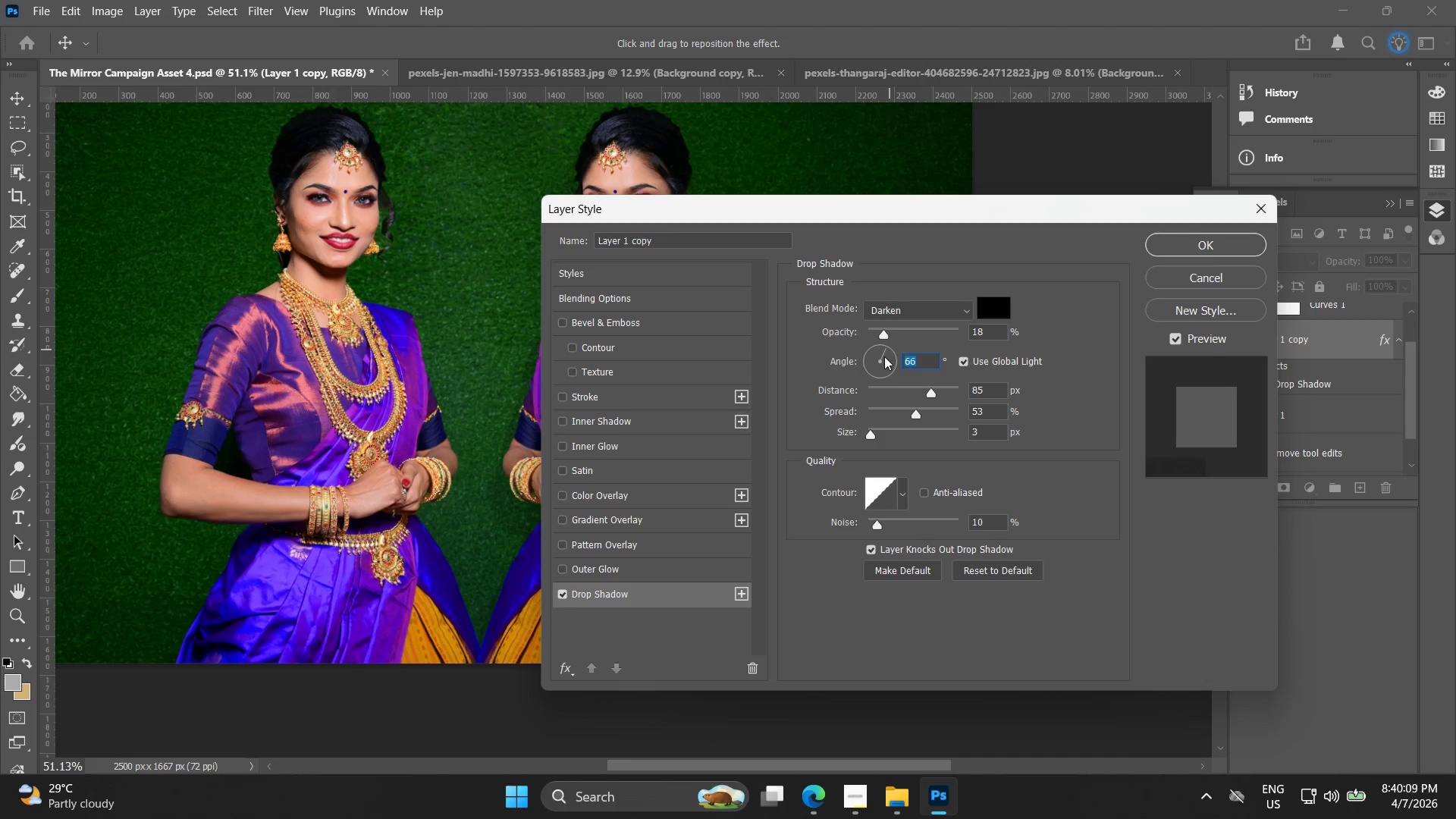 
left_click_drag(start_coordinate=[888, 350], to_coordinate=[897, 353])
 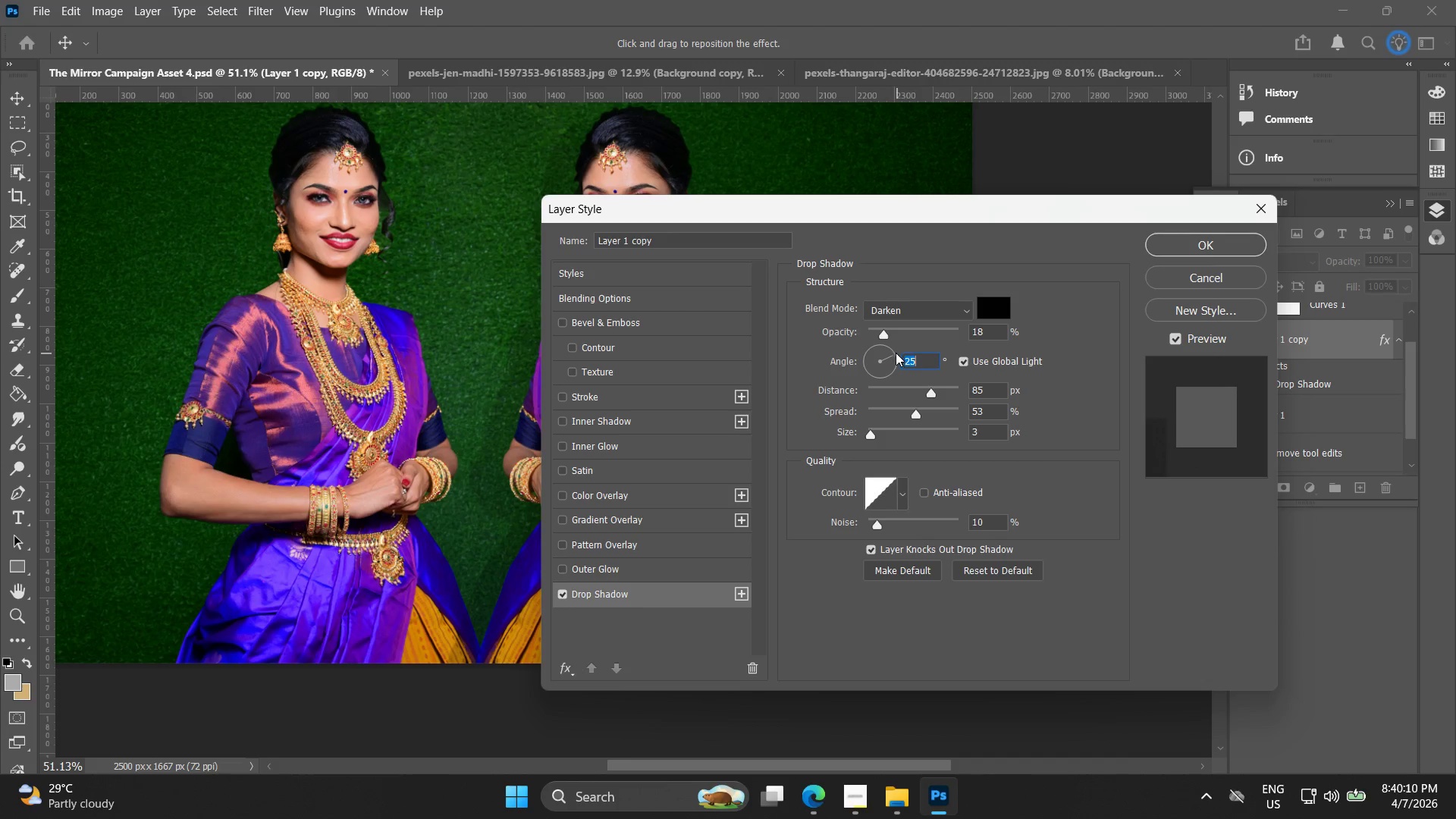 
left_click_drag(start_coordinate=[895, 351], to_coordinate=[890, 349])
 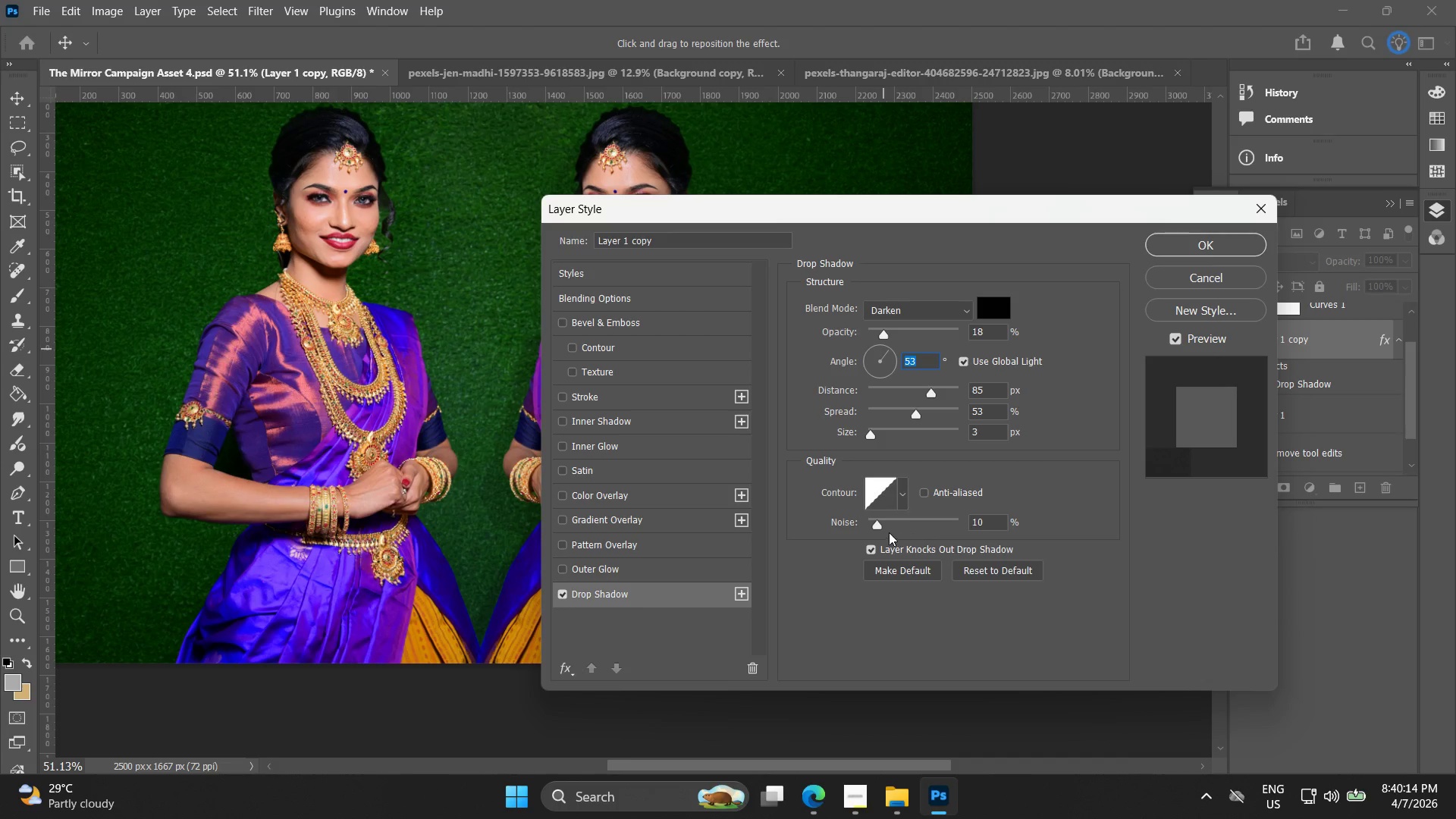 
left_click_drag(start_coordinate=[878, 527], to_coordinate=[924, 526])
 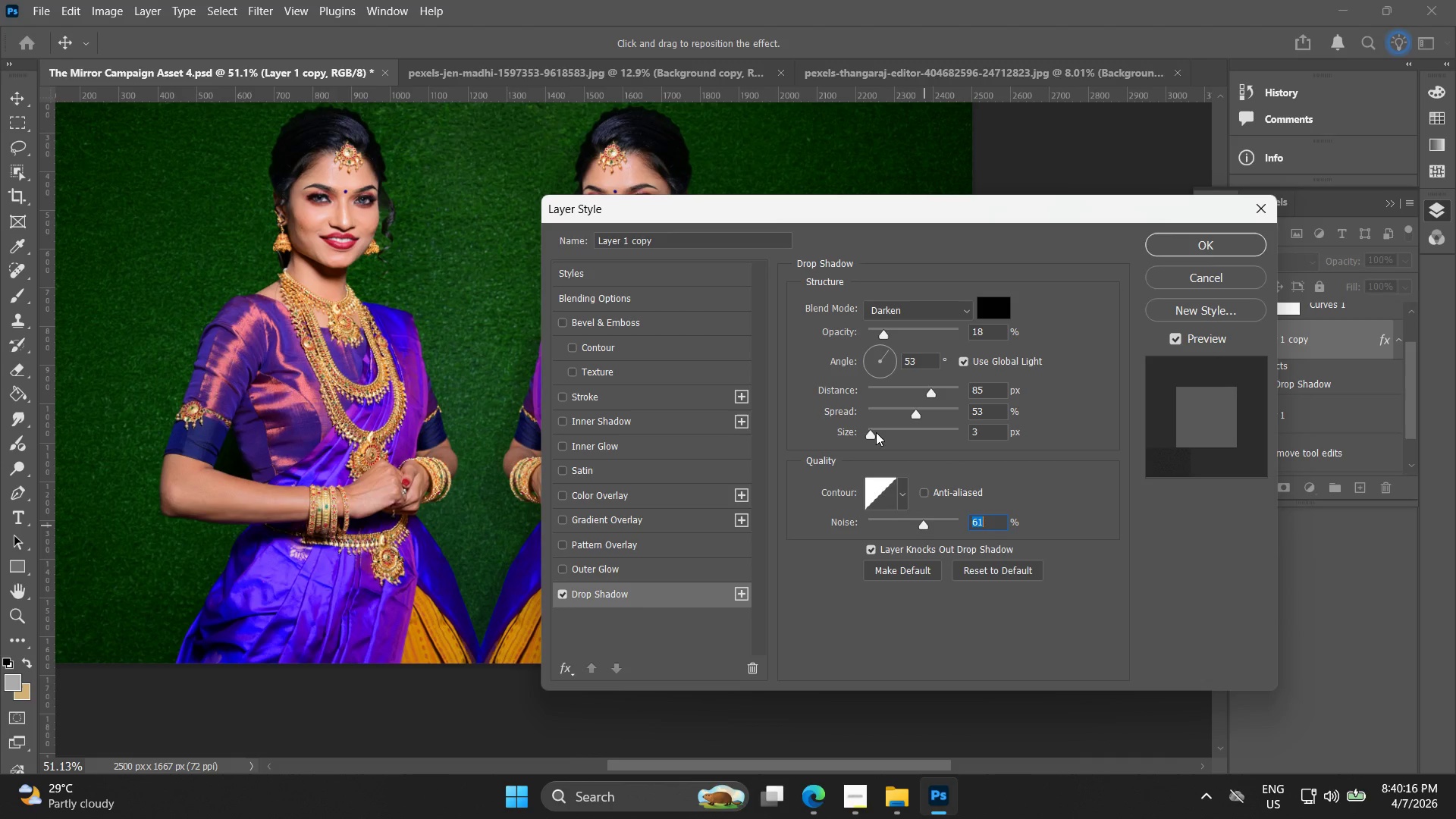 
left_click_drag(start_coordinate=[871, 435], to_coordinate=[886, 436])
 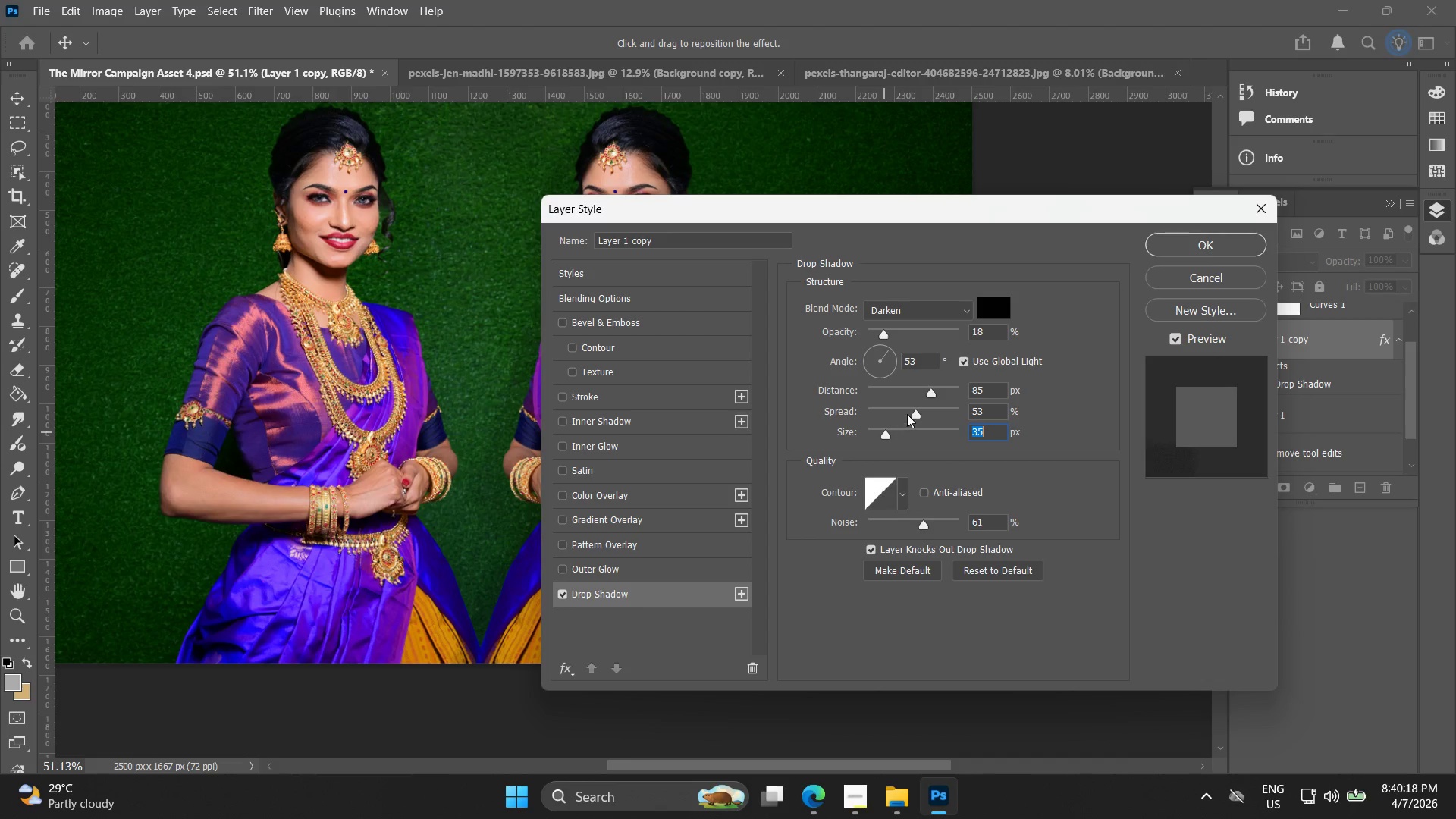 
left_click_drag(start_coordinate=[908, 412], to_coordinate=[917, 413])
 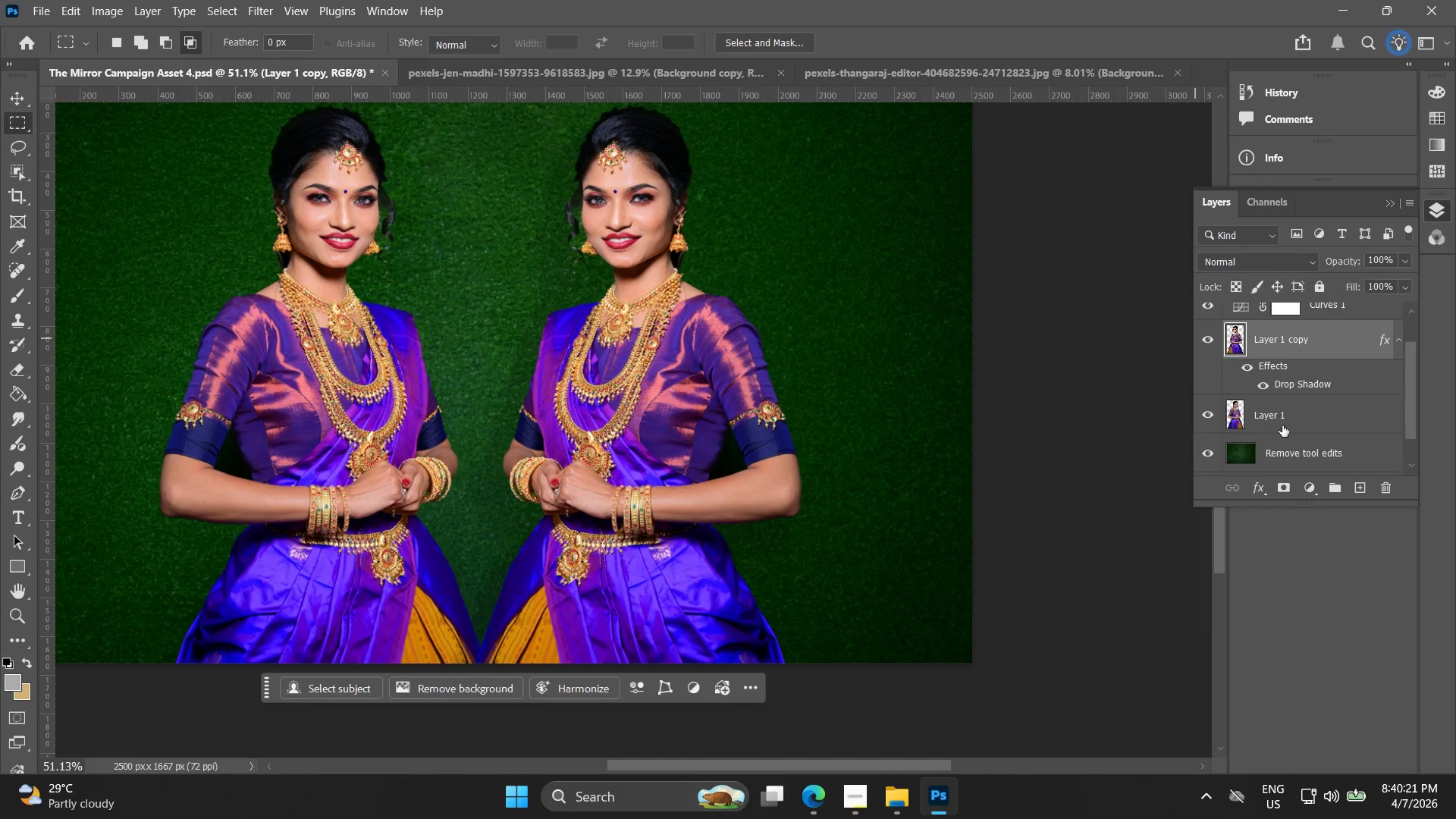 
left_click([1283, 416])
 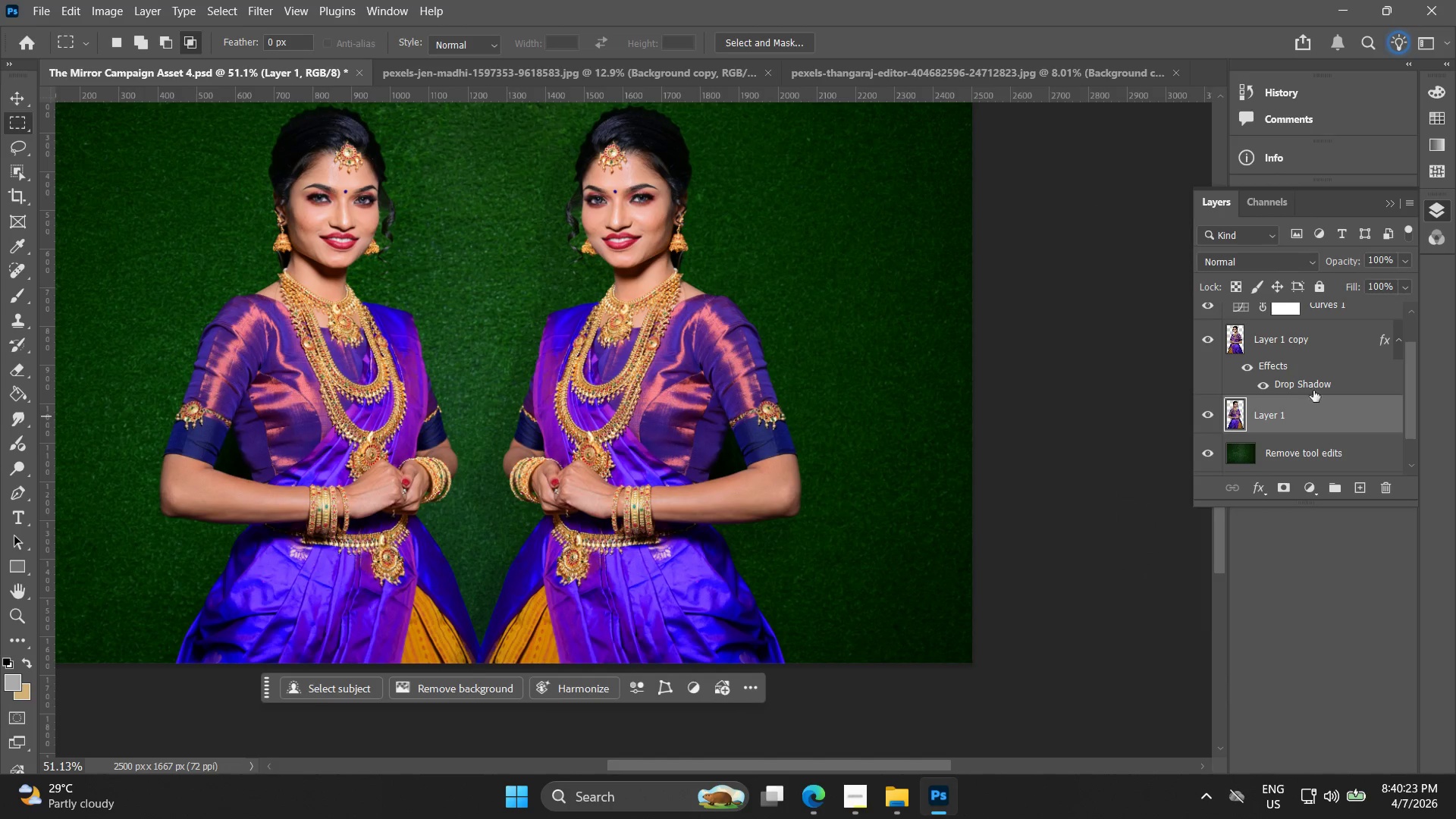 
left_click([1324, 331])
 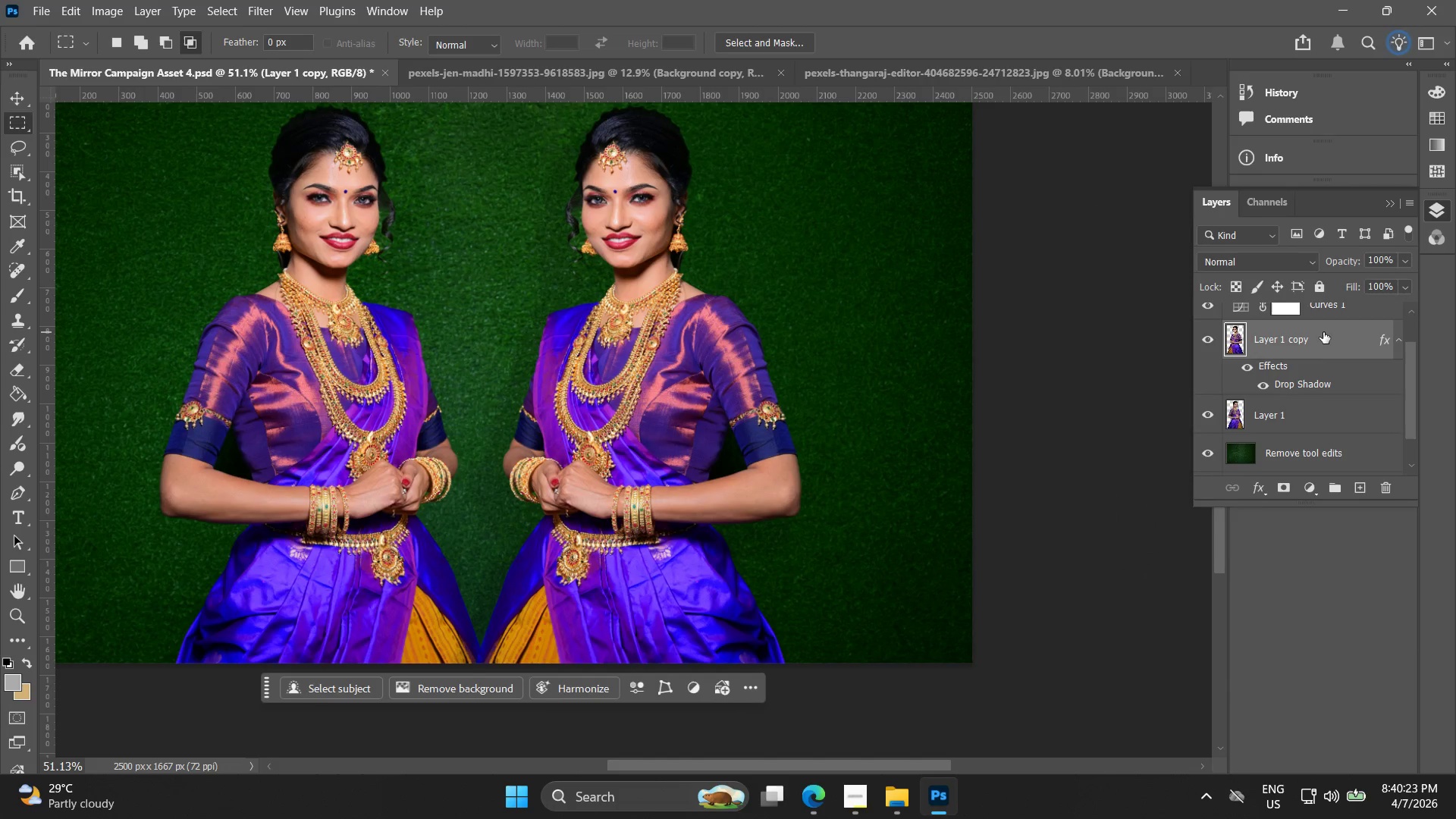 
right_click([1323, 332])
 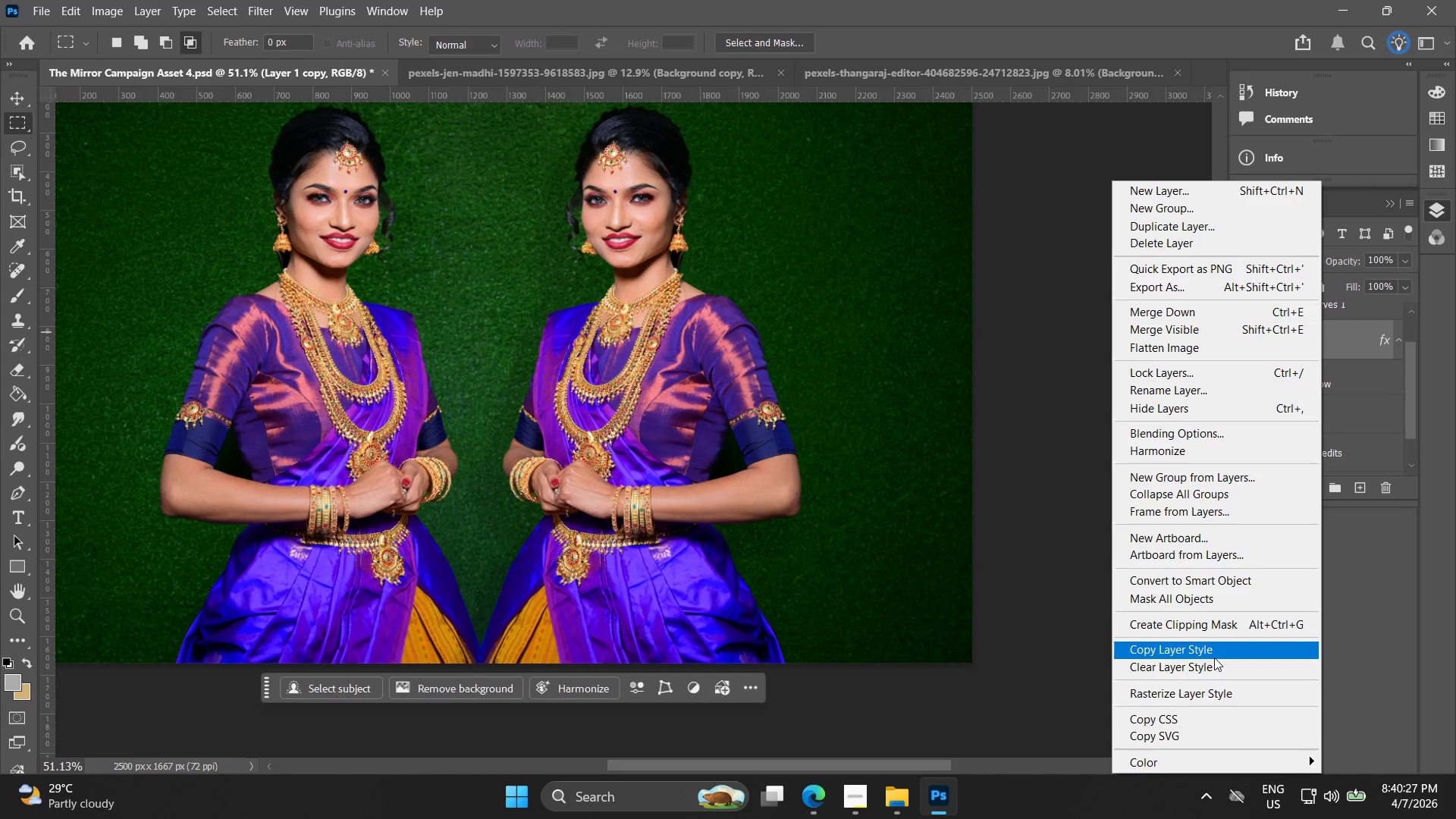 
left_click([1214, 657])
 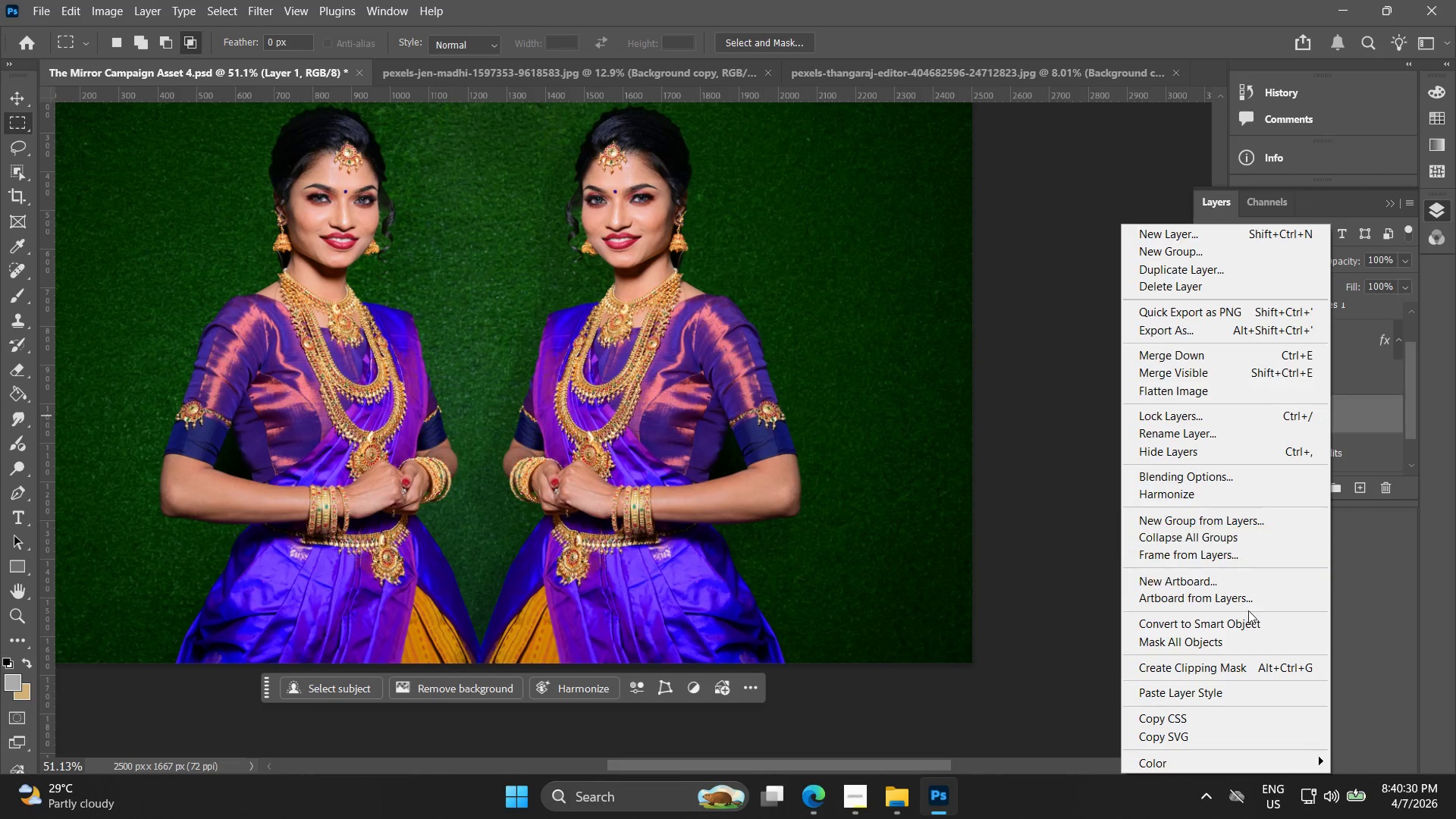 
left_click([1236, 694])
 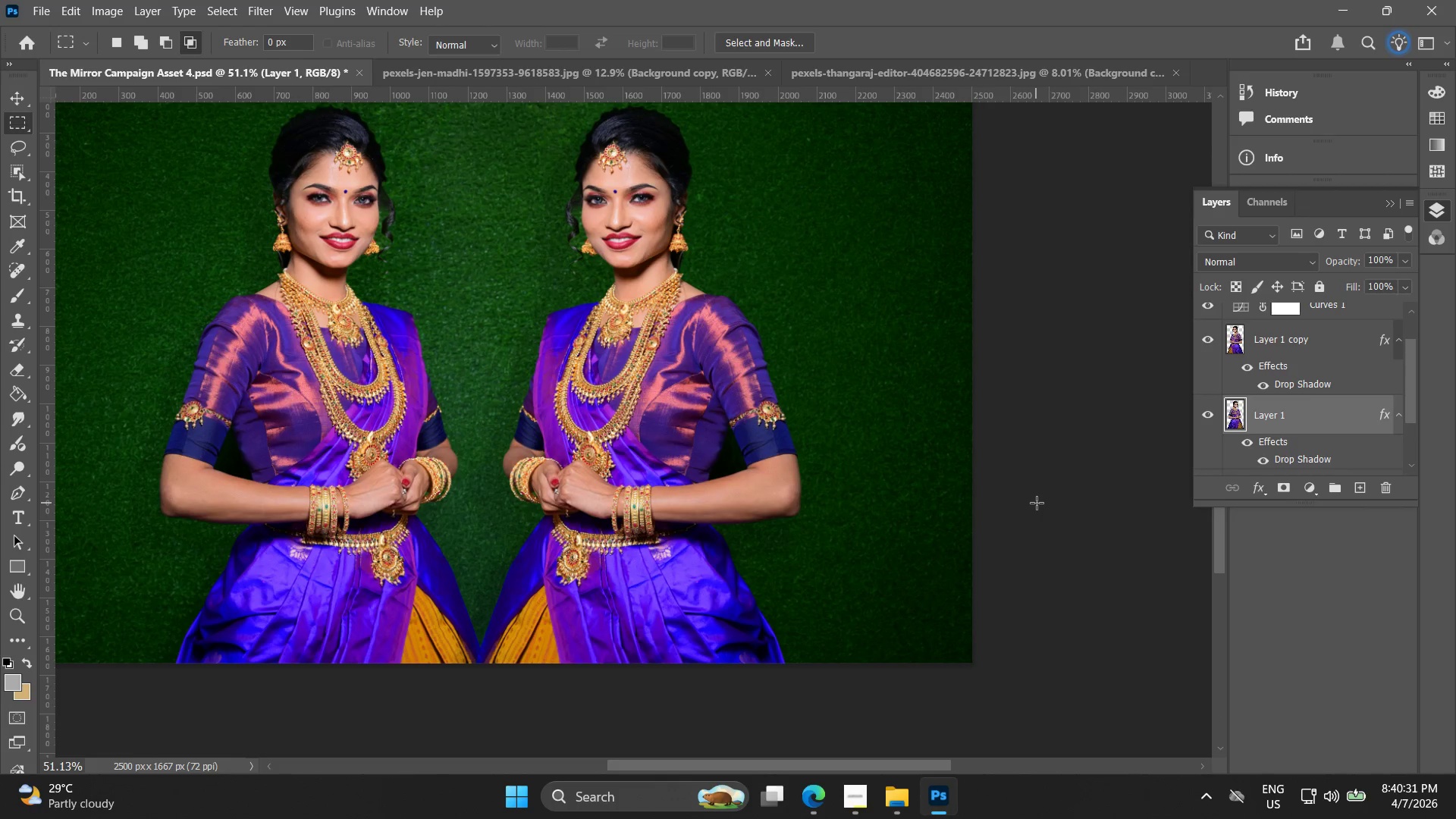 
hold_key(key=Space, duration=0.48)
 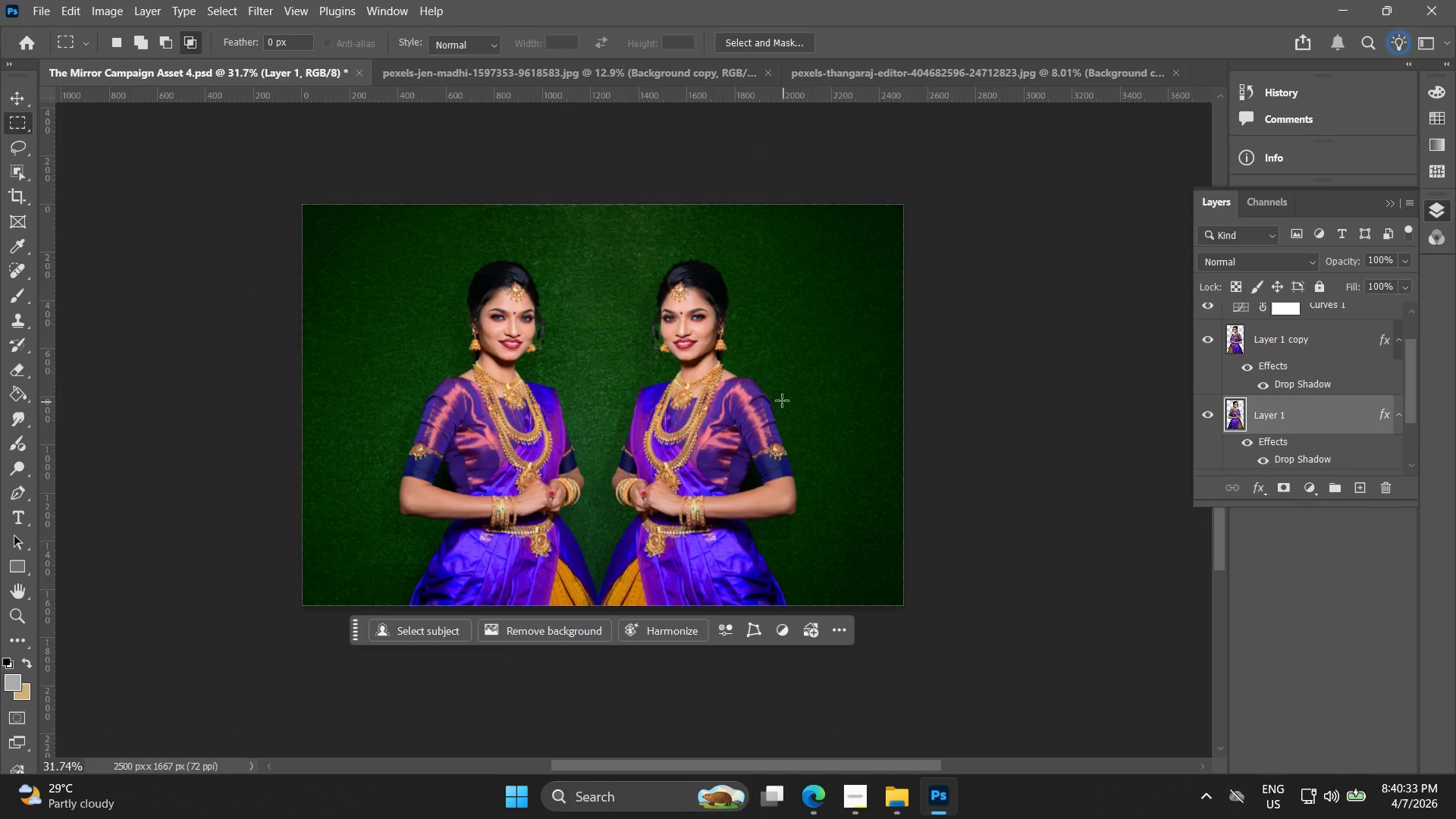 
left_click_drag(start_coordinate=[788, 370], to_coordinate=[792, 437])
 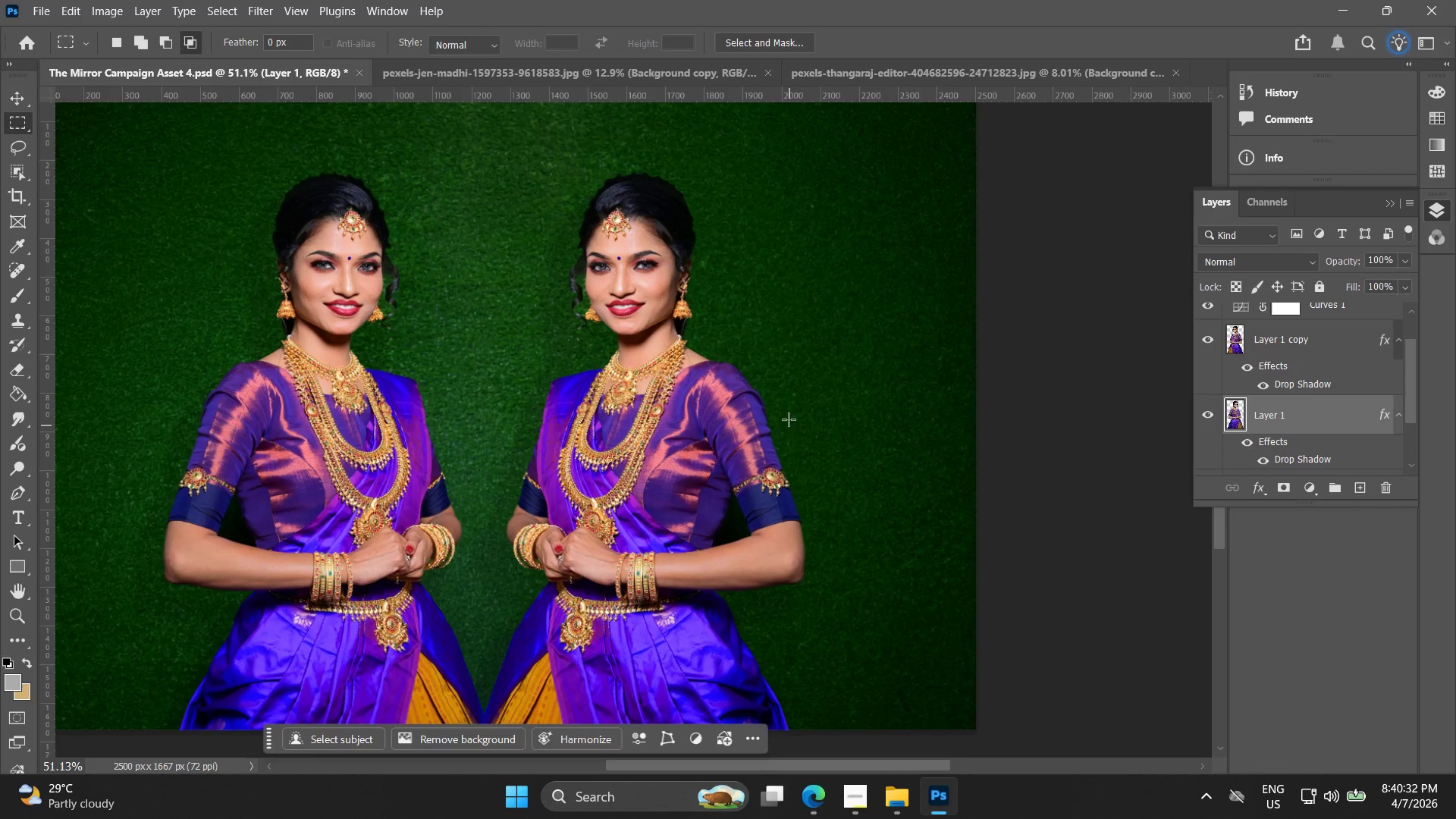 
key(Alt+AltLeft)
 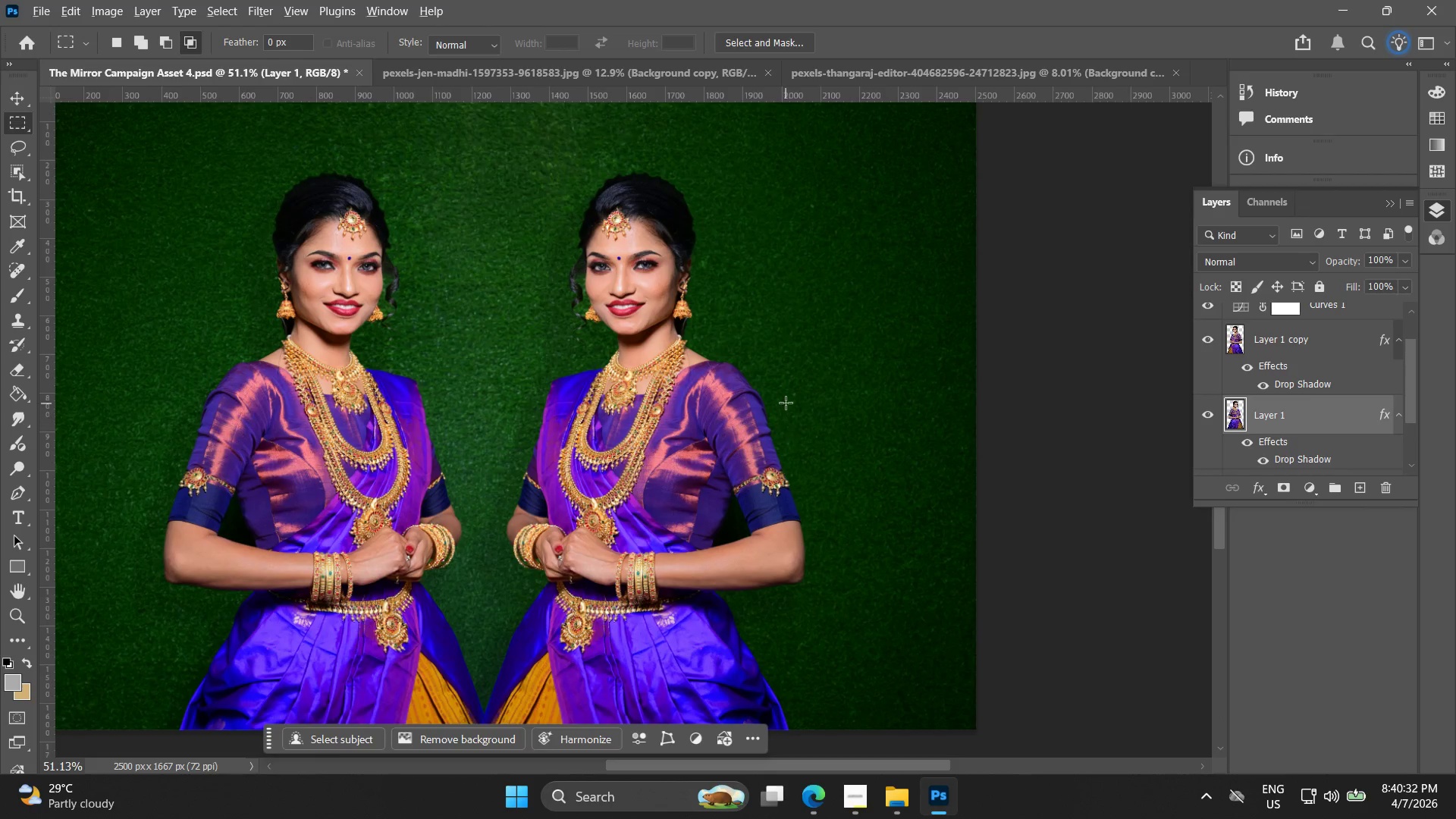 
hold_key(key=AltLeft, duration=0.62)
scroll: coordinate [1284, 362], scroll_direction: up, amount: 9.0
 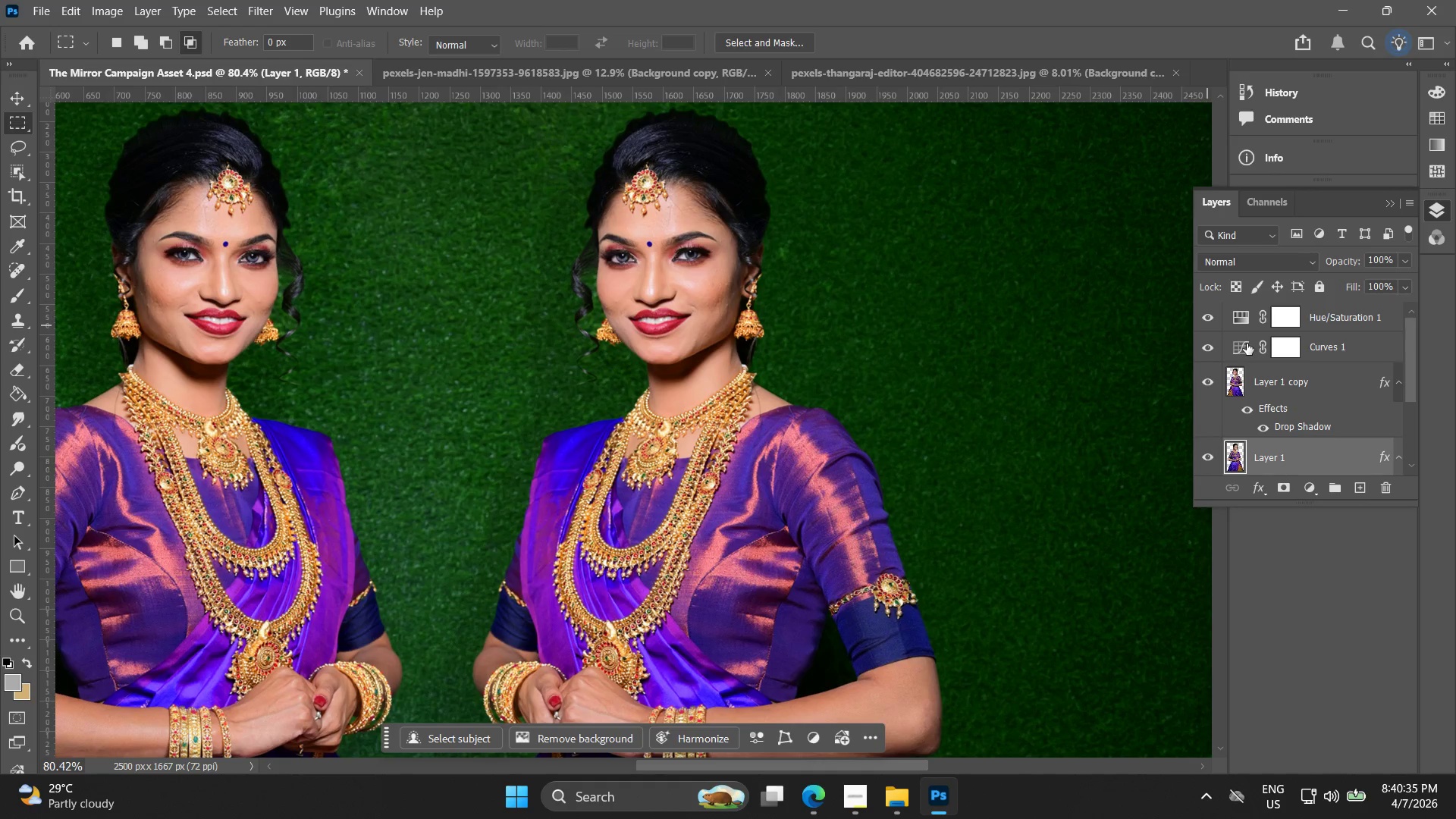 
double_click([1244, 344])
 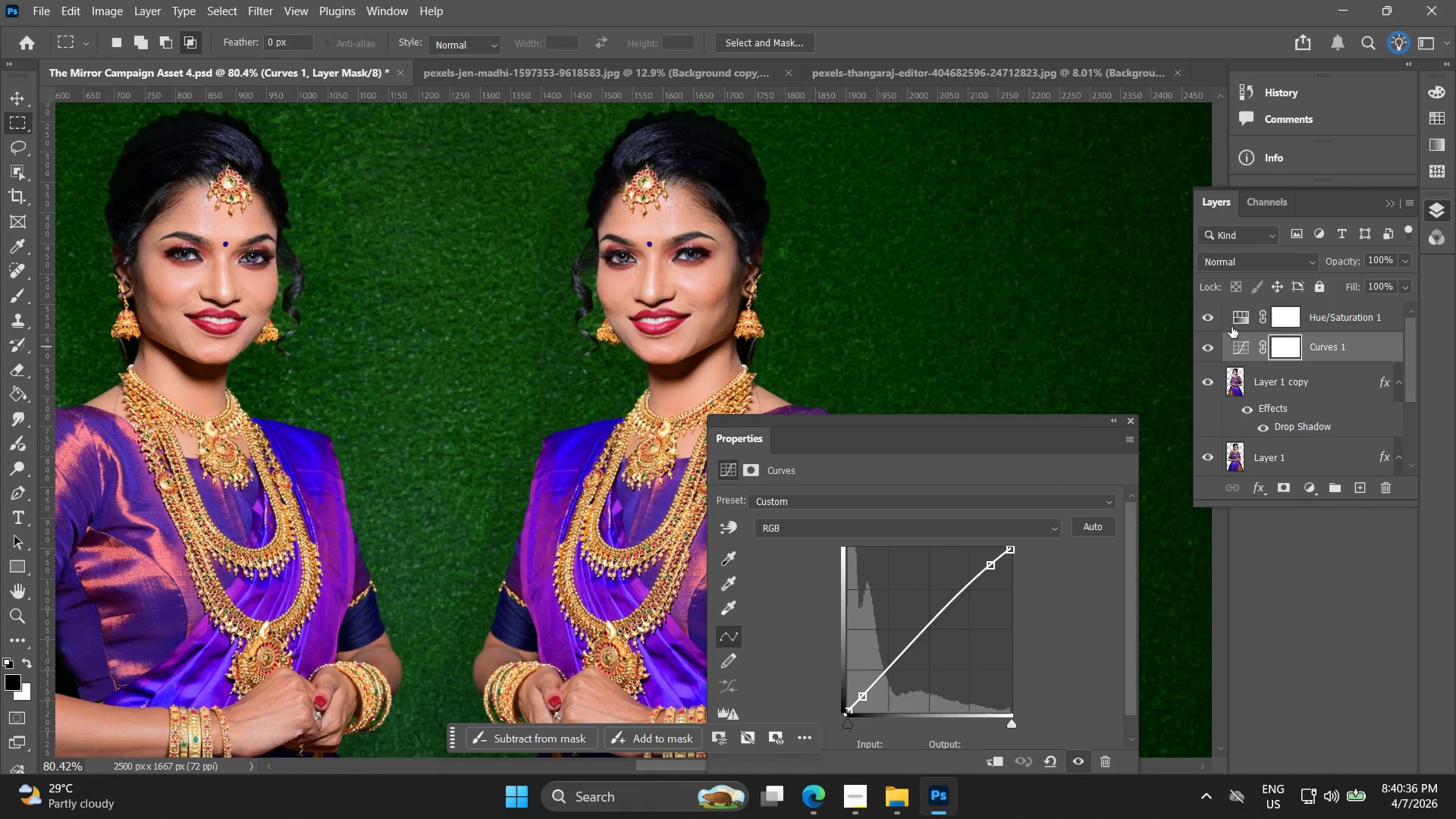 
double_click([1243, 315])
 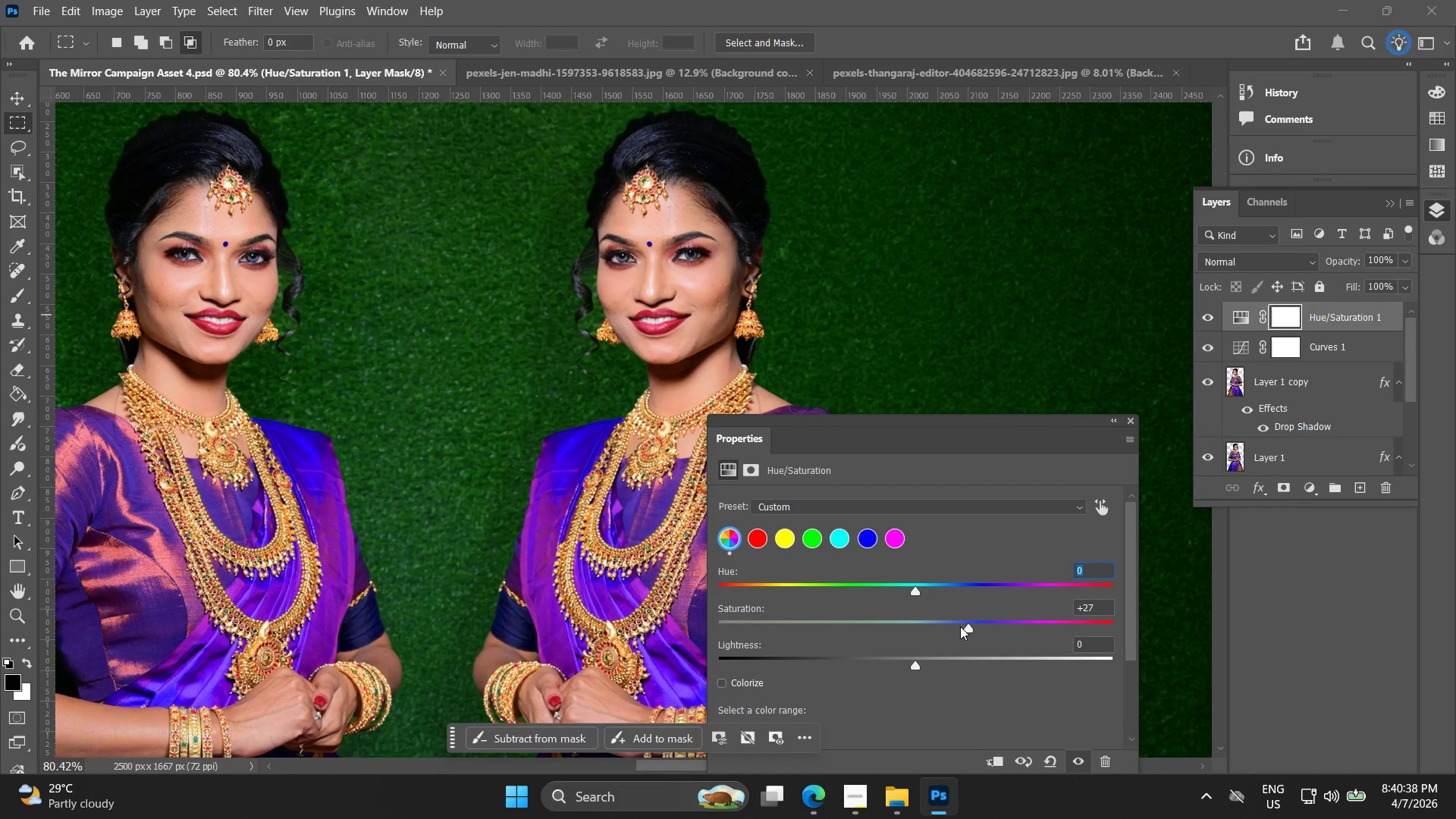 
left_click_drag(start_coordinate=[972, 626], to_coordinate=[991, 626])
 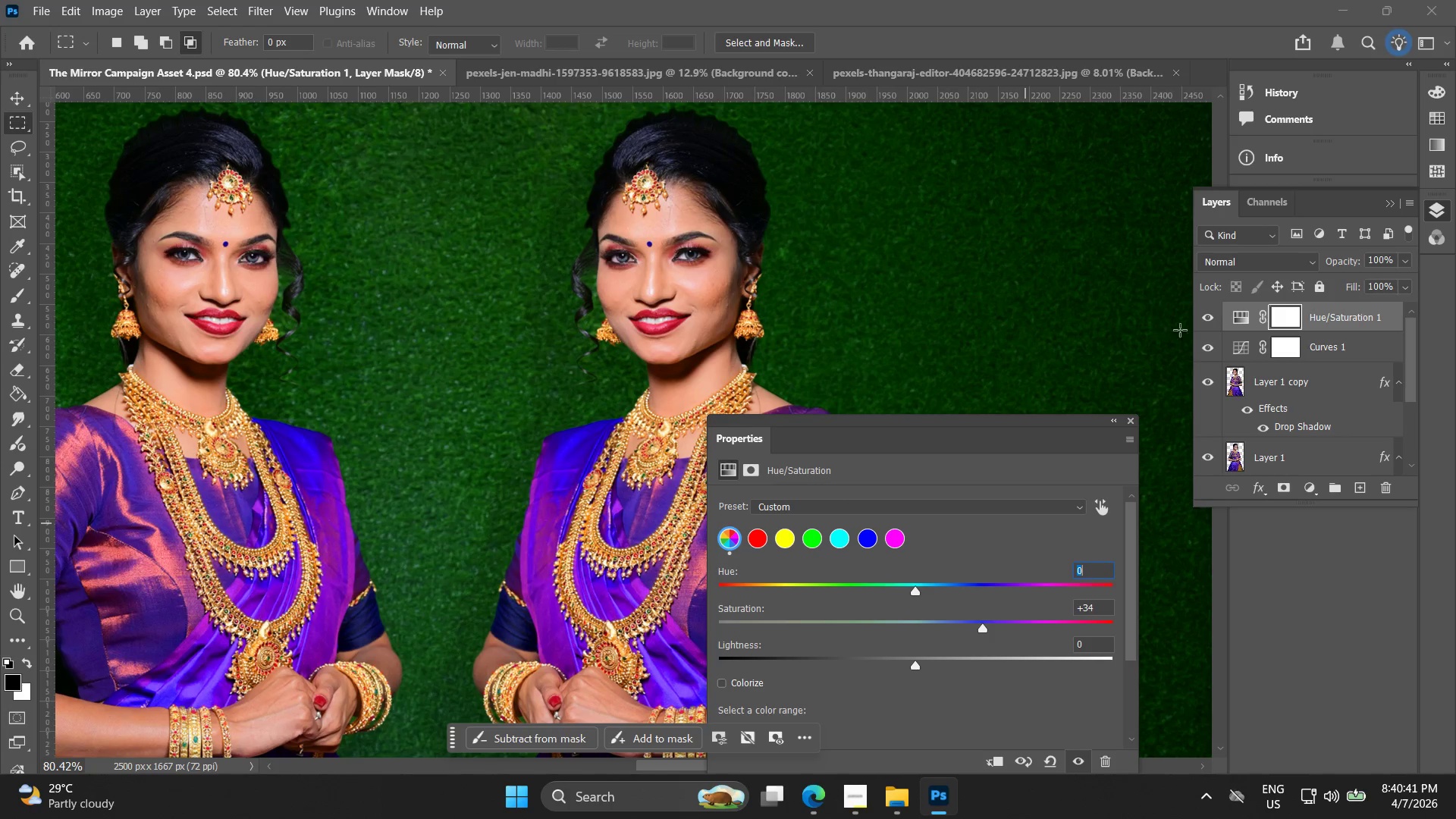 
double_click([1204, 322])
 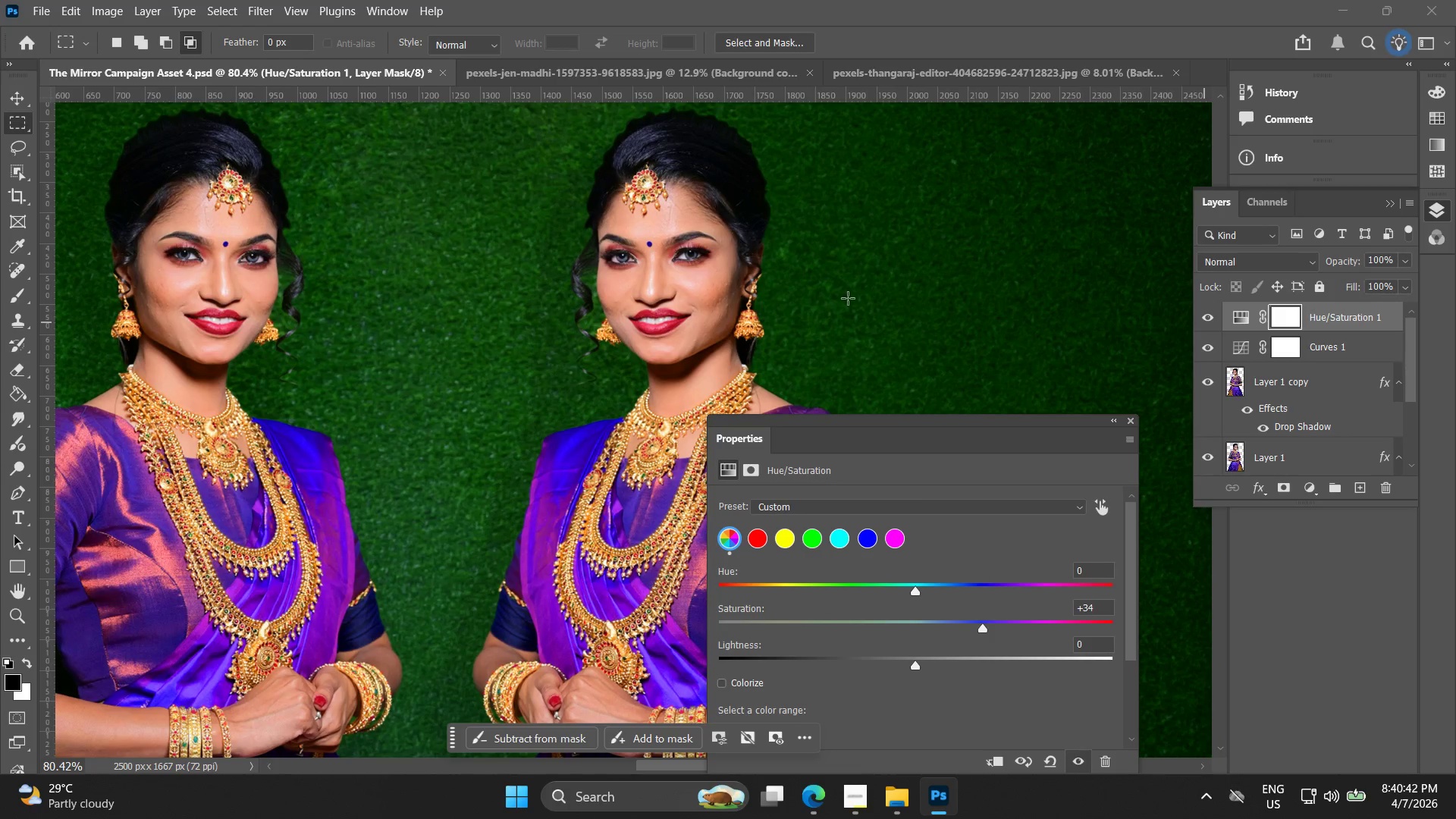 
key(Alt+AltLeft)
 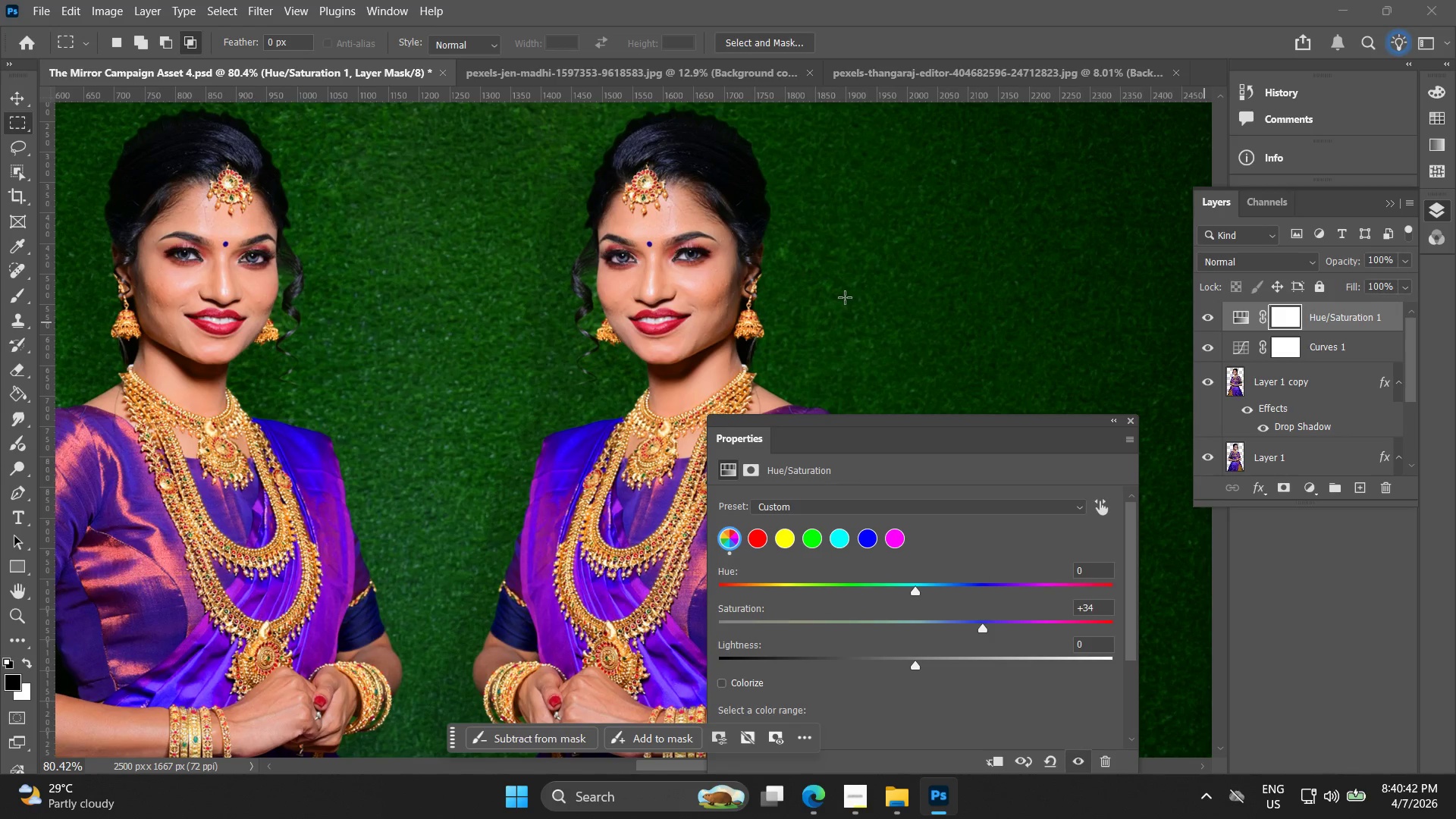 
scroll: coordinate [841, 306], scroll_direction: down, amount: 4.0
 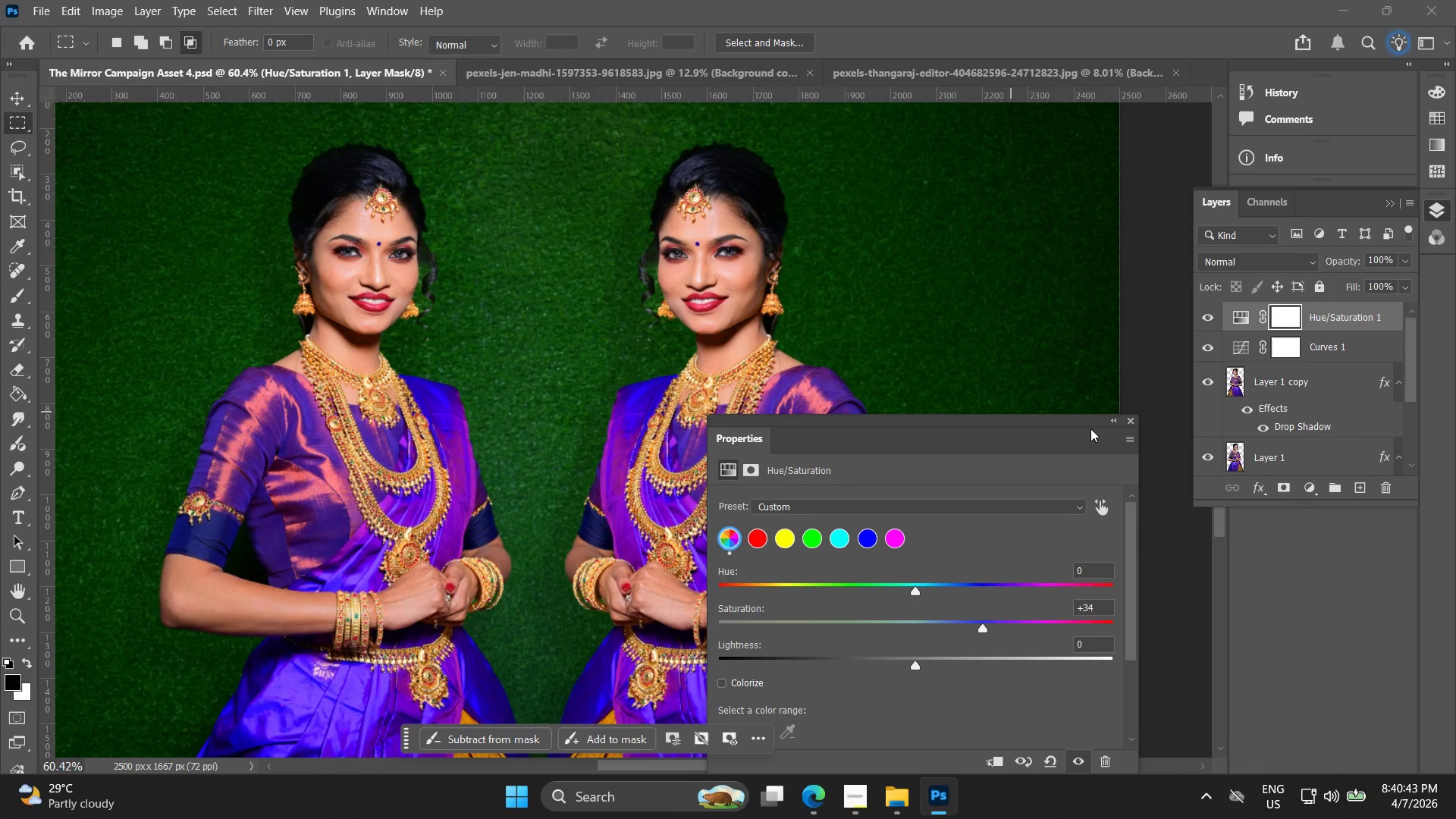 
left_click([1128, 425])
 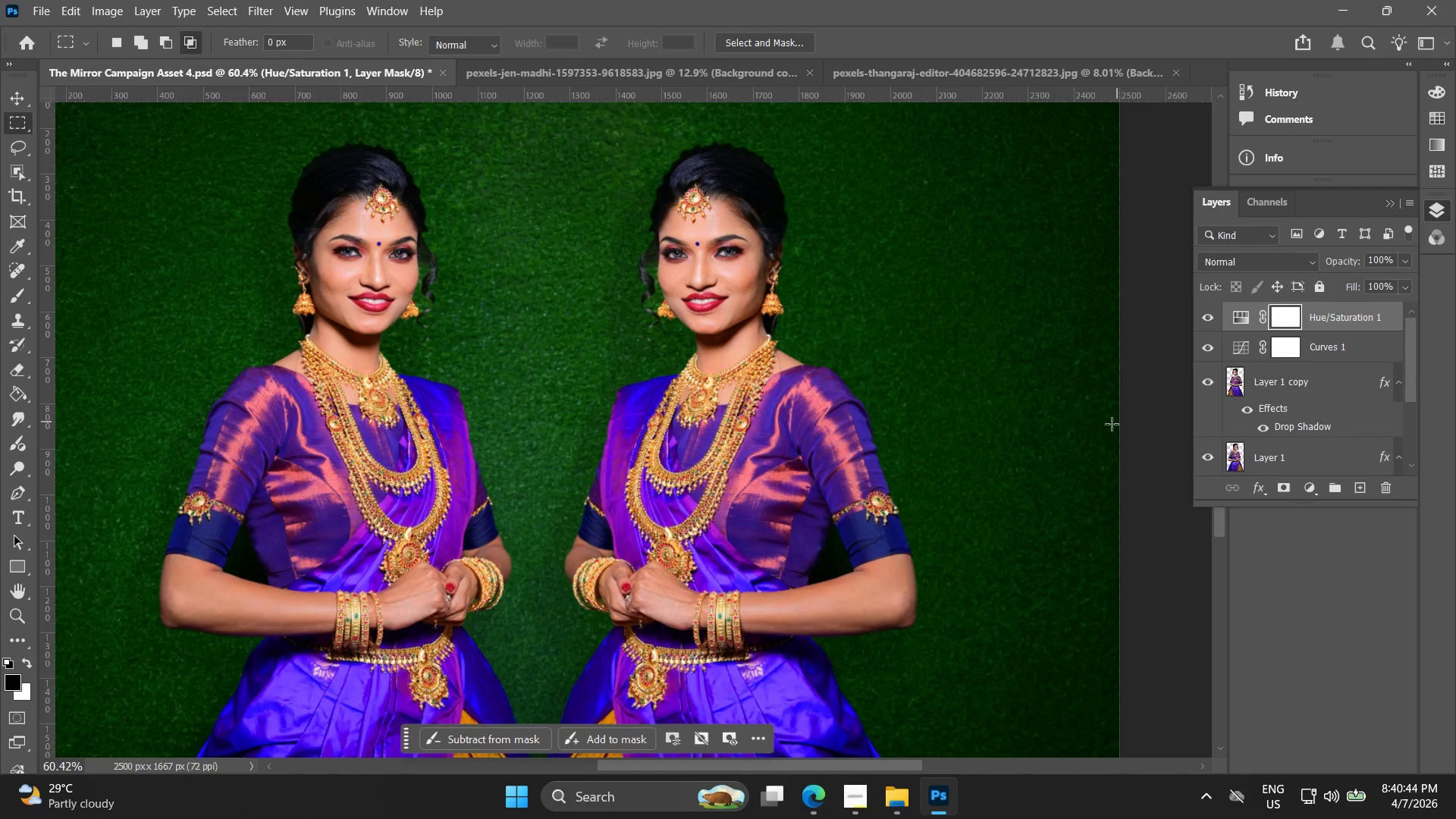 
key(Alt+AltLeft)
 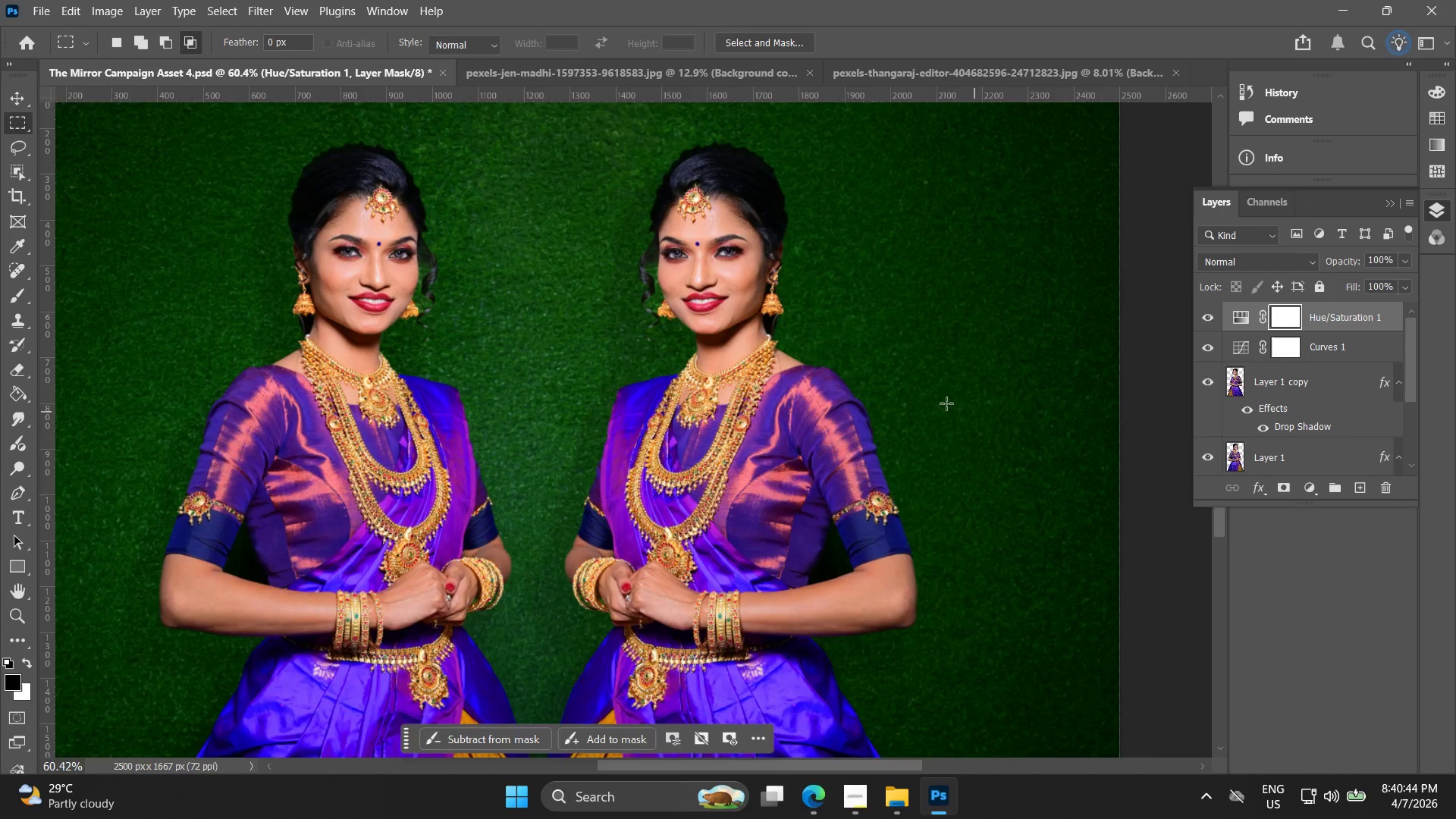 
hold_key(key=Space, duration=0.5)
 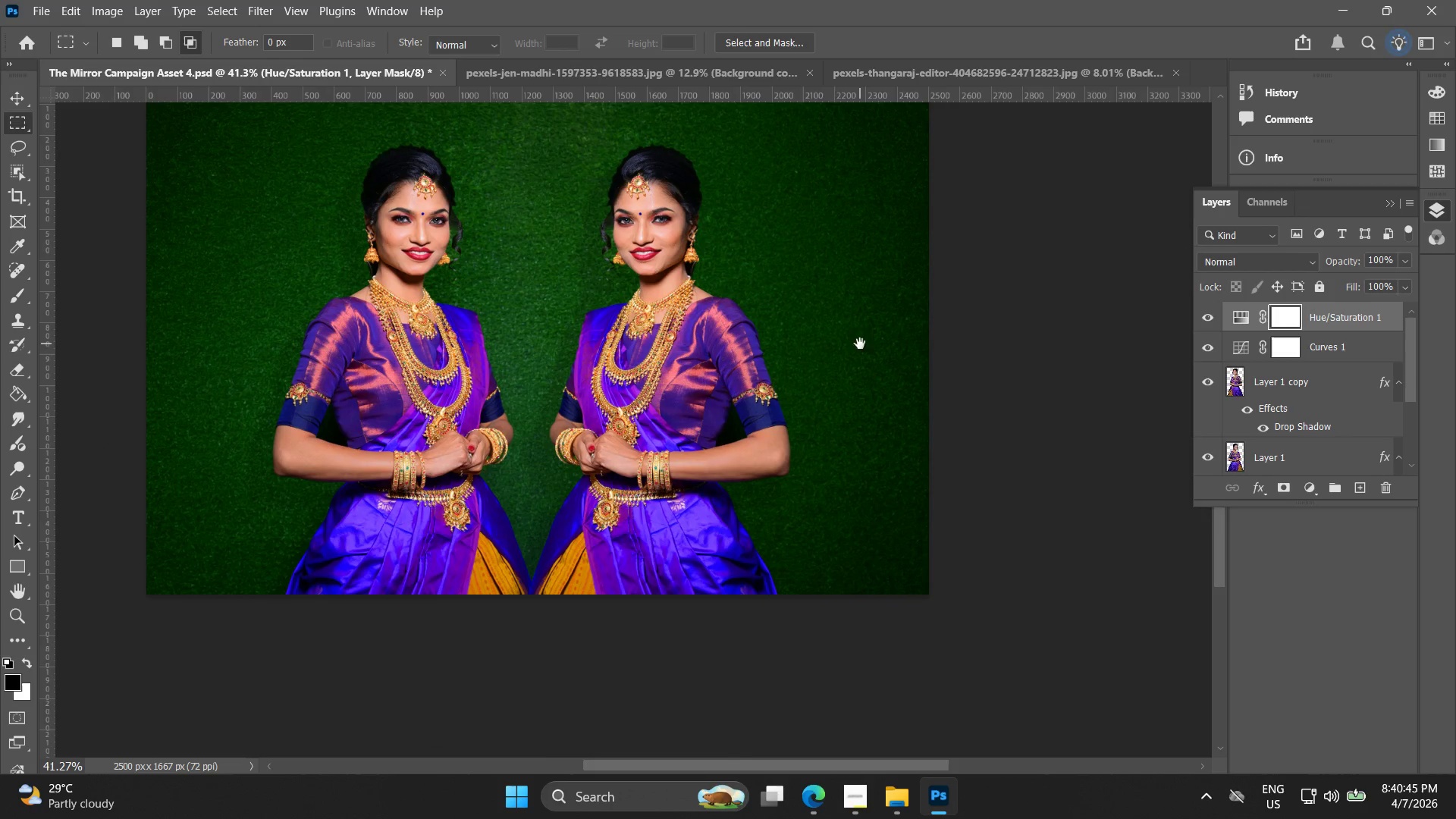 
left_click_drag(start_coordinate=[982, 419], to_coordinate=[792, 342])
 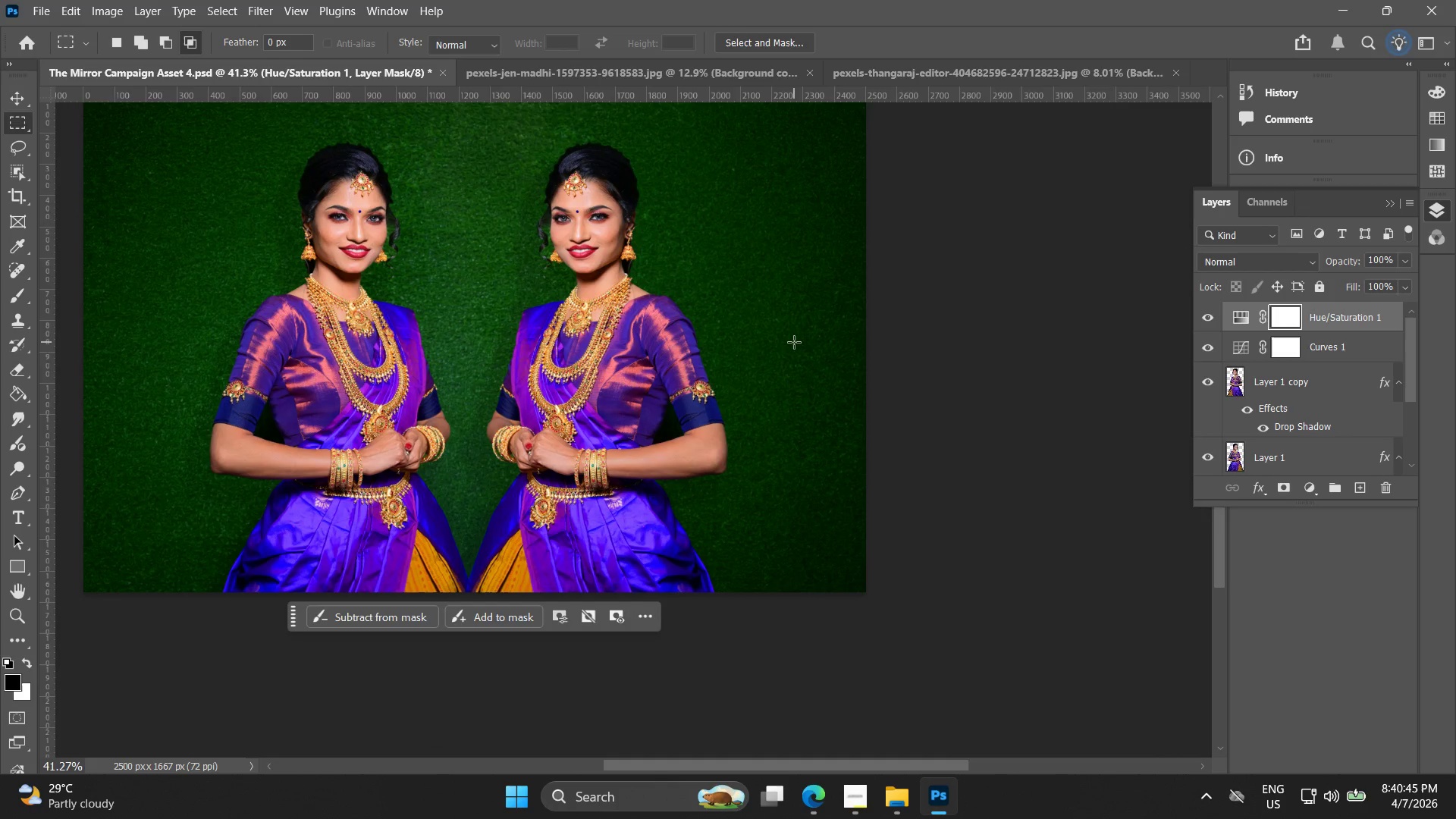 
scroll: coordinate [918, 384], scroll_direction: down, amount: 4.0
 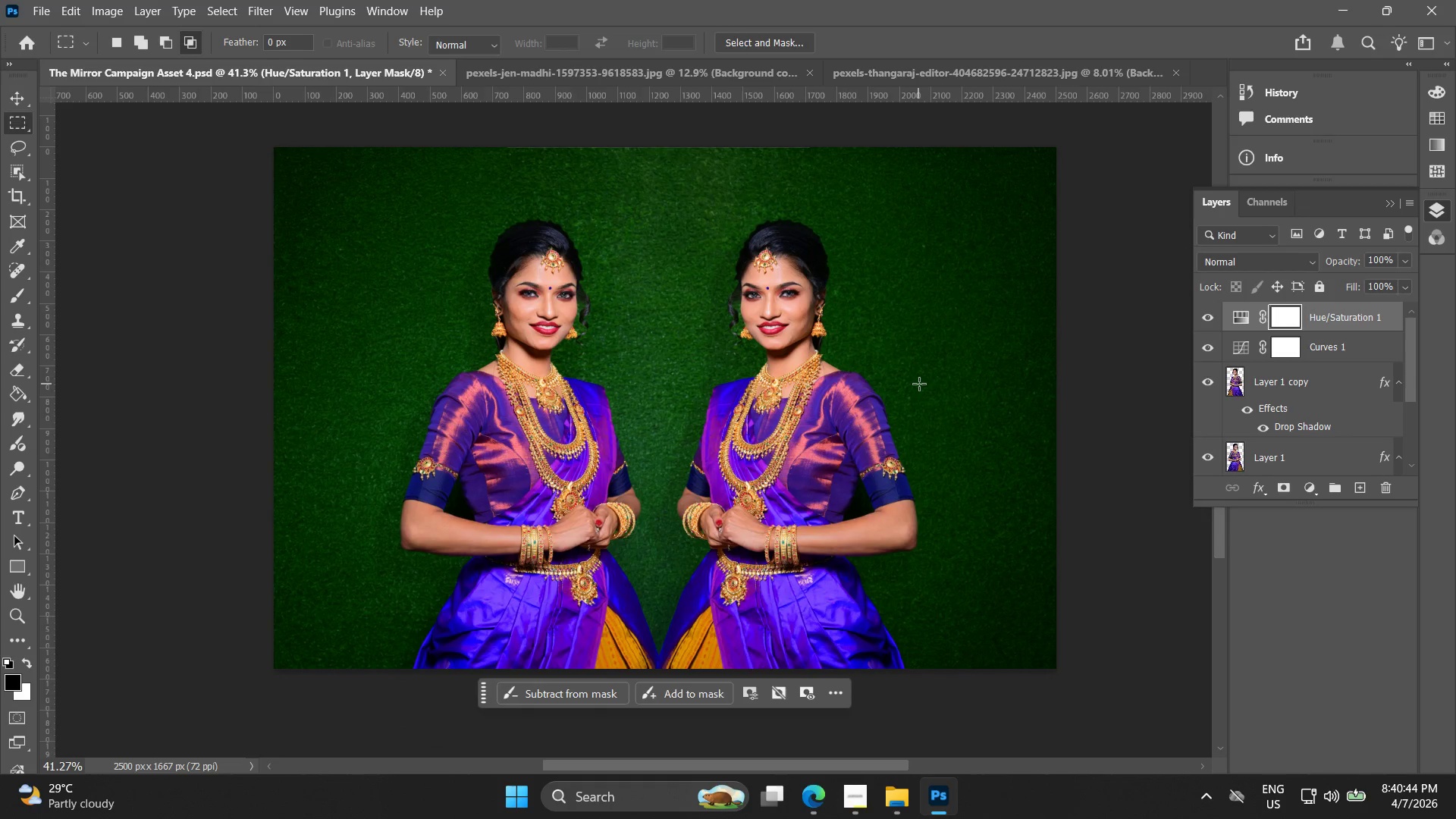 
hold_key(key=Space, duration=0.38)
 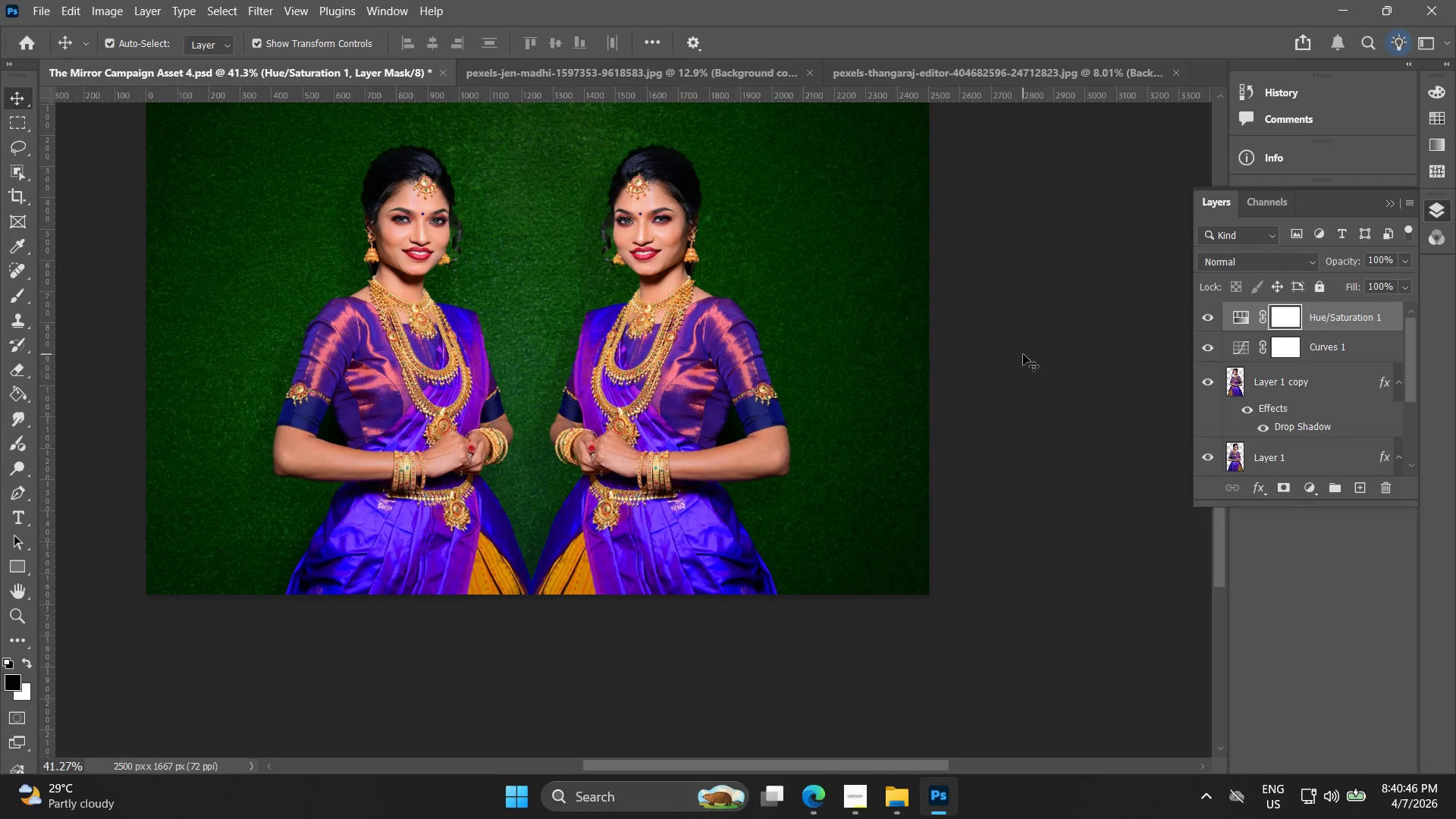 
left_click_drag(start_coordinate=[797, 341], to_coordinate=[860, 344])
 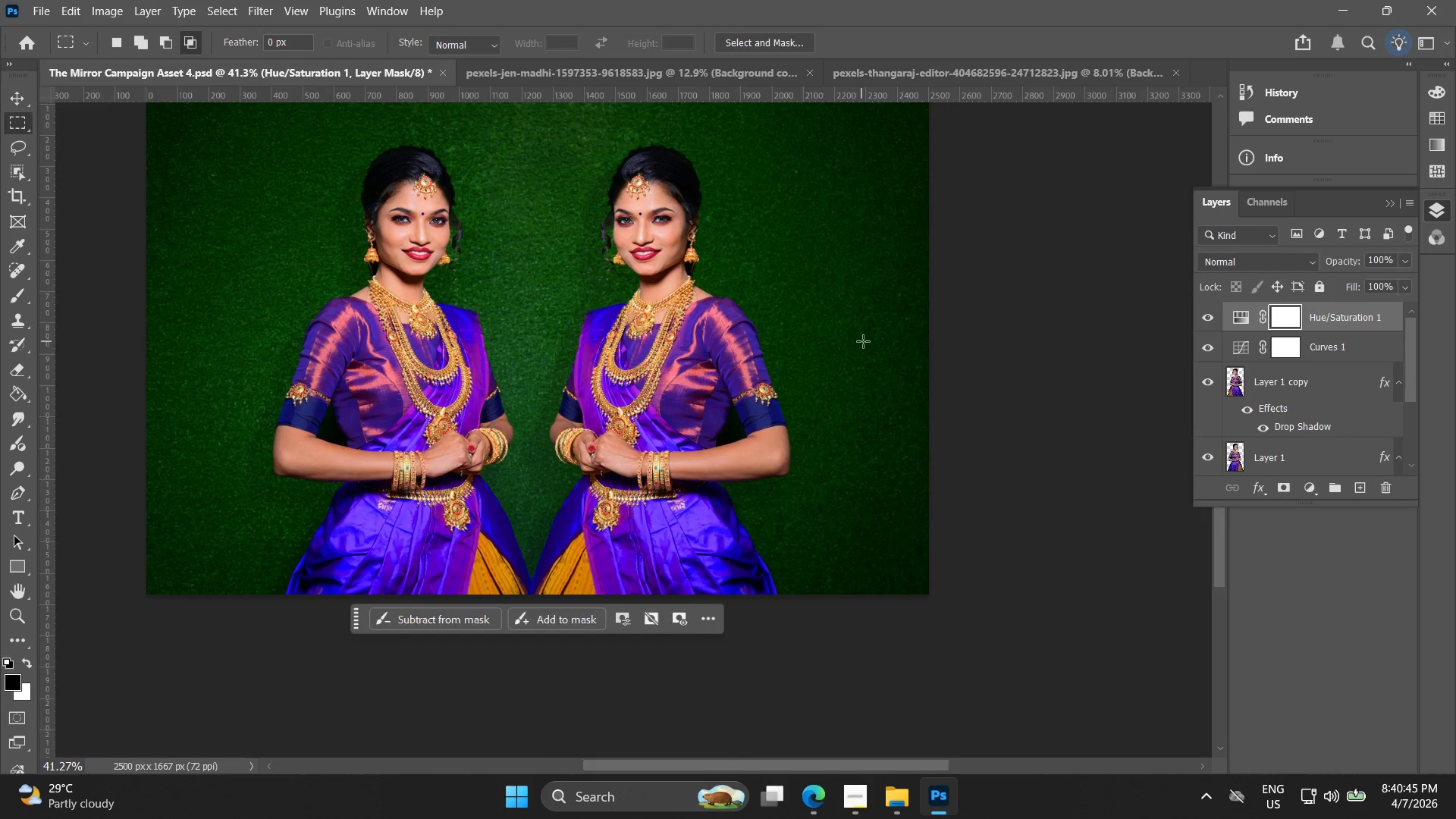 
key(V)
 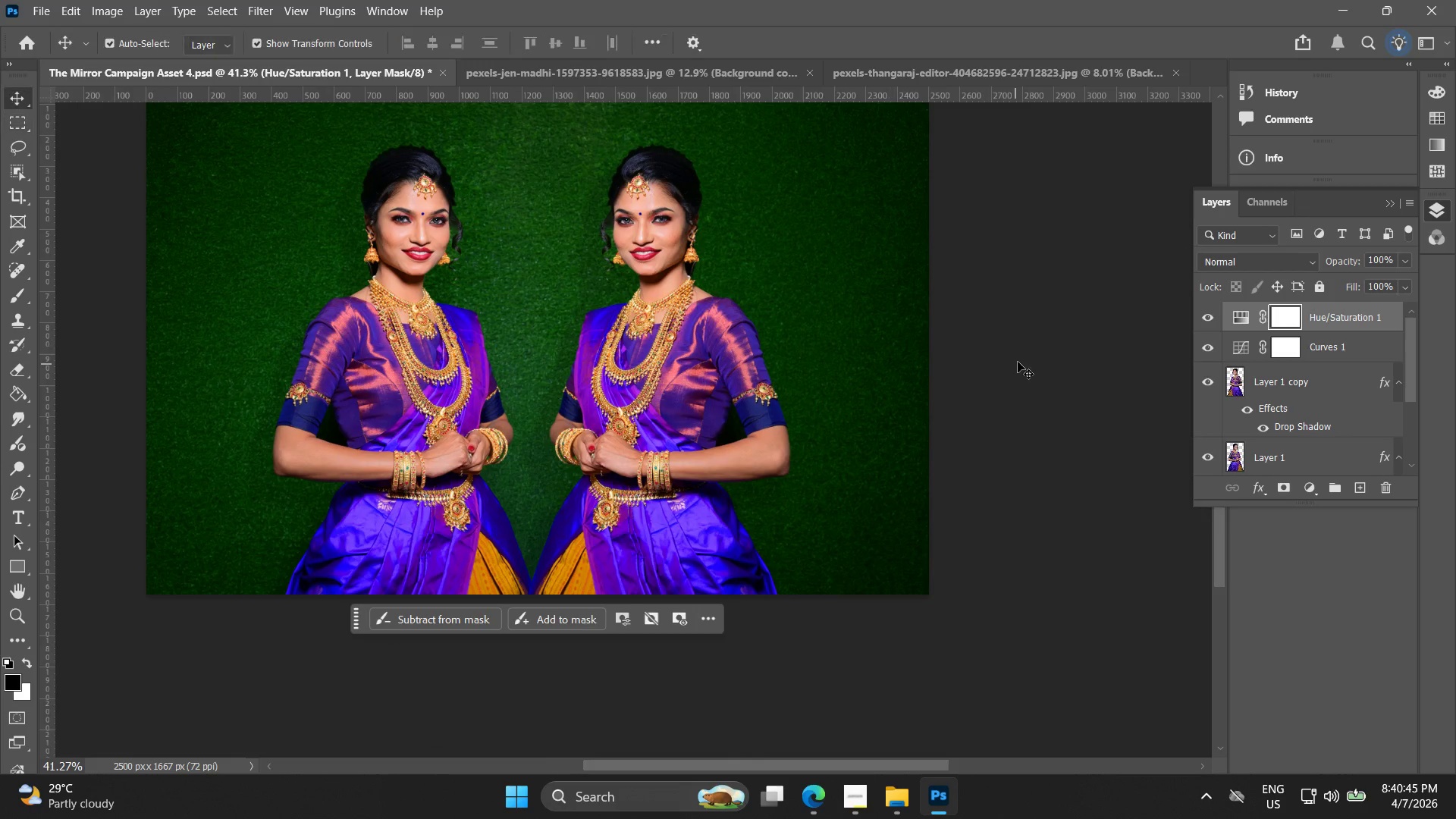 
left_click([1023, 354])
 